 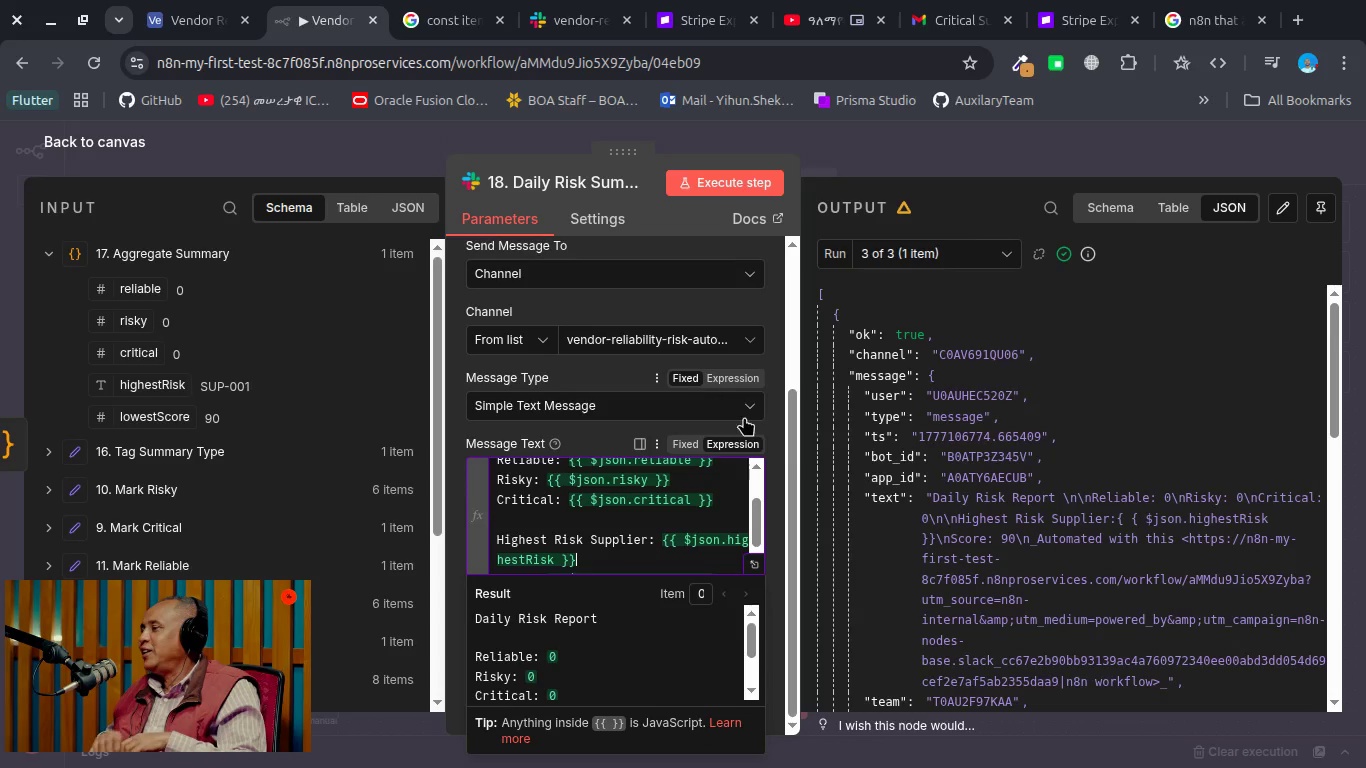 
left_click([373, 155])
 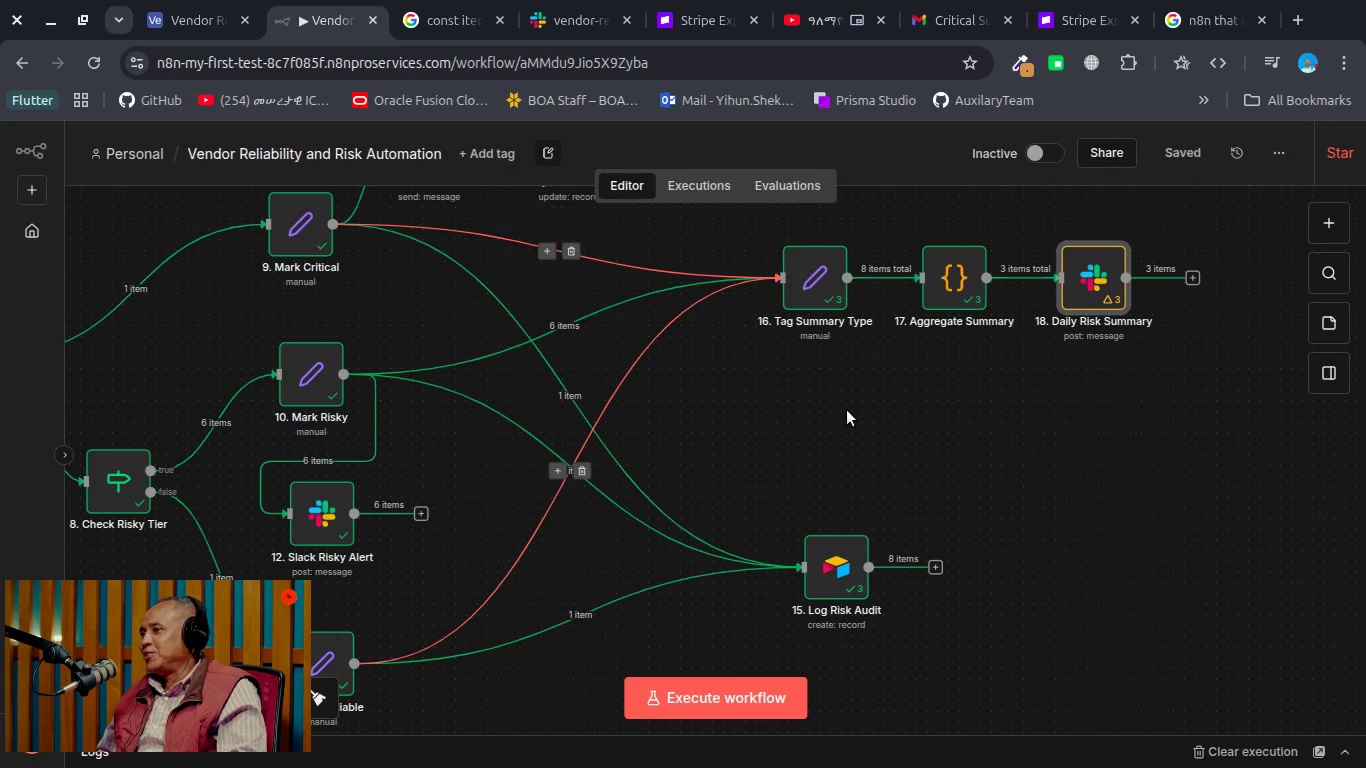 
scroll: coordinate [847, 410], scroll_direction: up, amount: 1.0
 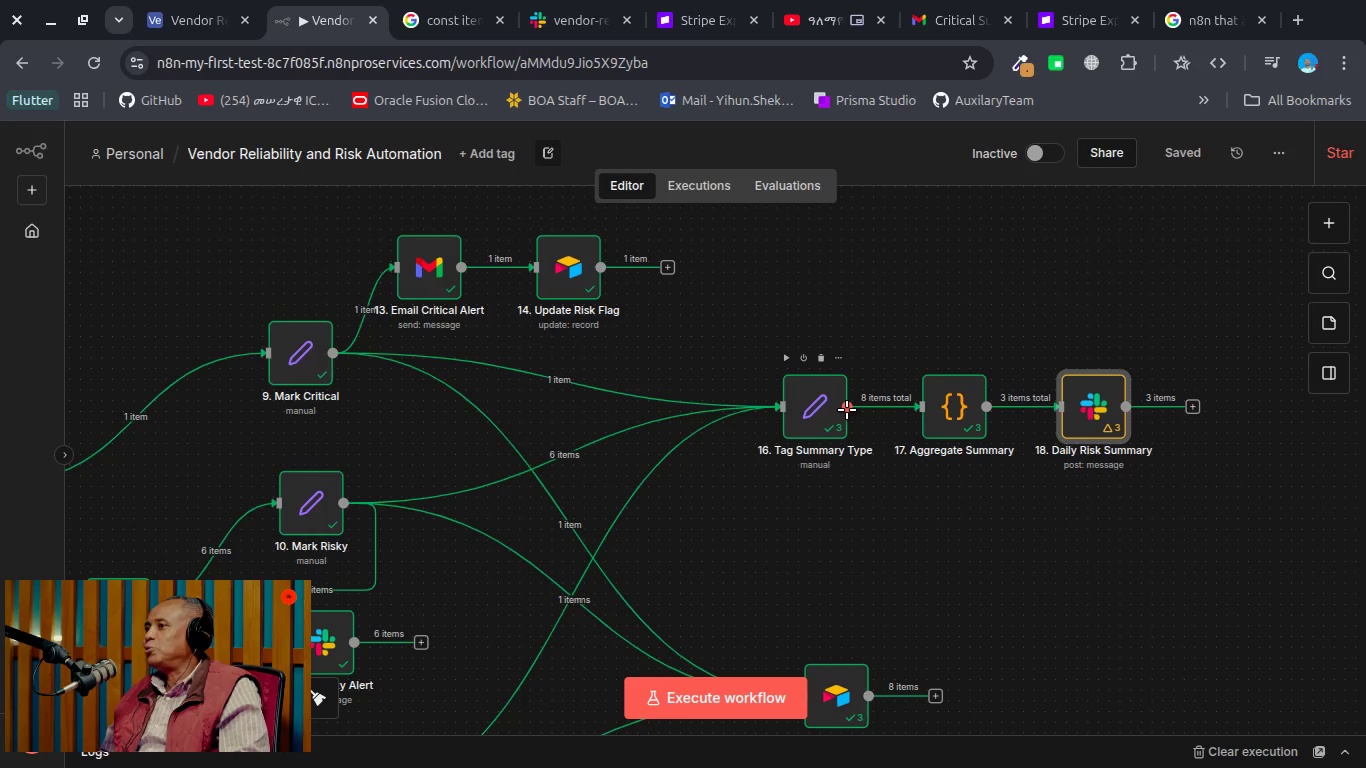 
wait(13.5)
 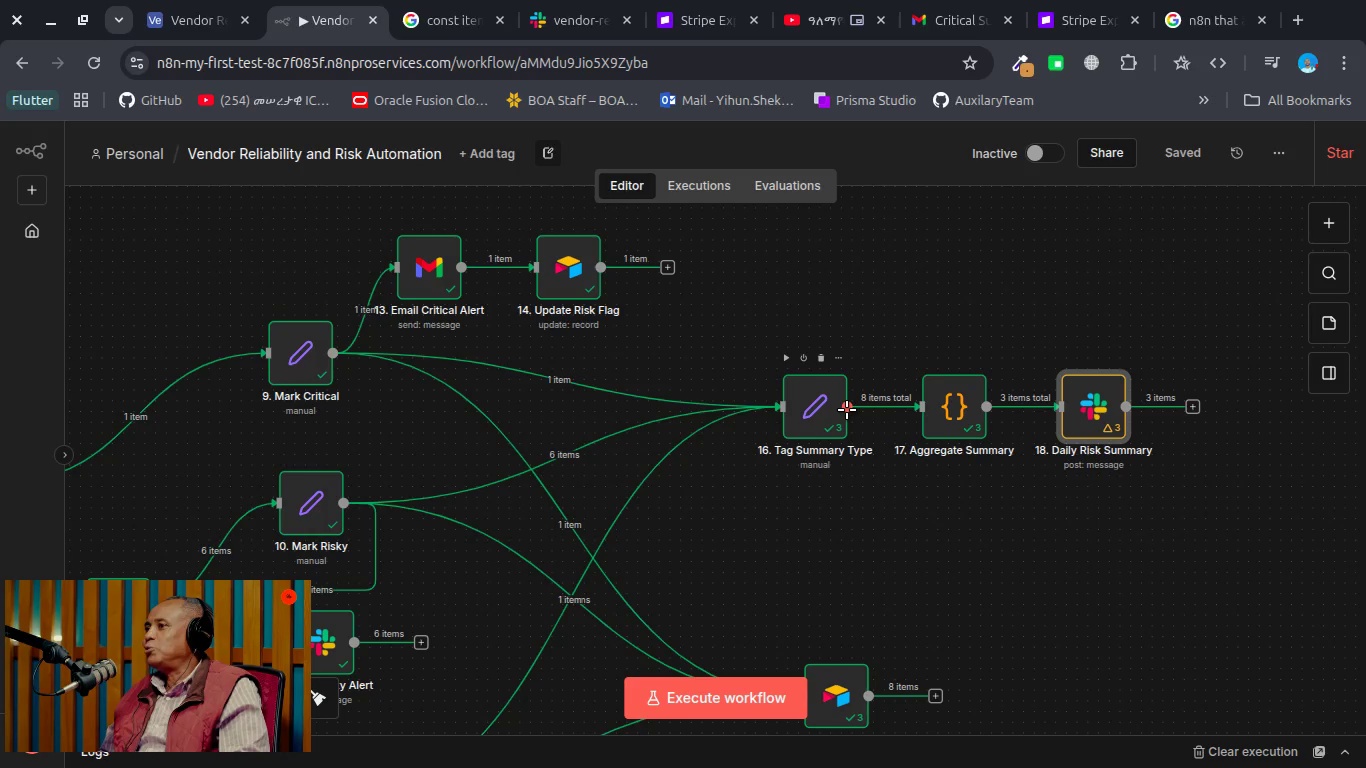 
double_click([1091, 434])
 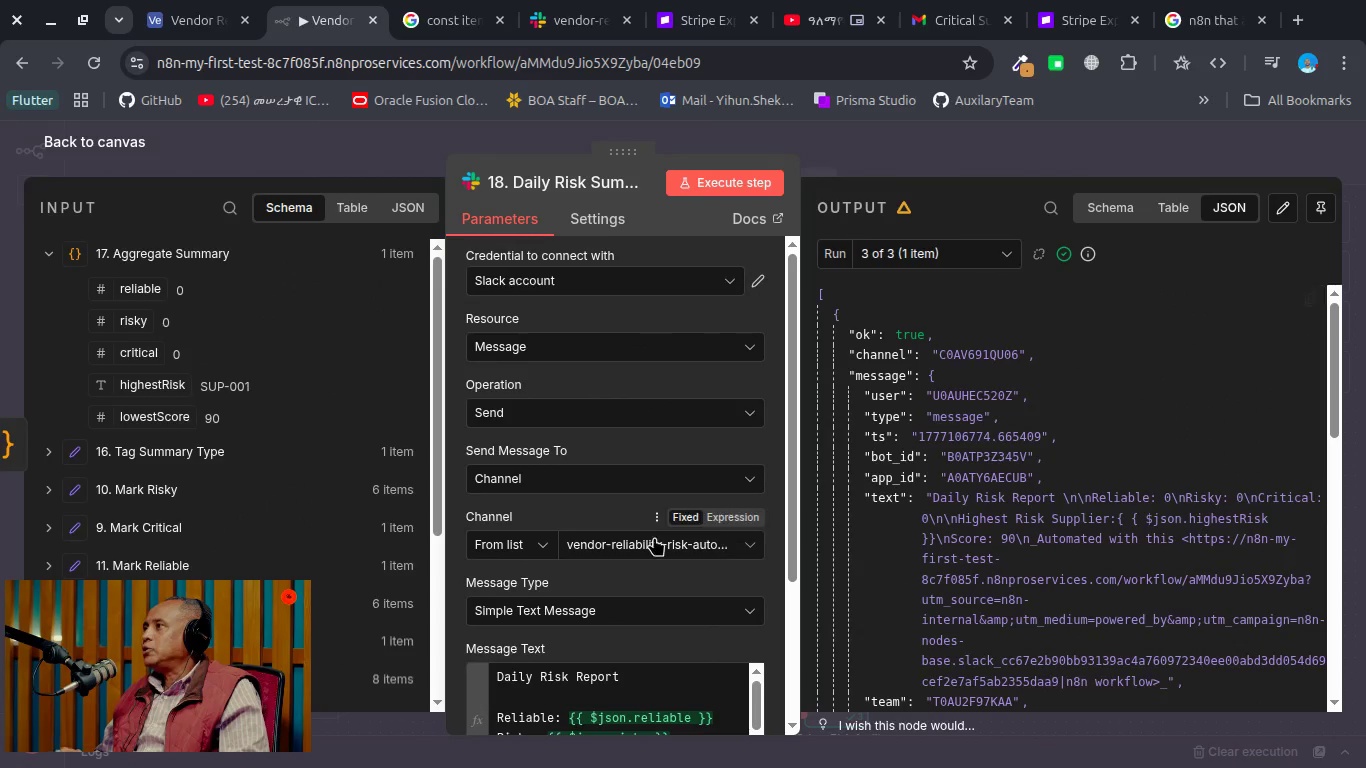 
scroll: coordinate [650, 537], scroll_direction: down, amount: 6.0
 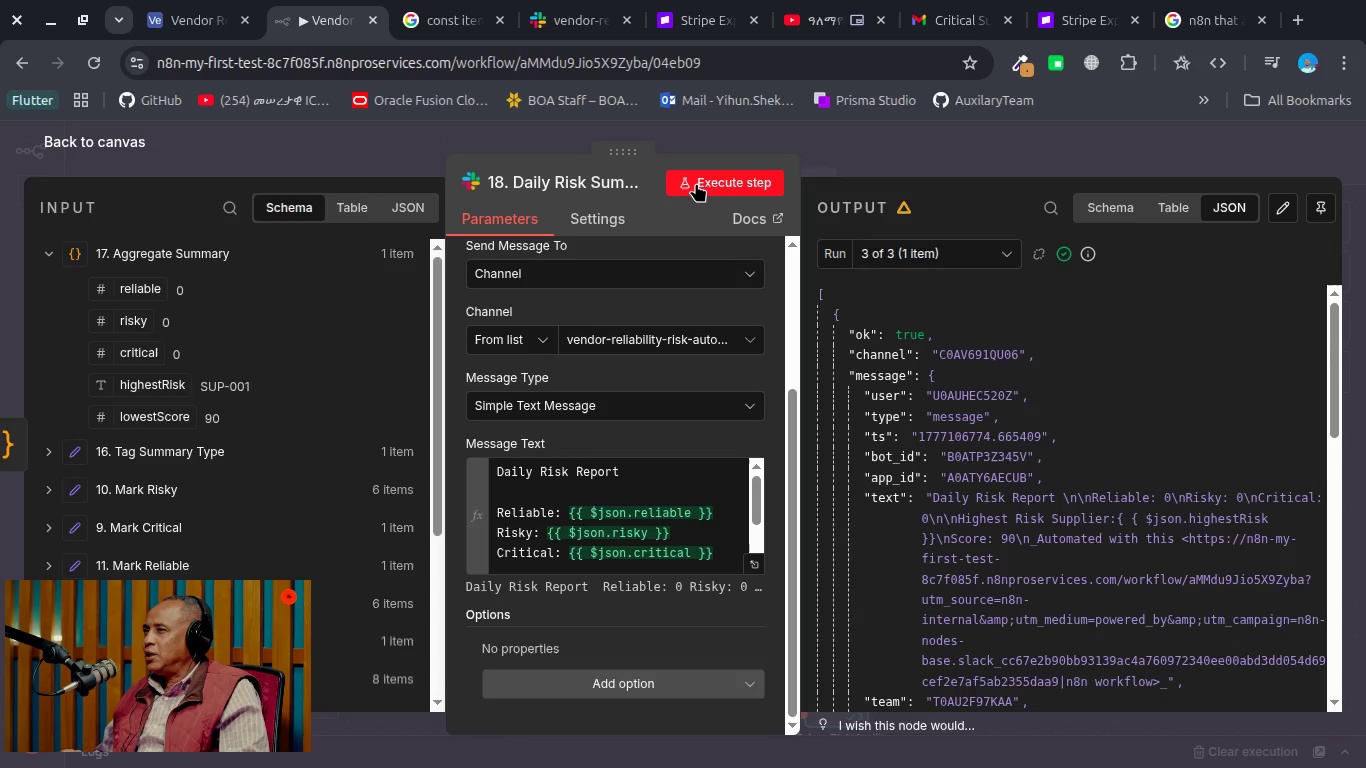 
left_click([696, 183])
 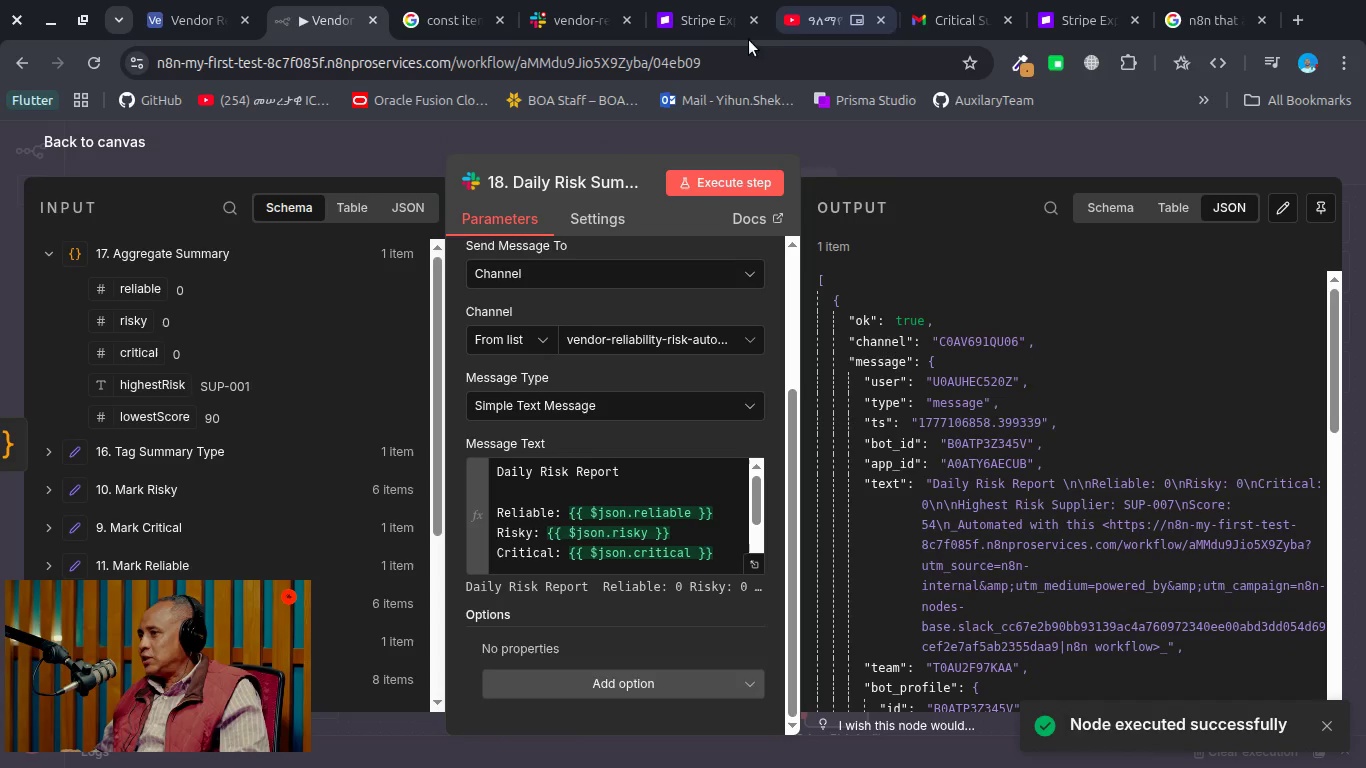 
left_click([562, 15])
 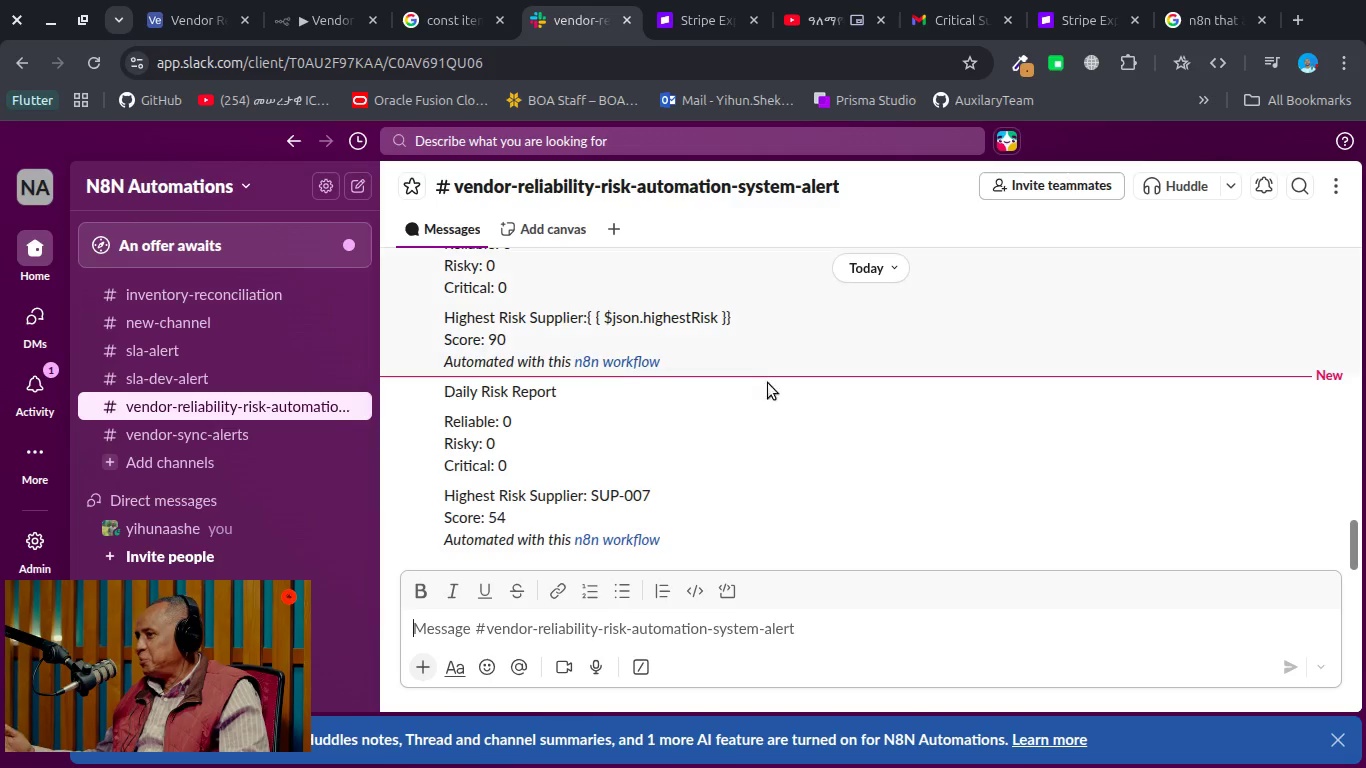 
scroll: coordinate [748, 419], scroll_direction: down, amount: 4.0
 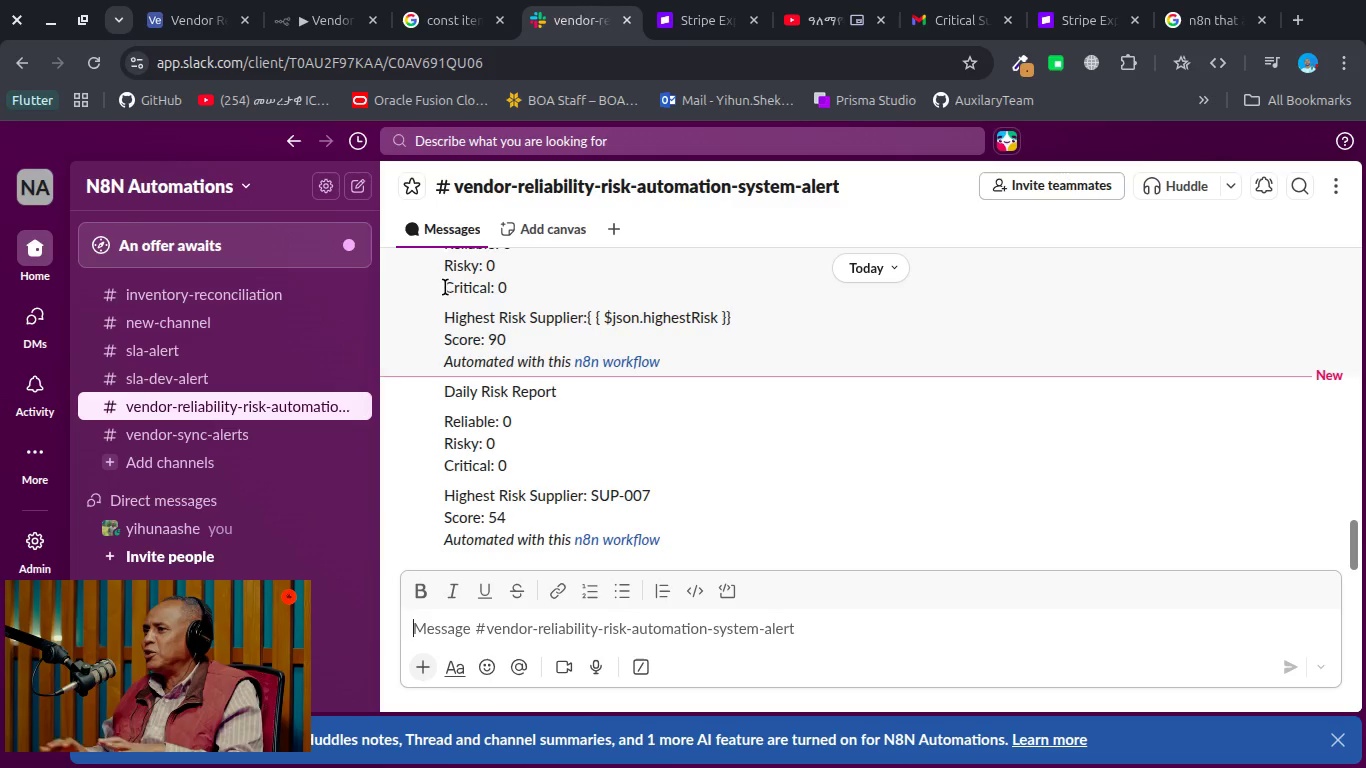 
wait(36.52)
 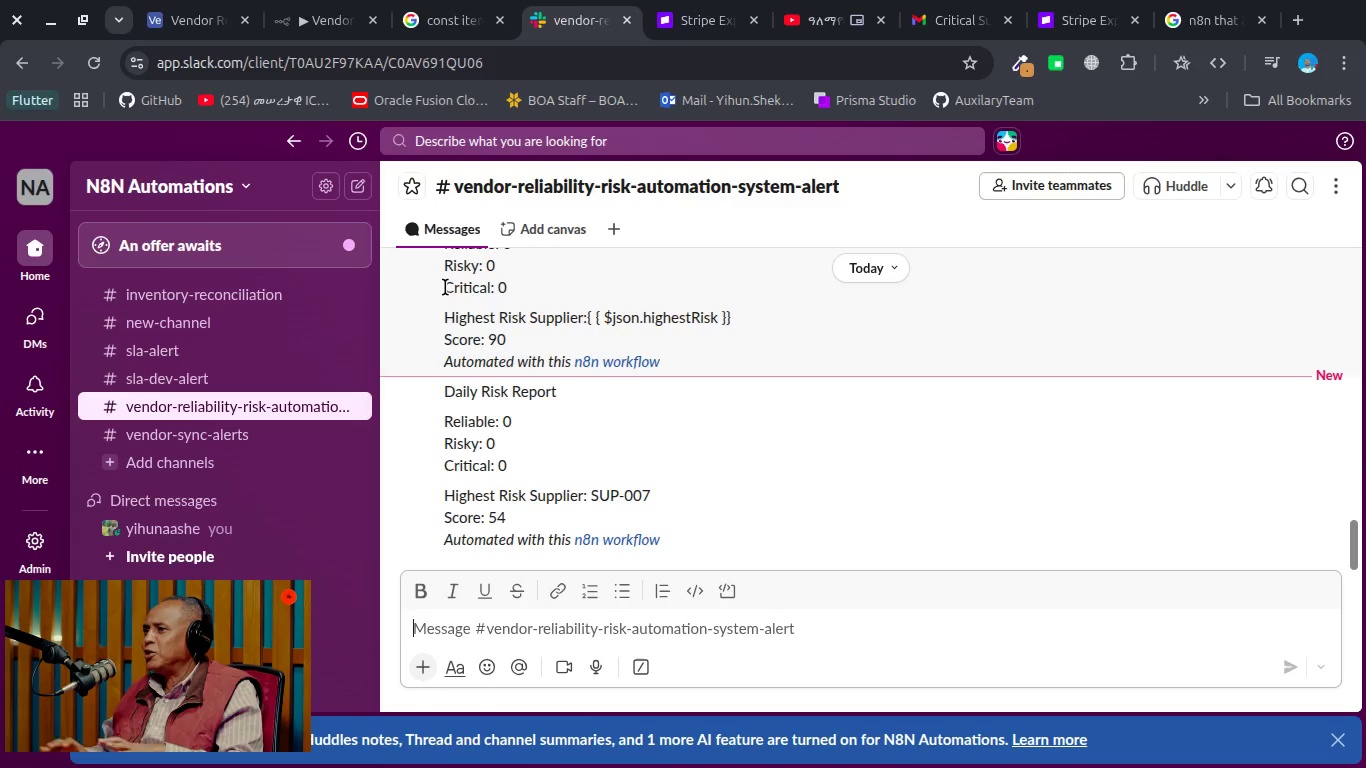 
scroll: coordinate [445, 287], scroll_direction: up, amount: 8.0
 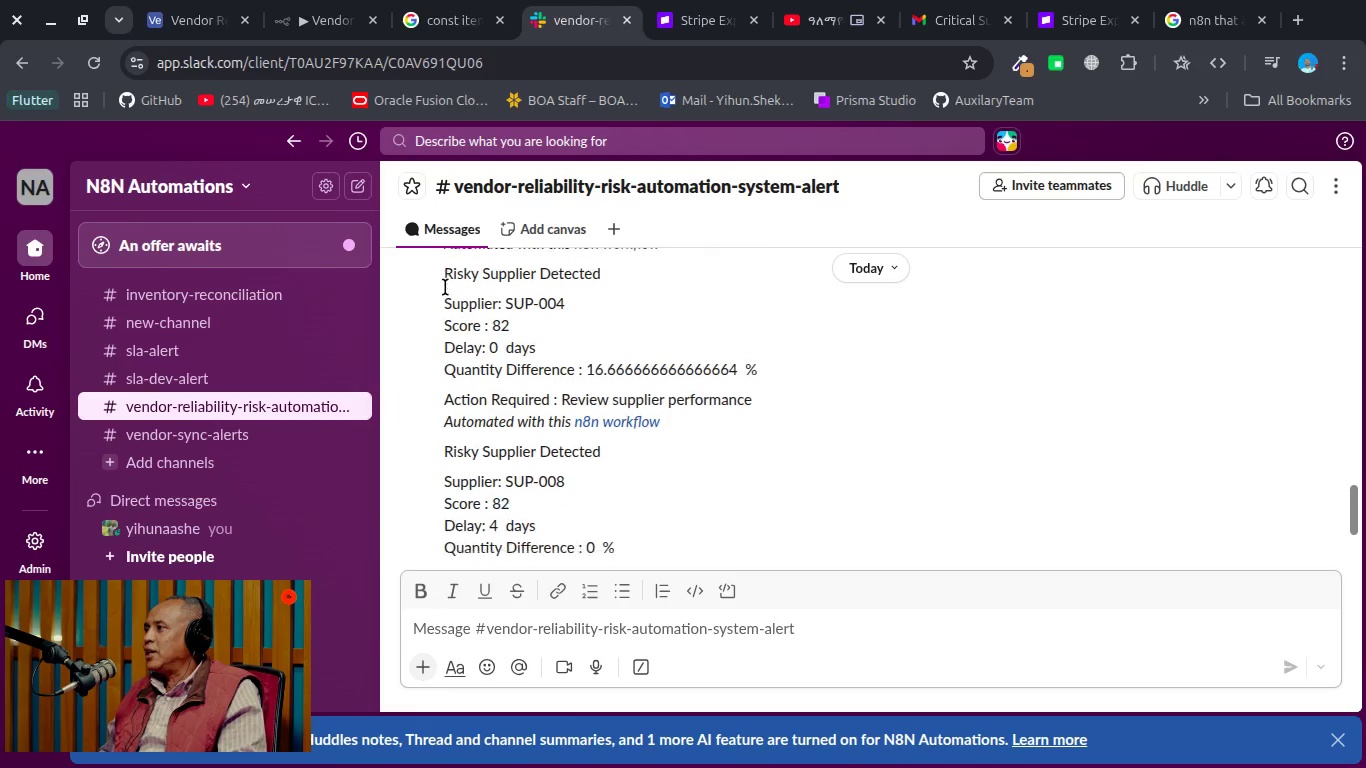 
scroll: coordinate [445, 287], scroll_direction: down, amount: 9.0
 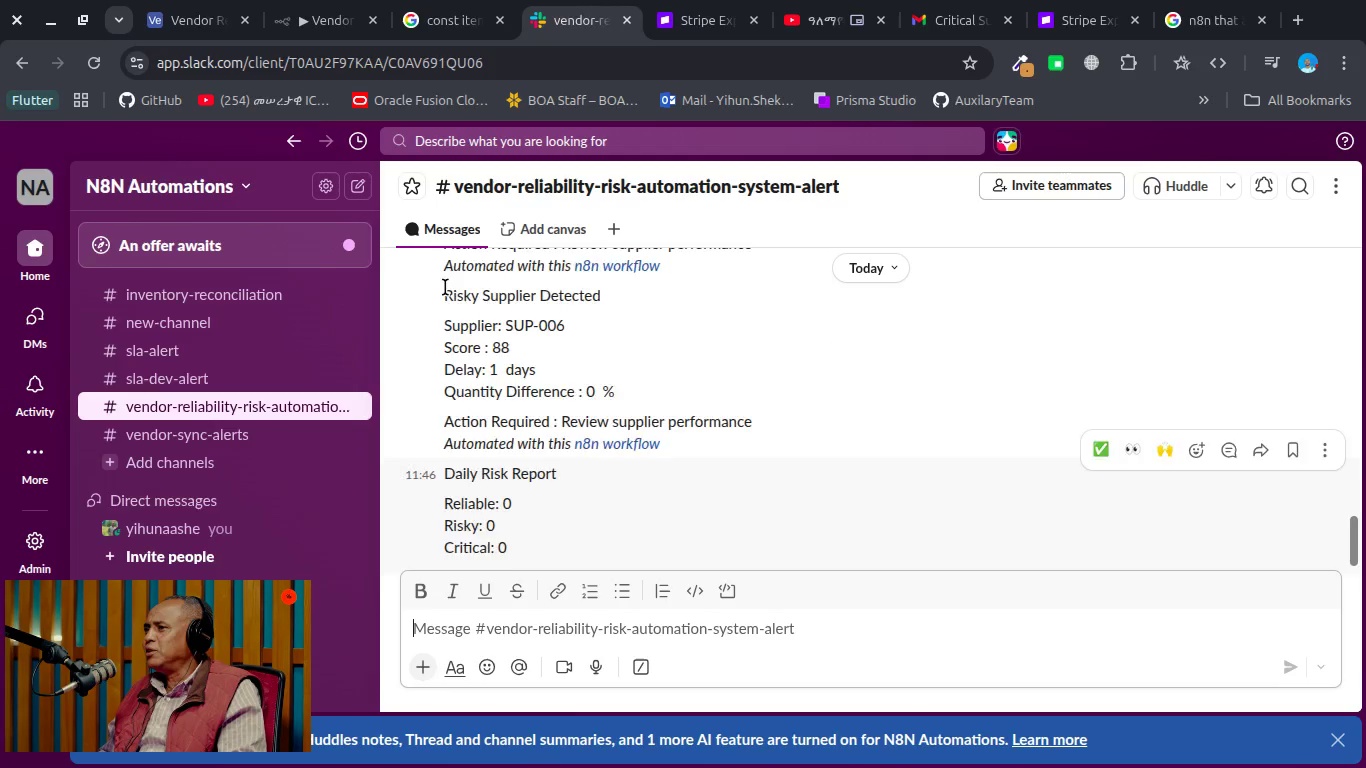 
scroll: coordinate [445, 287], scroll_direction: up, amount: 16.0
 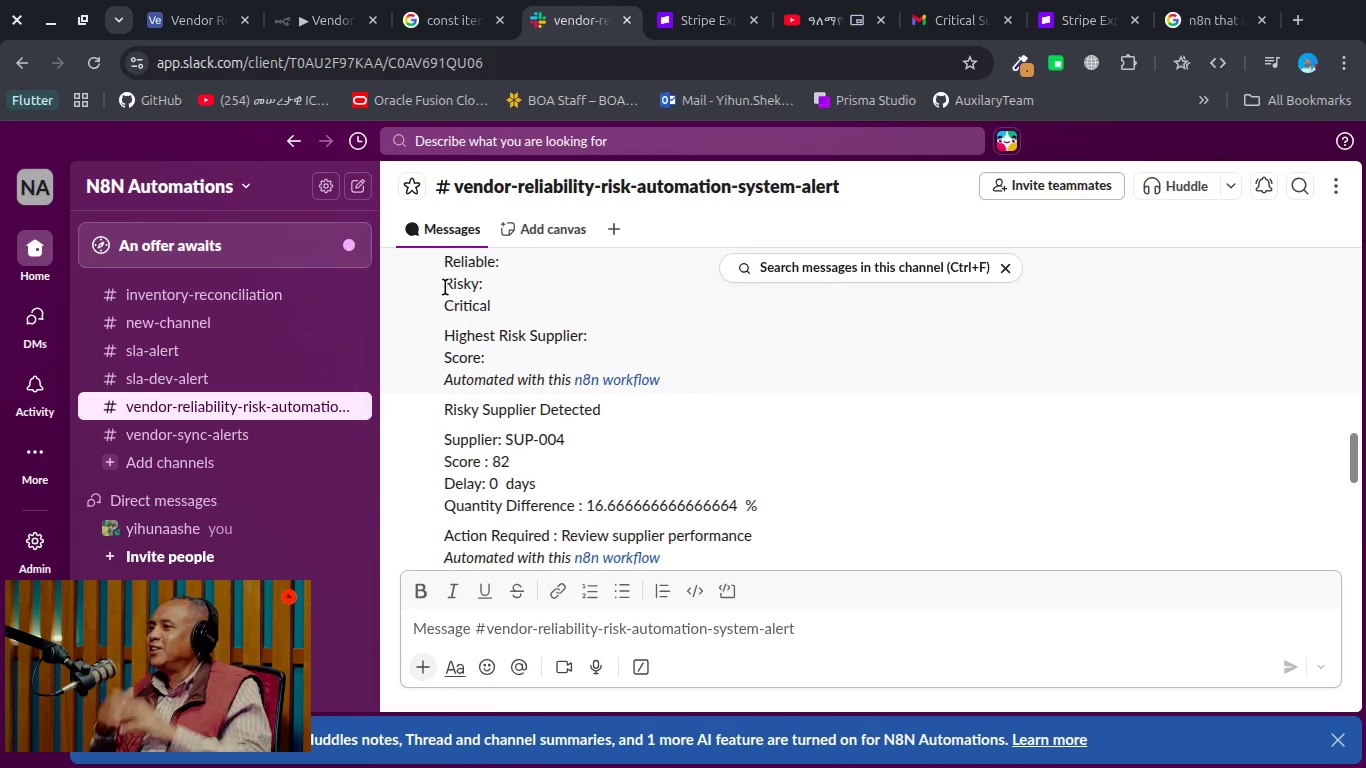 
scroll: coordinate [445, 287], scroll_direction: down, amount: 32.0
 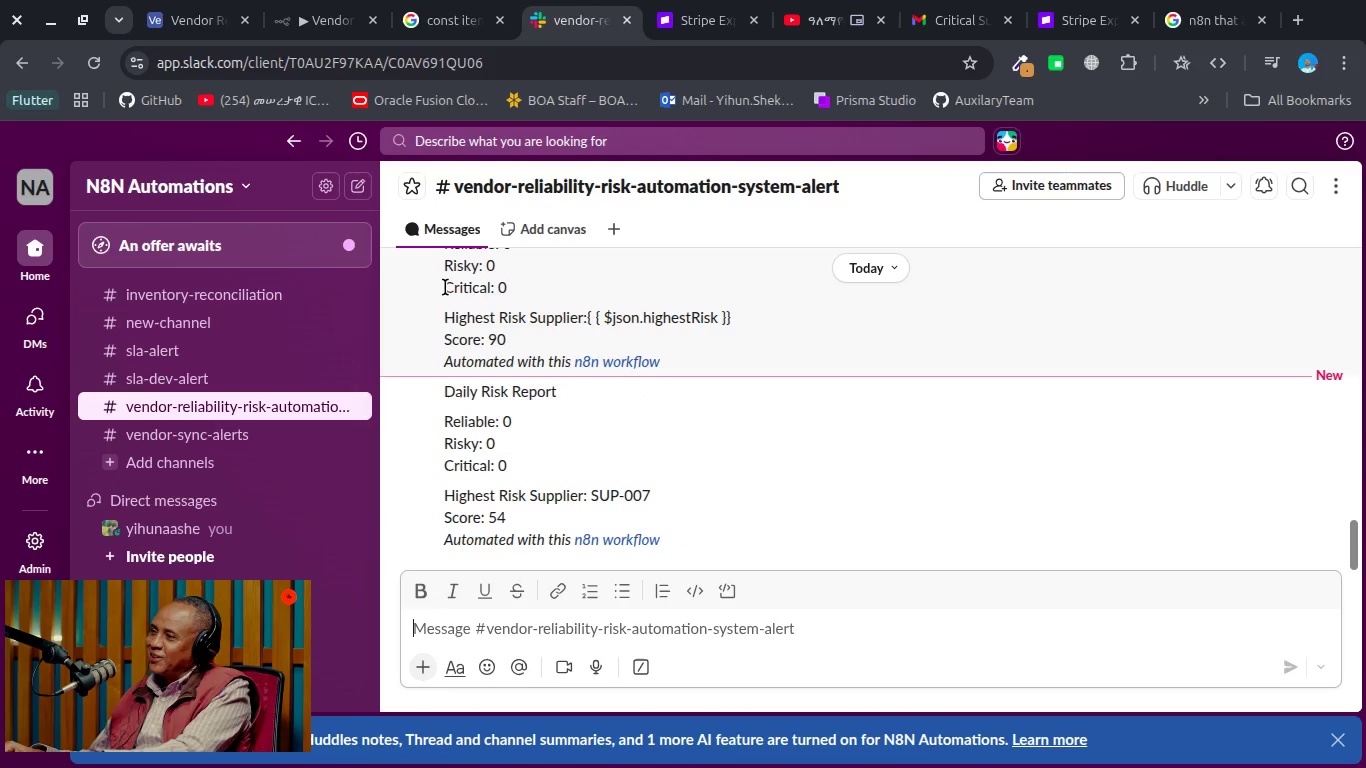 
scroll: coordinate [553, 399], scroll_direction: up, amount: 15.0
 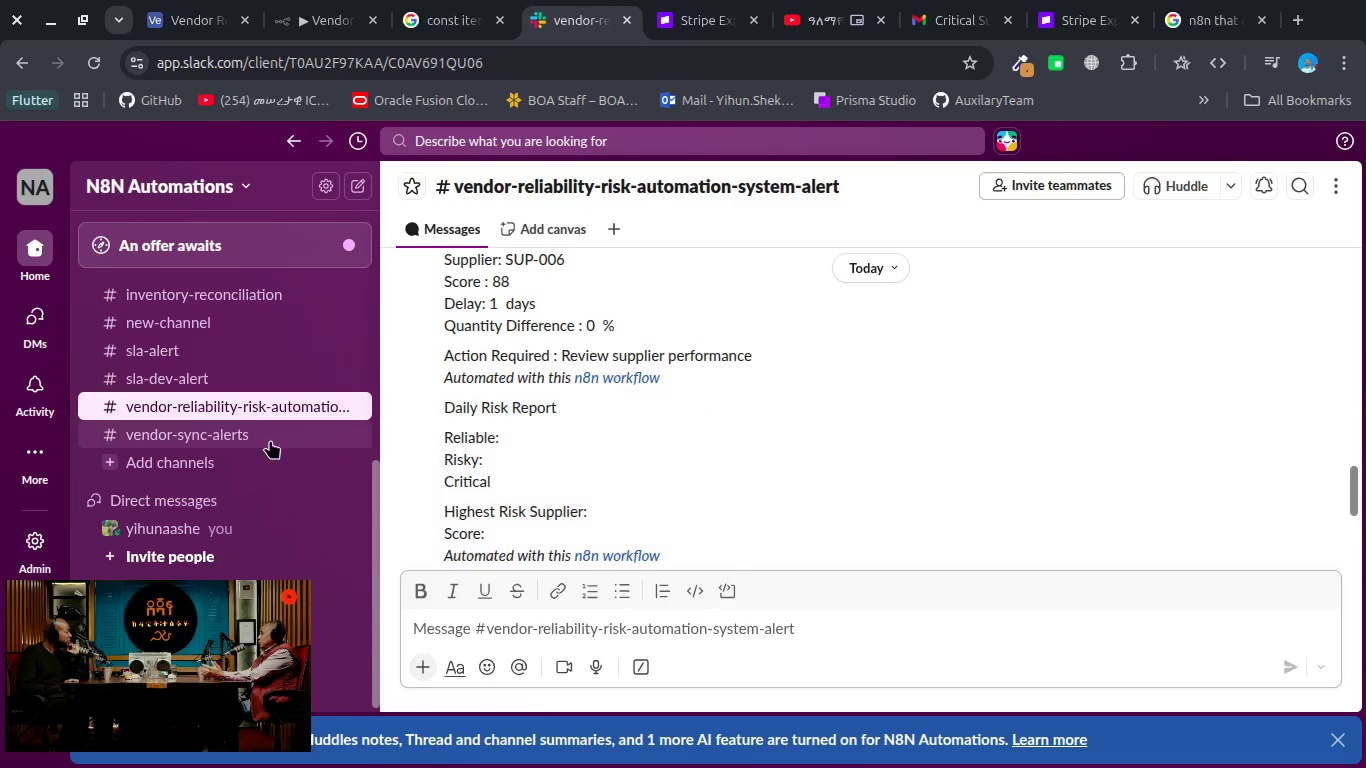 
left_click([238, 436])
 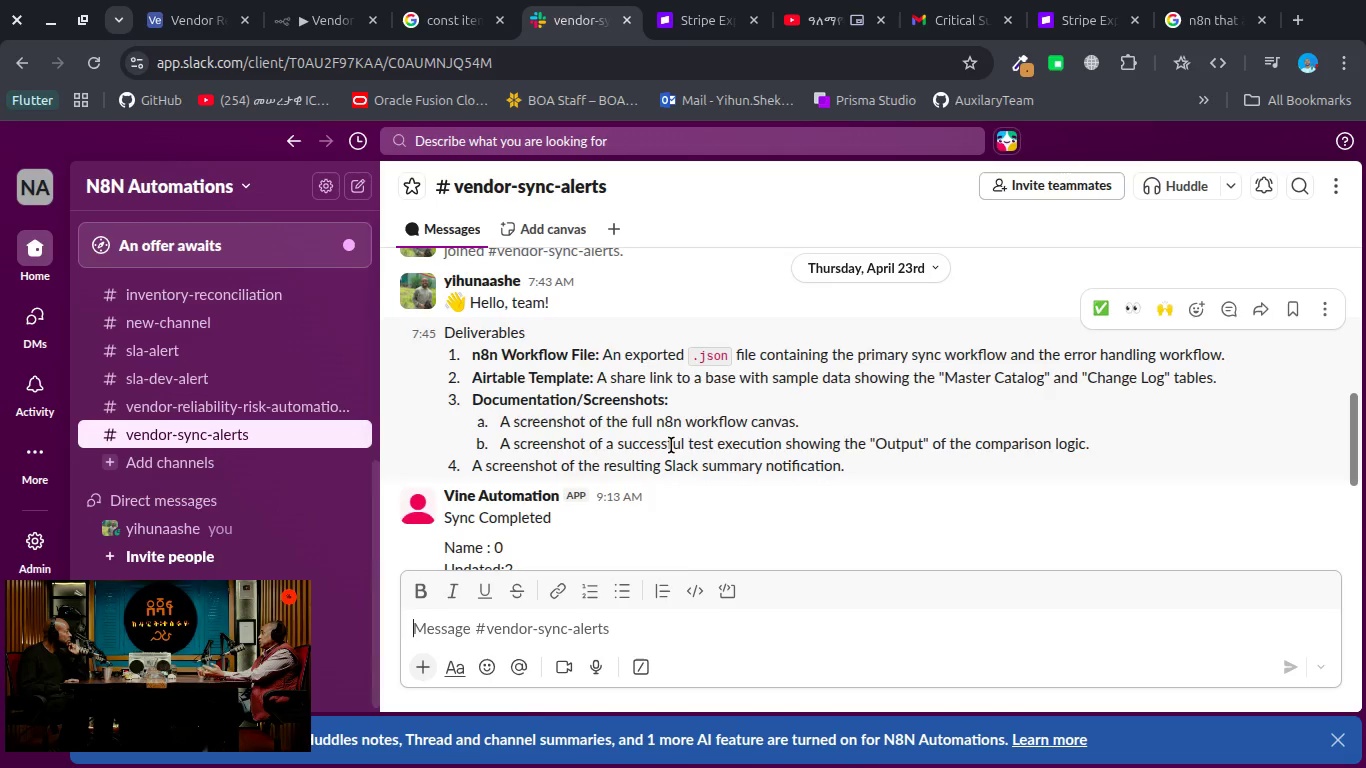 
scroll: coordinate [671, 445], scroll_direction: down, amount: 105.0
 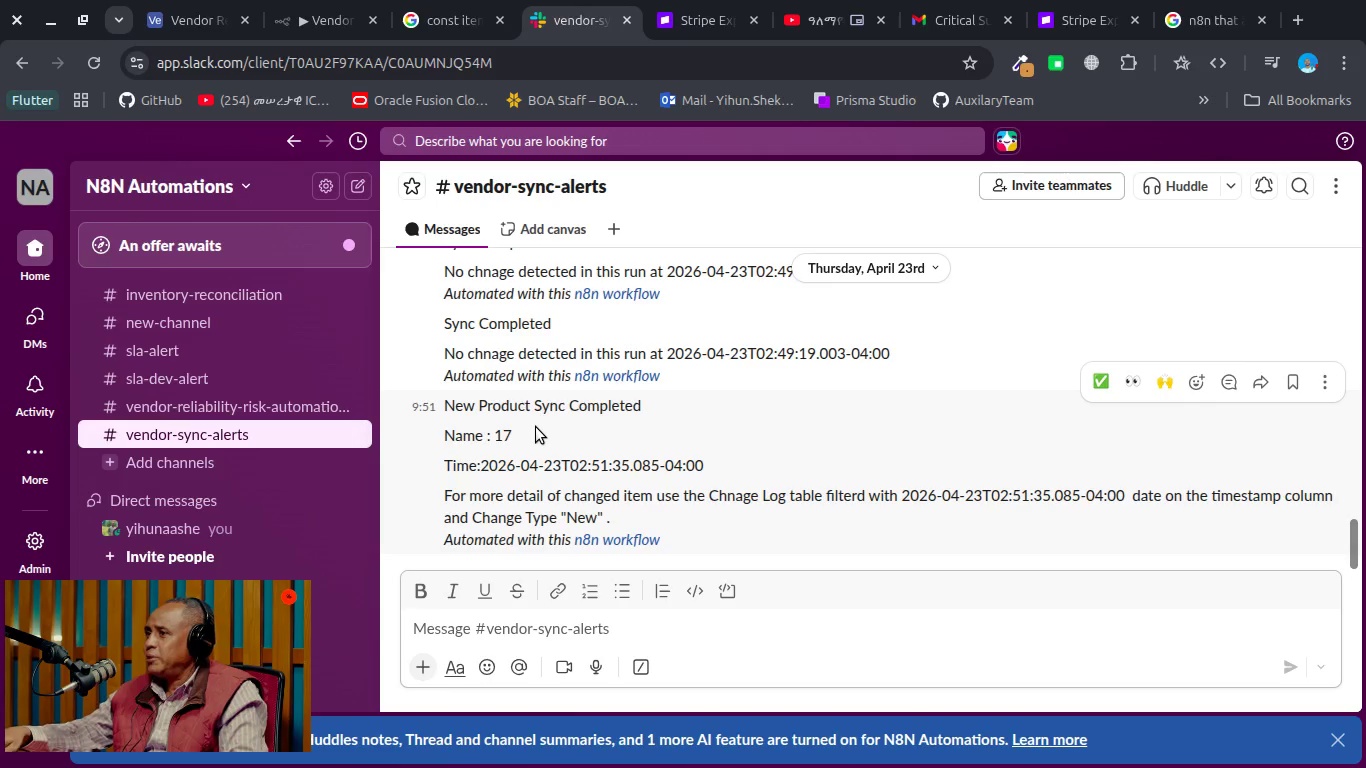 
wait(28.75)
 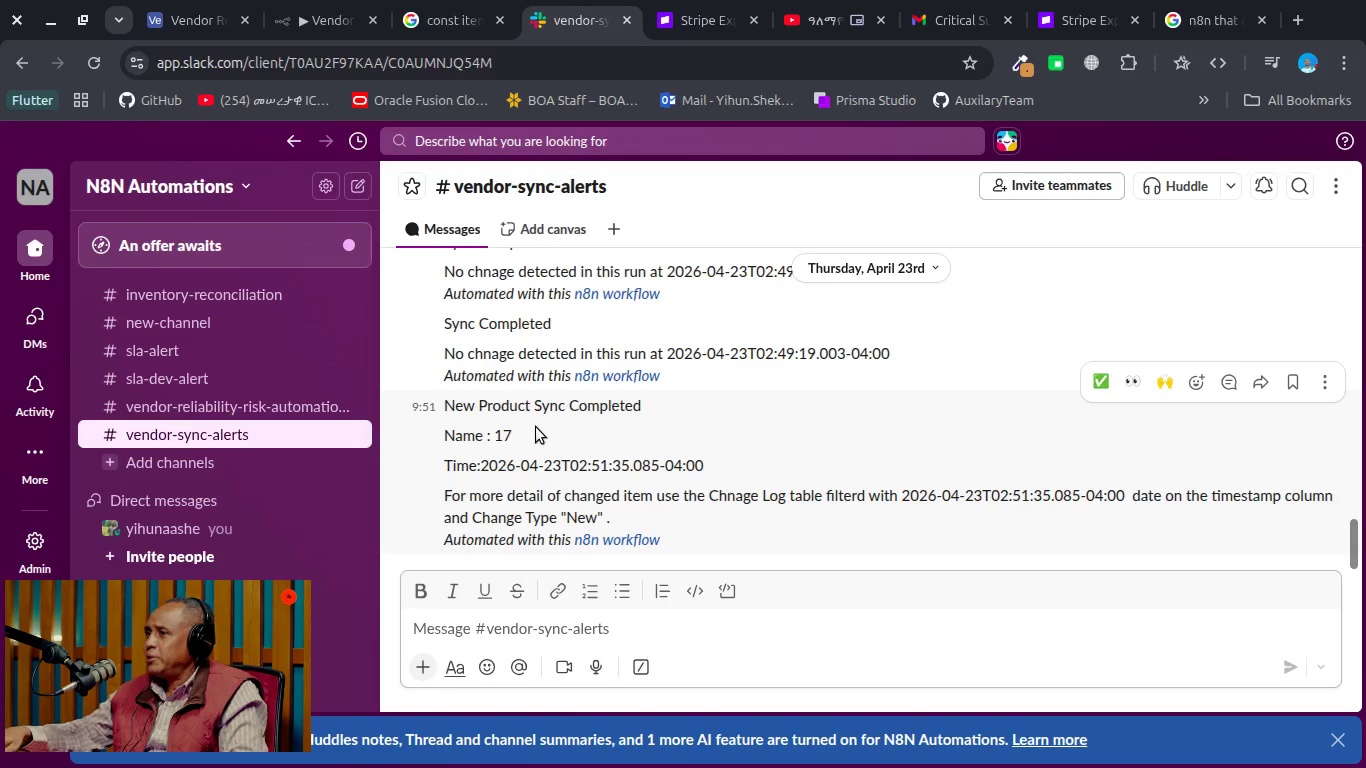 
left_click([315, 12])
 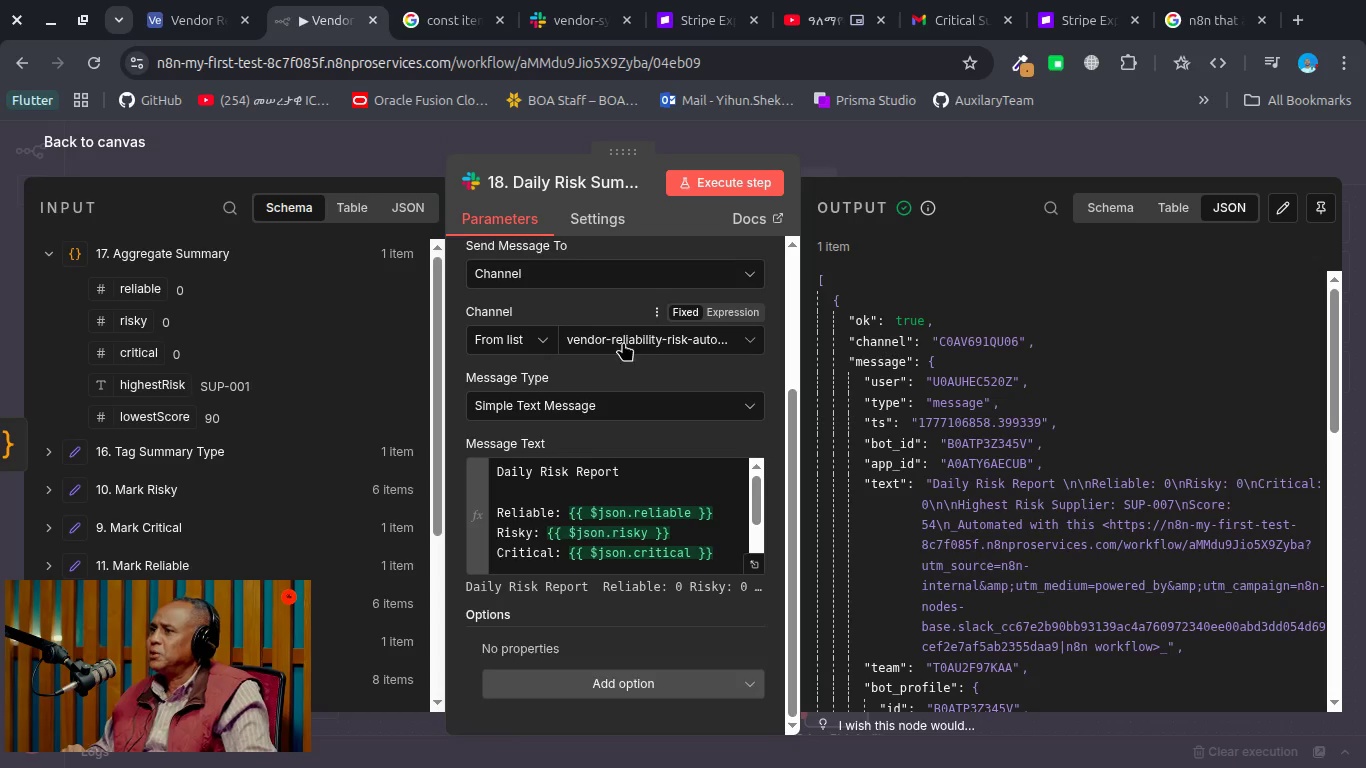 
scroll: coordinate [597, 358], scroll_direction: up, amount: 3.0
 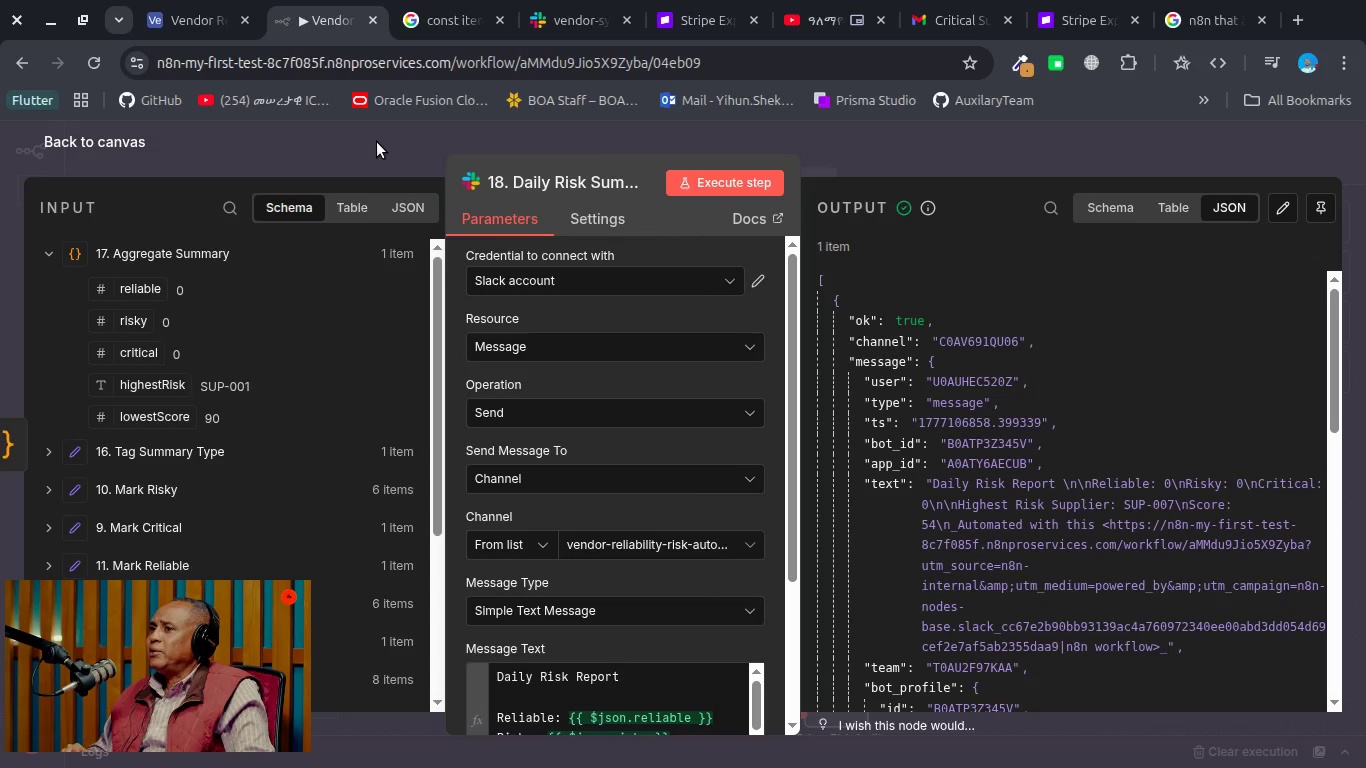 
left_click([377, 142])
 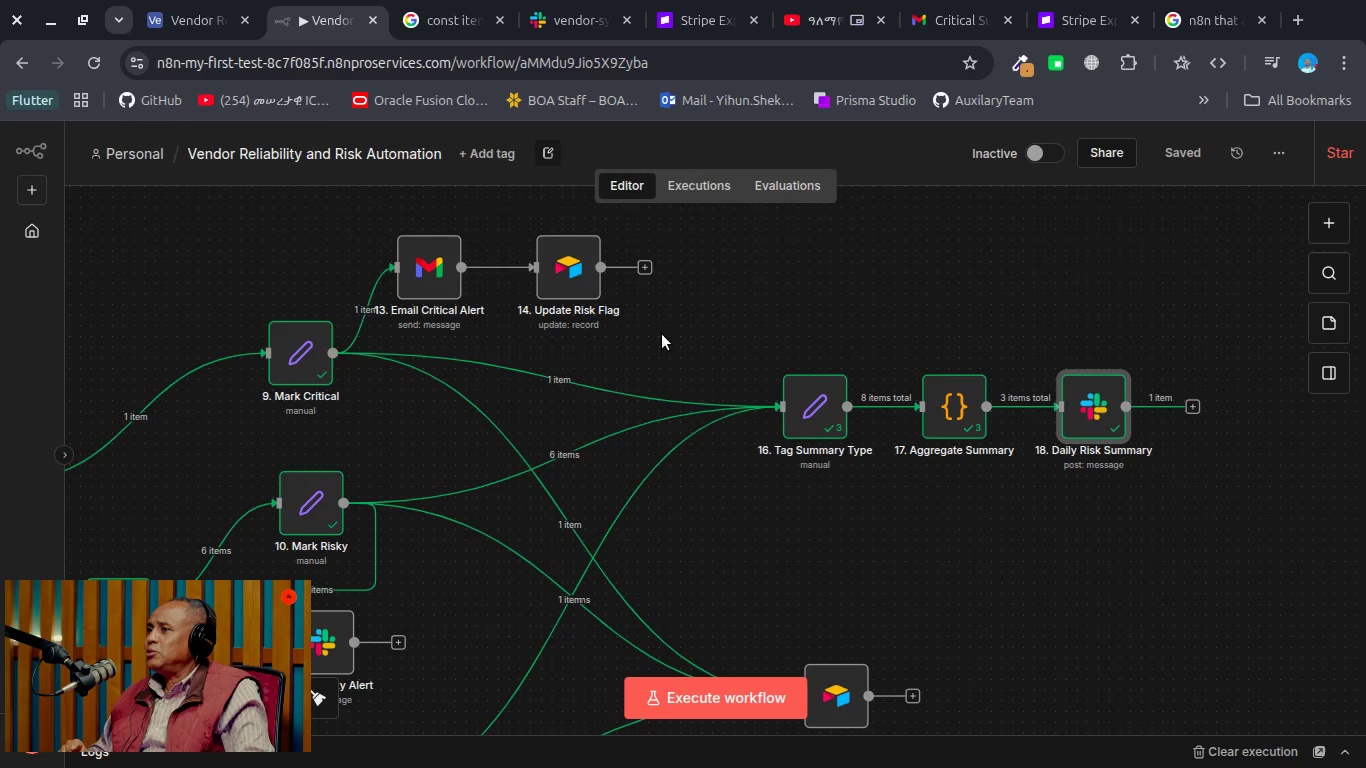 
mouse_move([661, 393])
 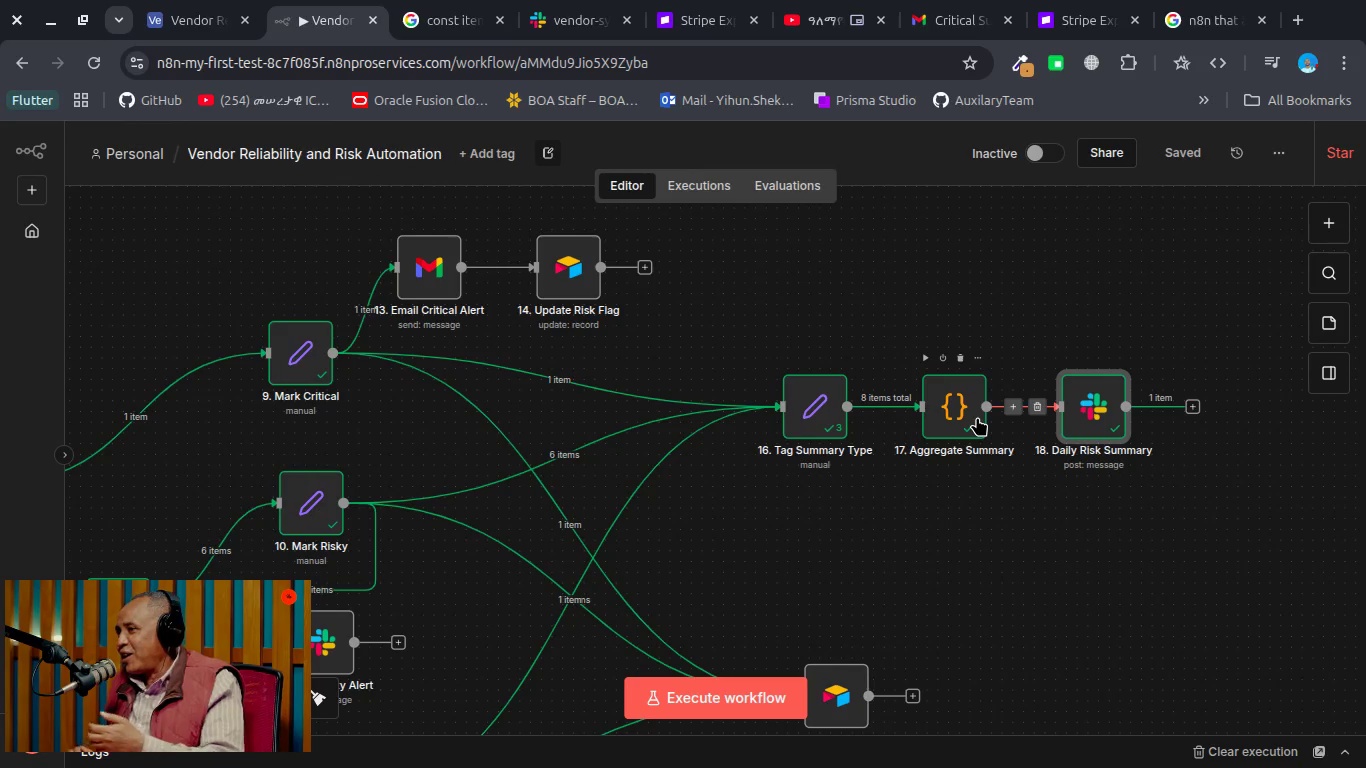 
wait(5.24)
 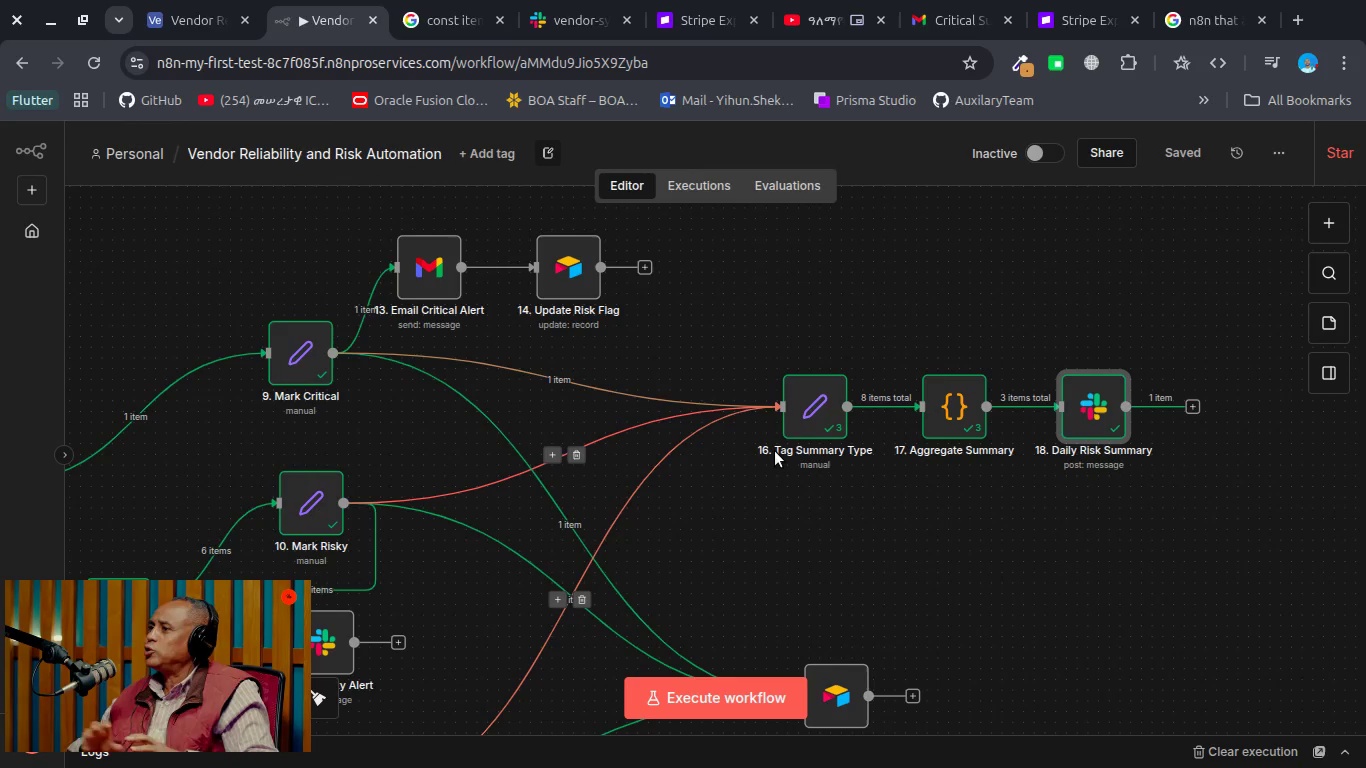 
double_click([942, 413])
 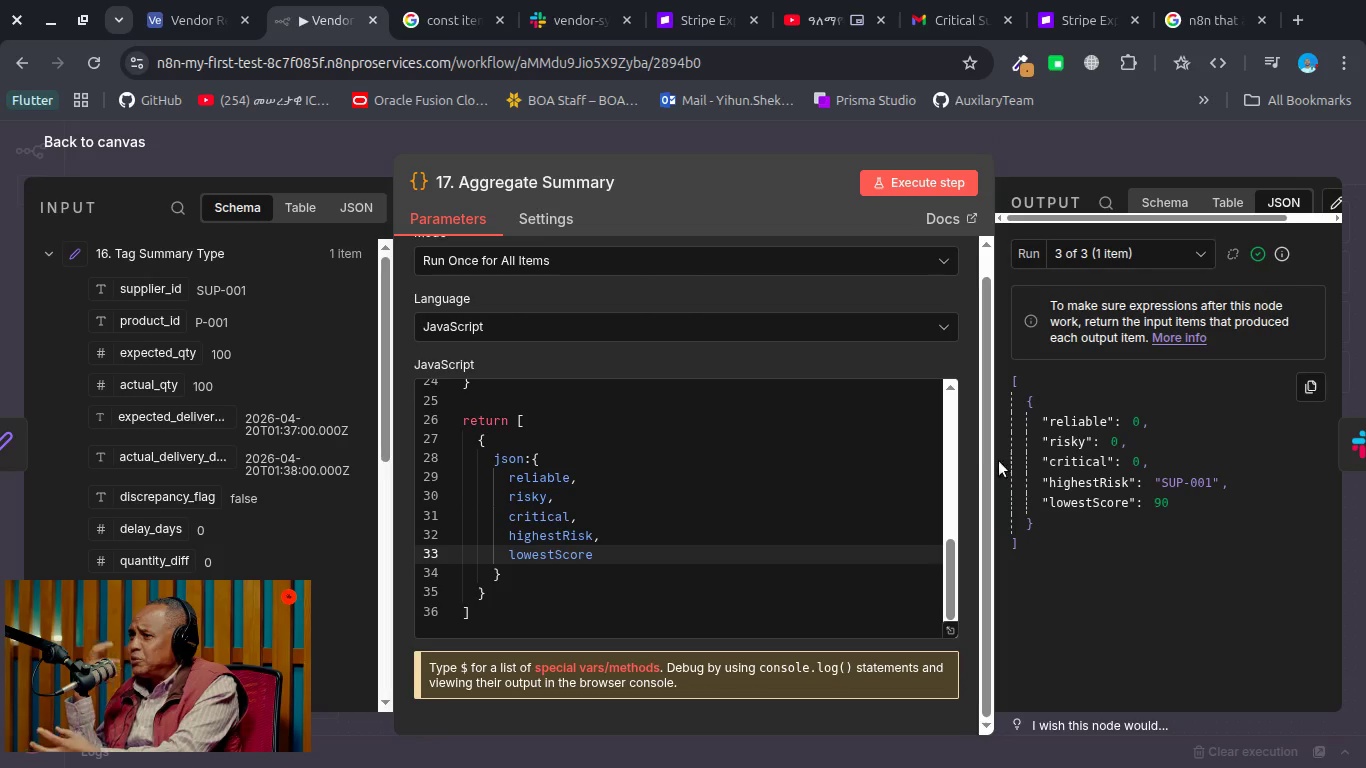 
left_click([1106, 248])
 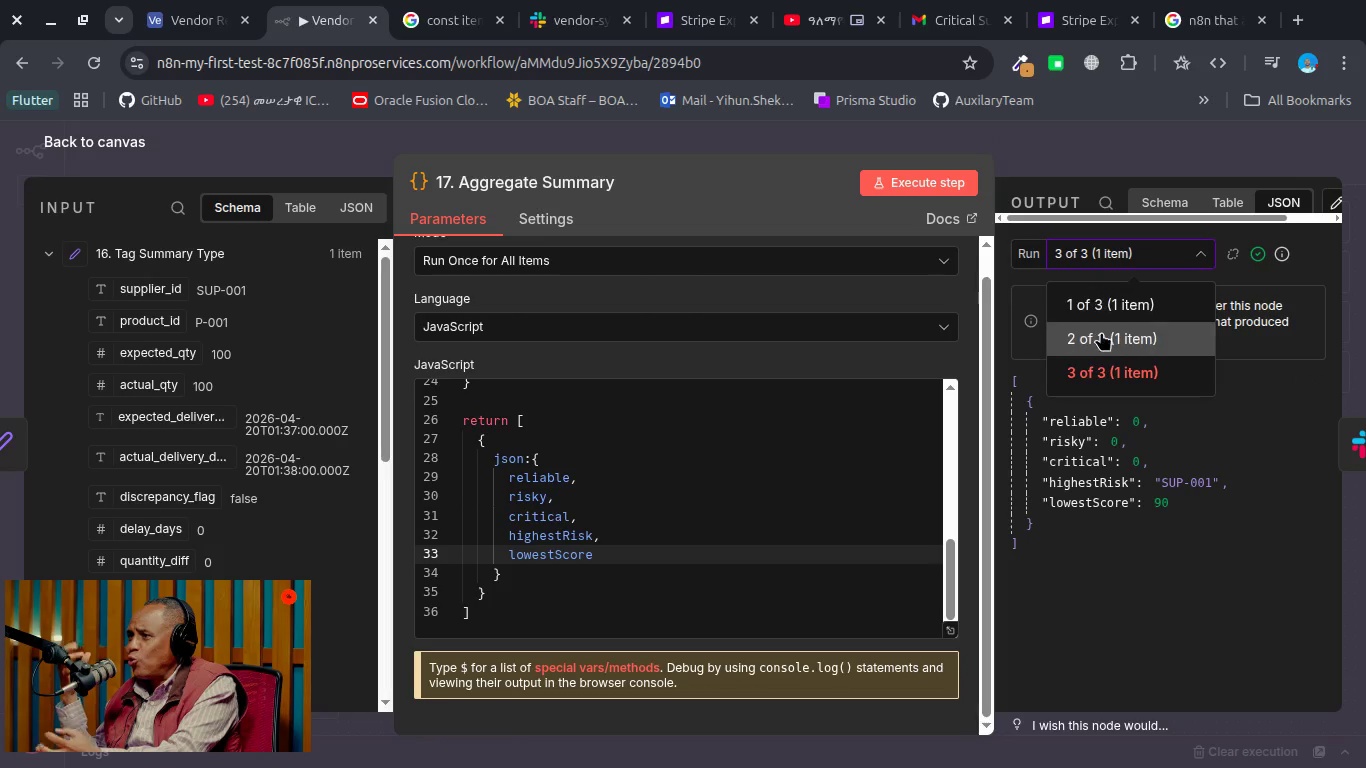 
left_click([1101, 340])
 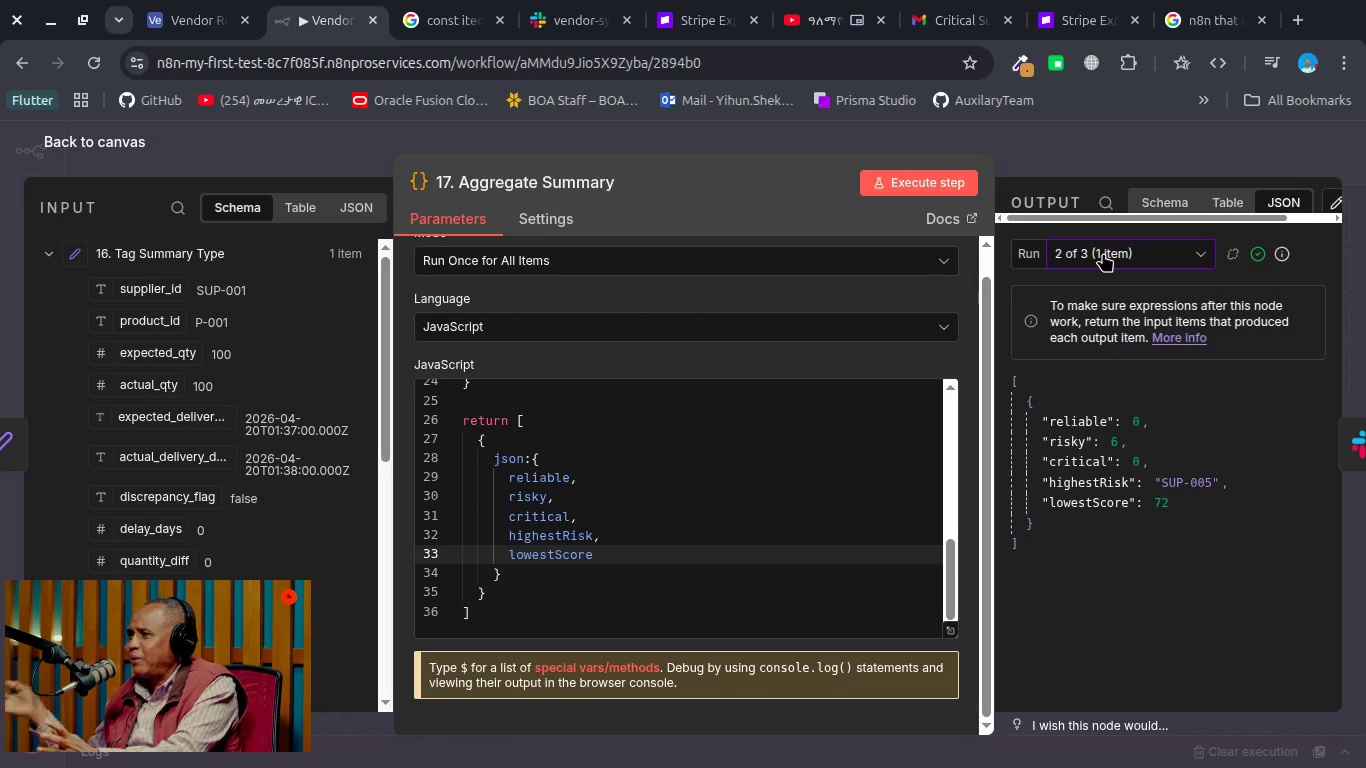 
left_click([1103, 253])
 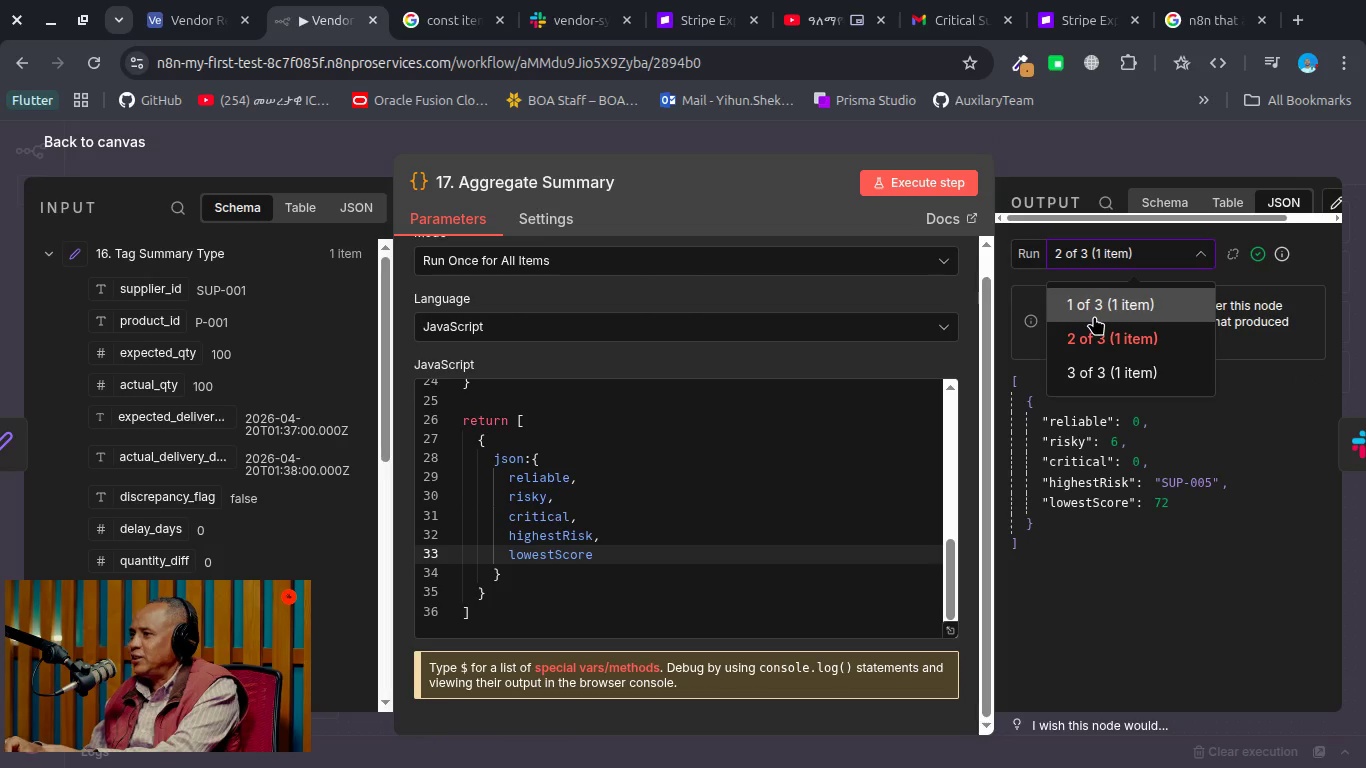 
left_click([1094, 316])
 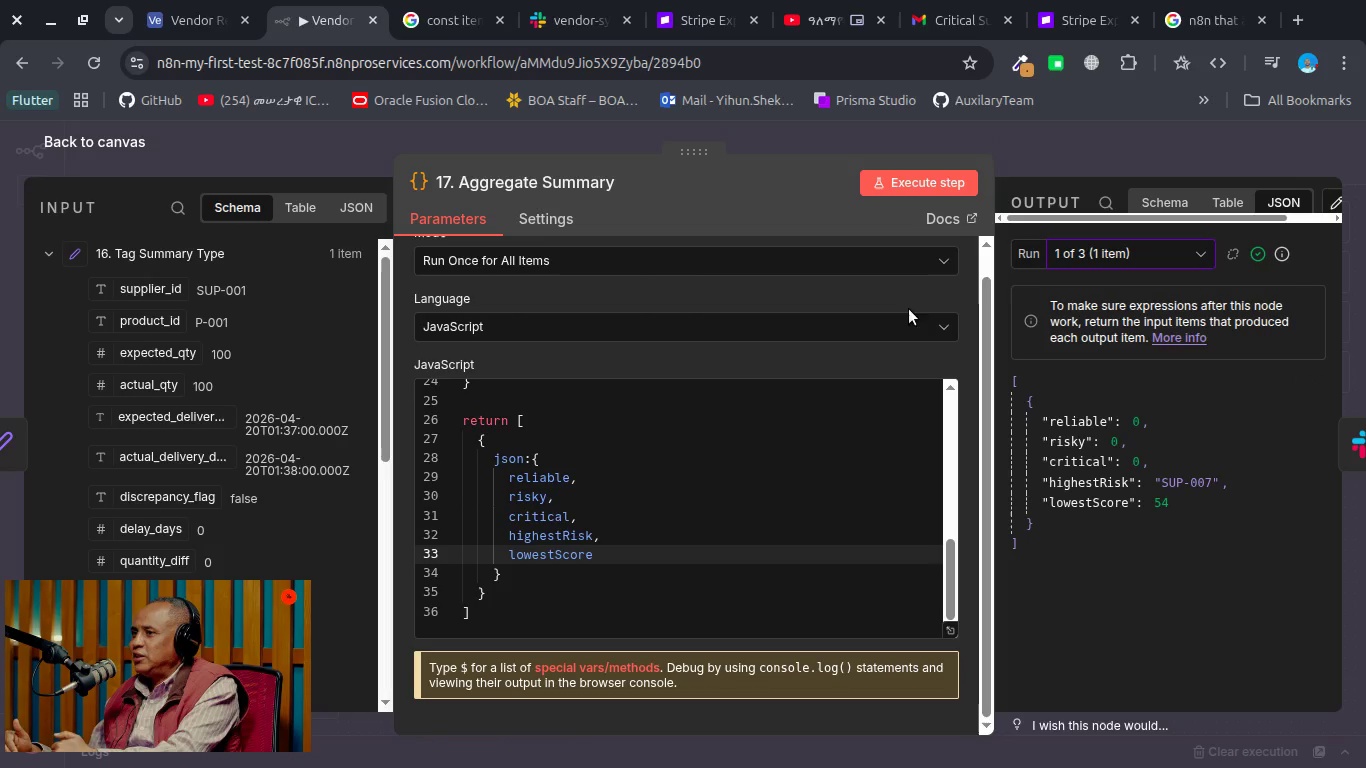 
key(Escape)
 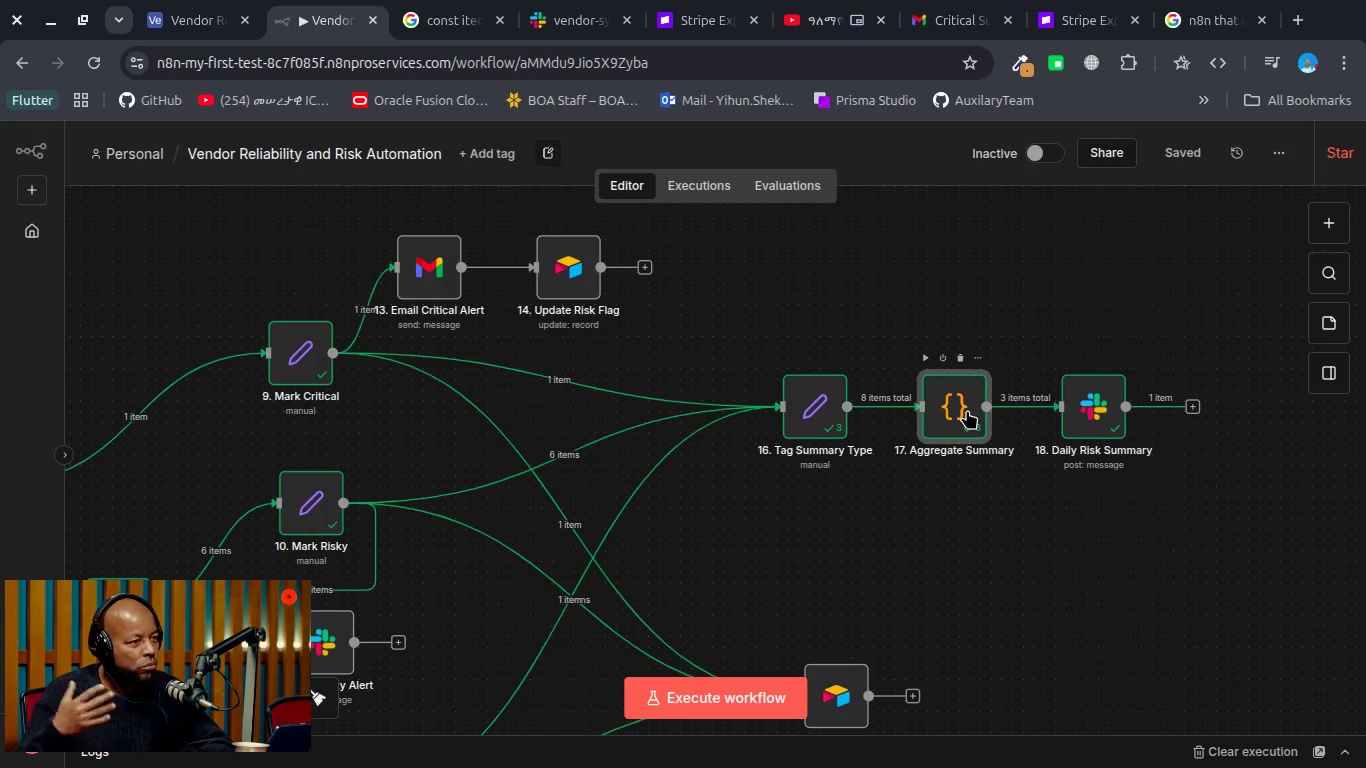 
wait(26.63)
 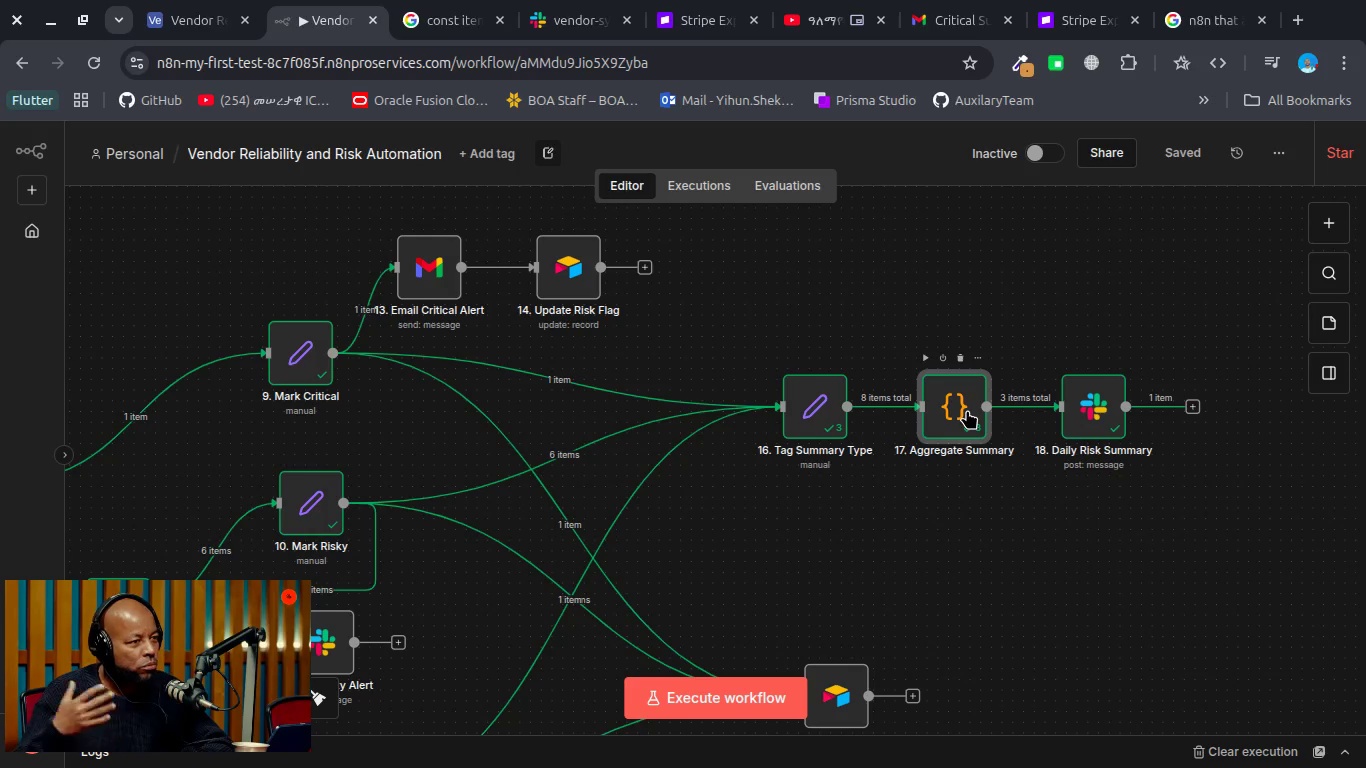 
left_click([544, 379])
 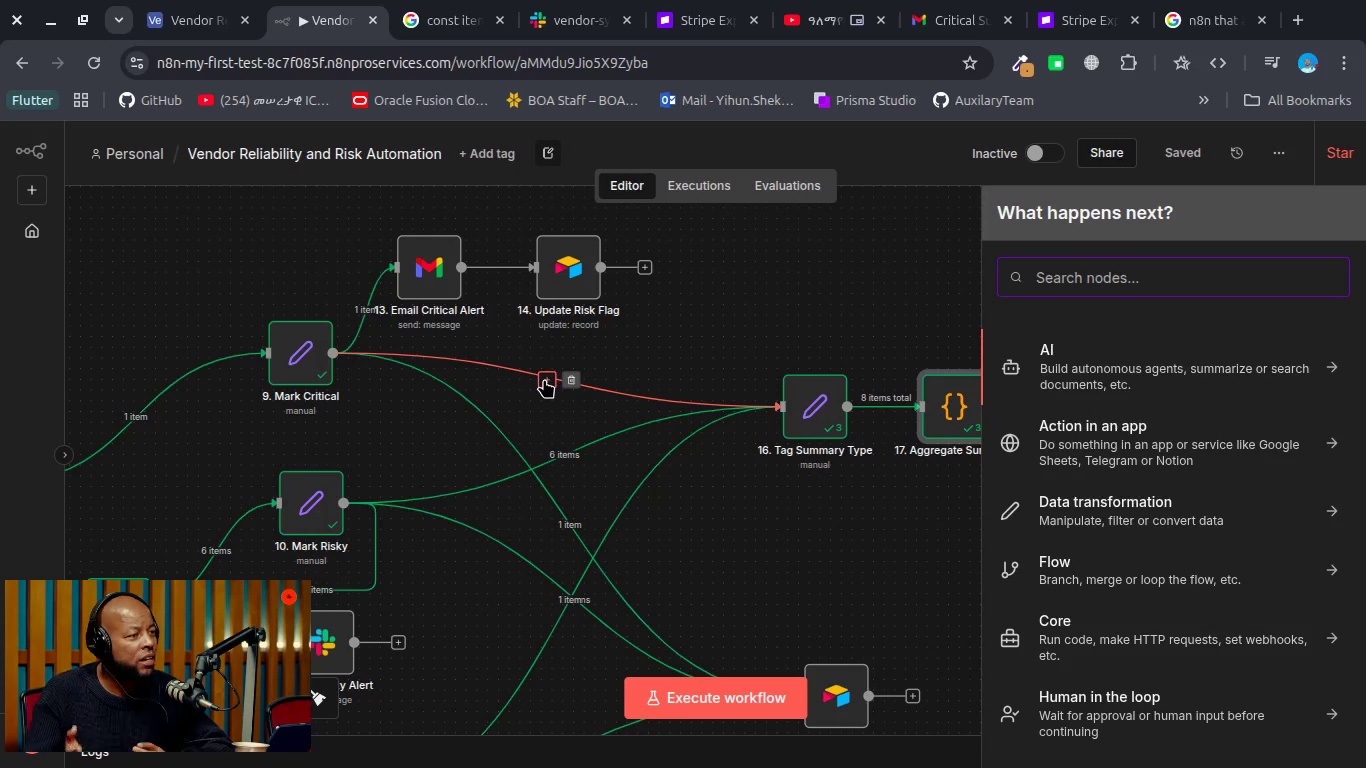 
type(merg)
 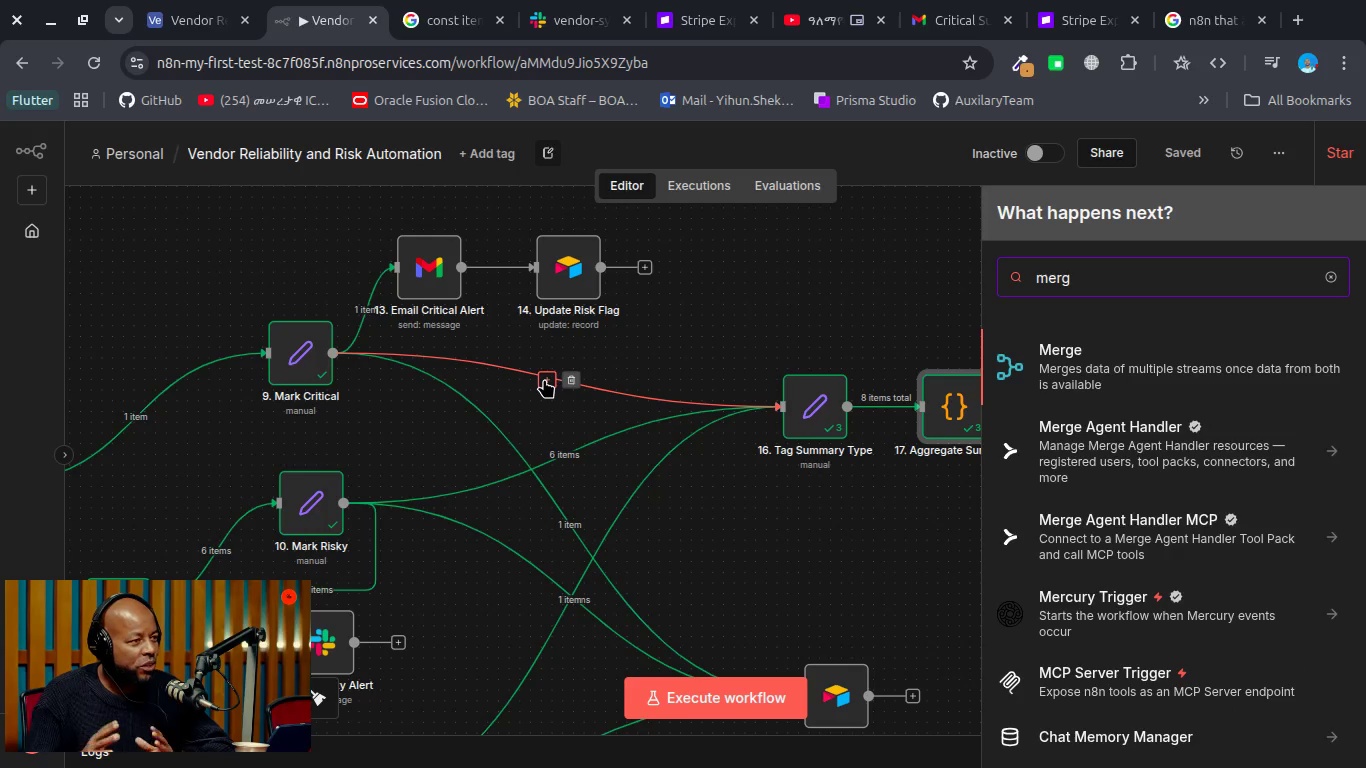 
wait(6.15)
 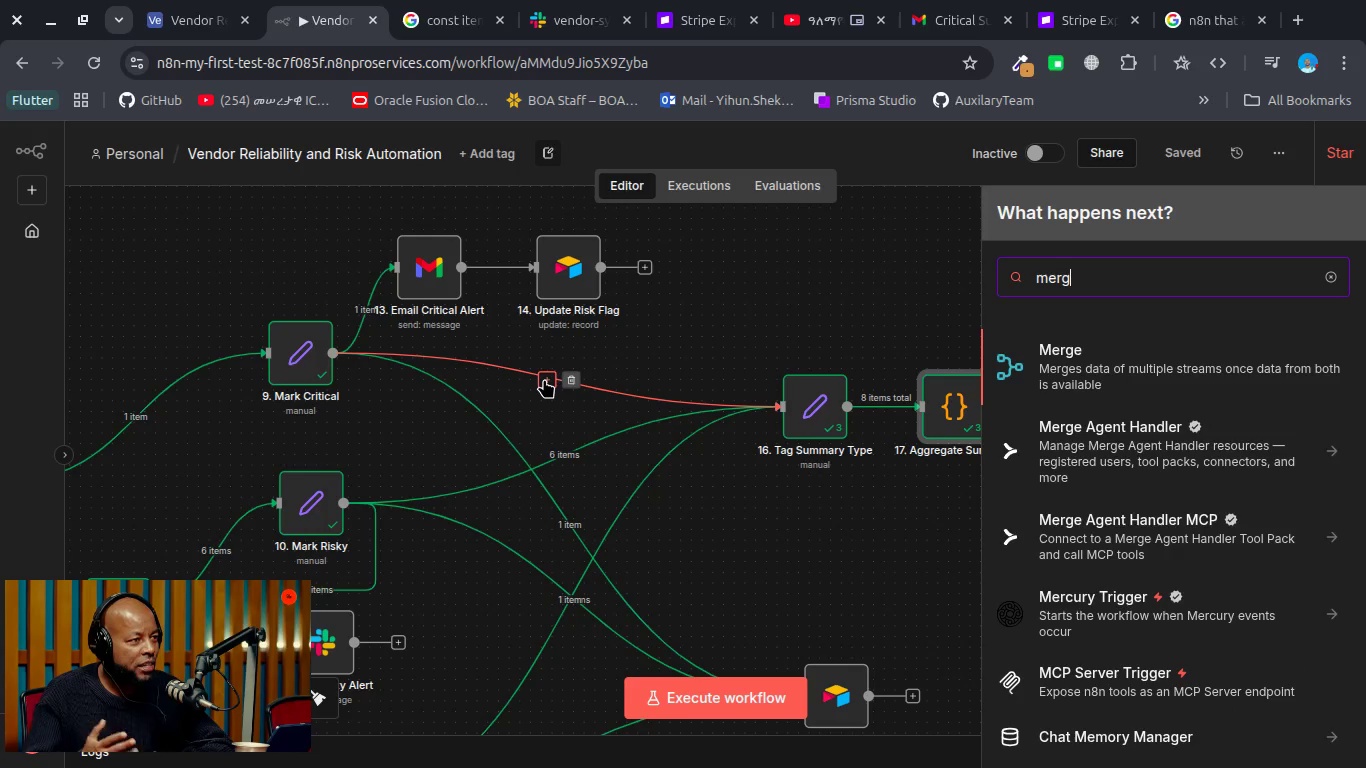 
key(Enter)
 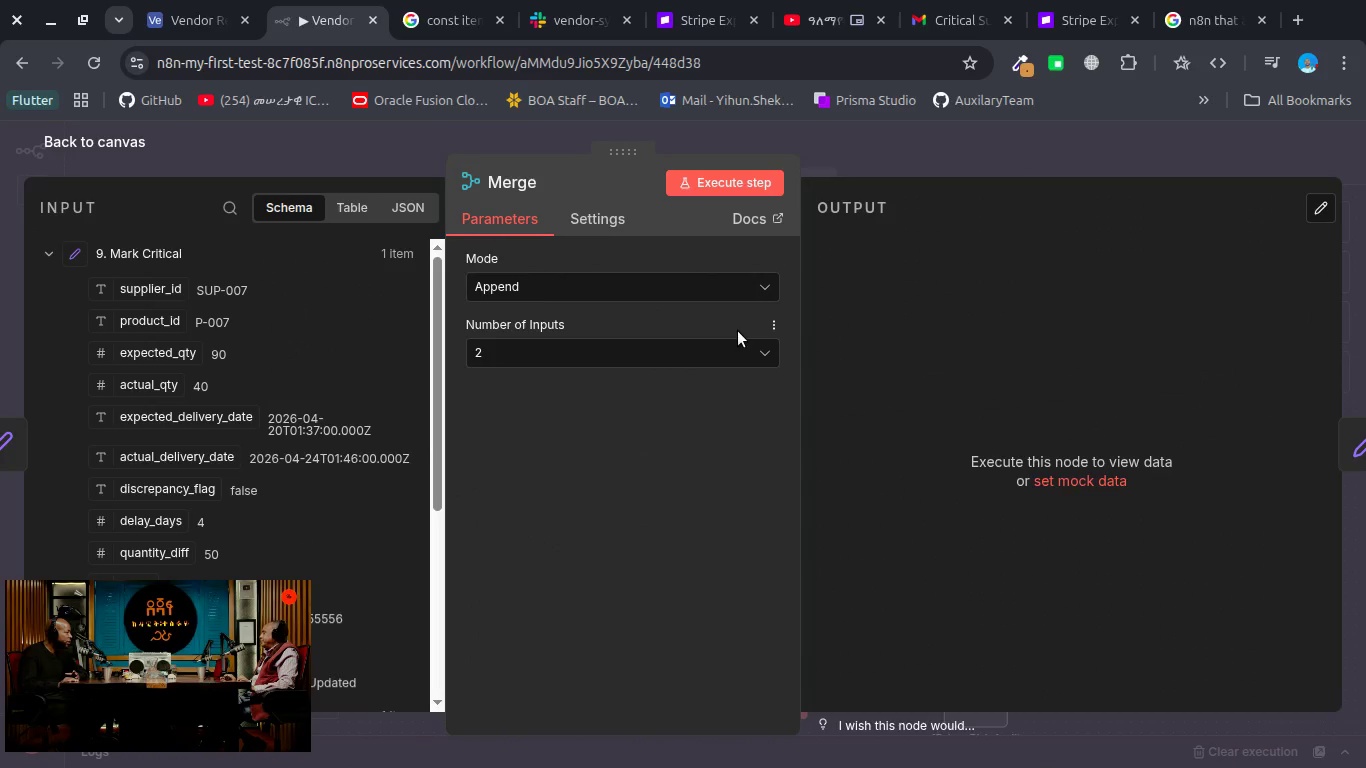 
wait(8.16)
 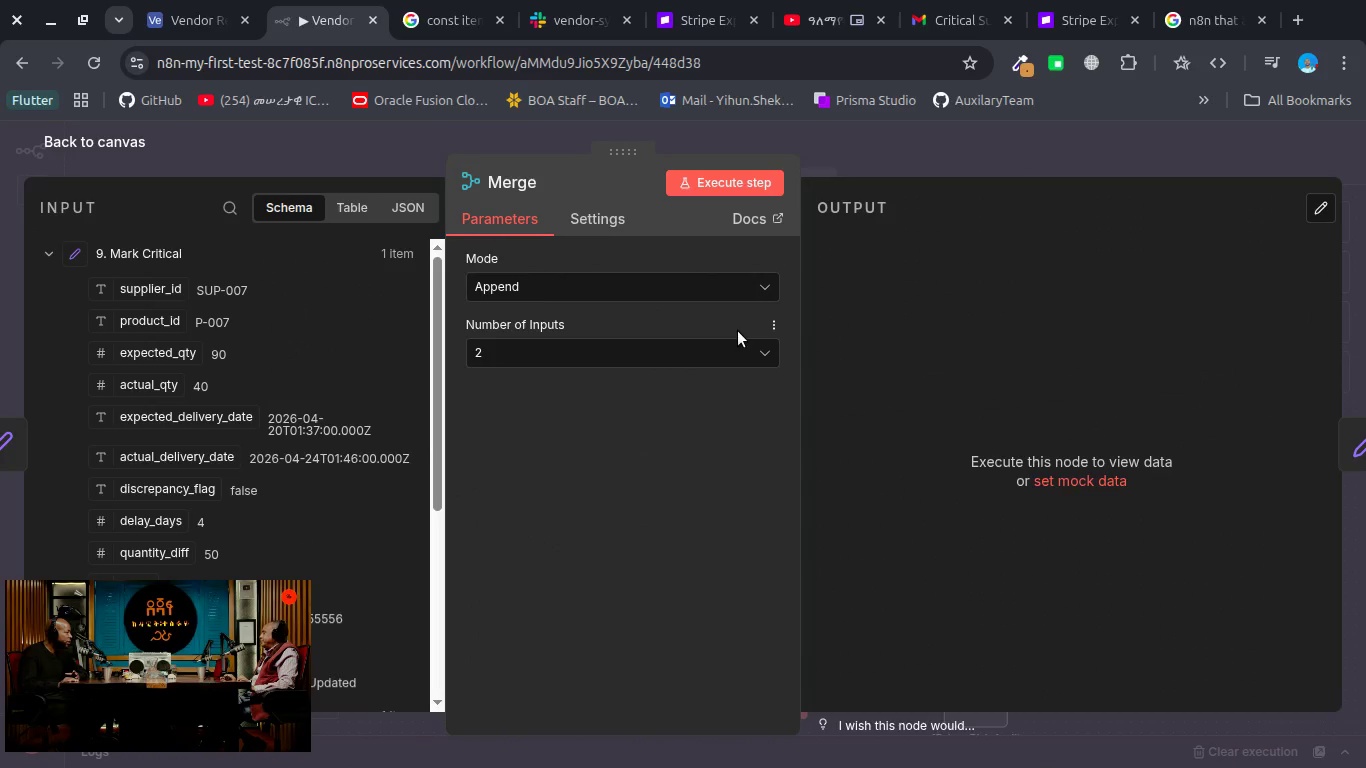 
left_click([301, 148])
 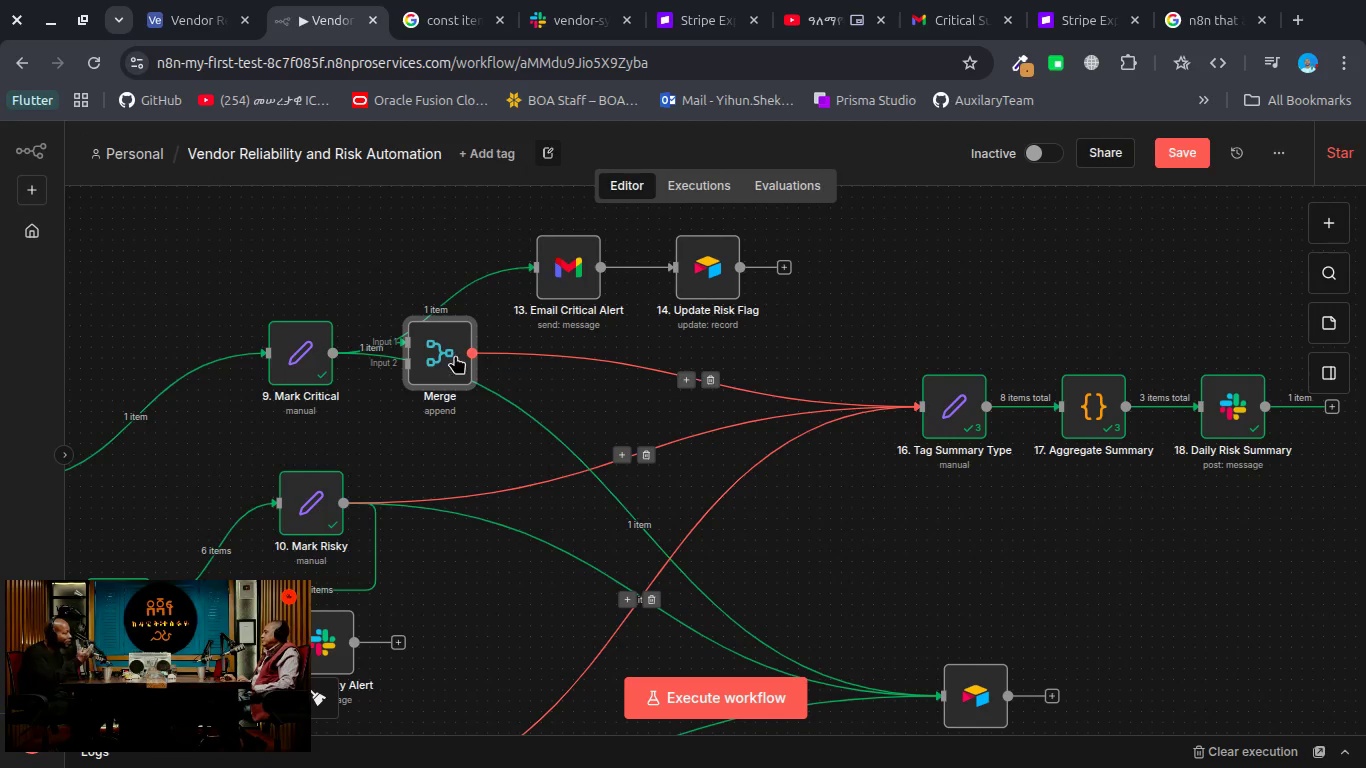 
left_click_drag(start_coordinate=[435, 351], to_coordinate=[839, 506])
 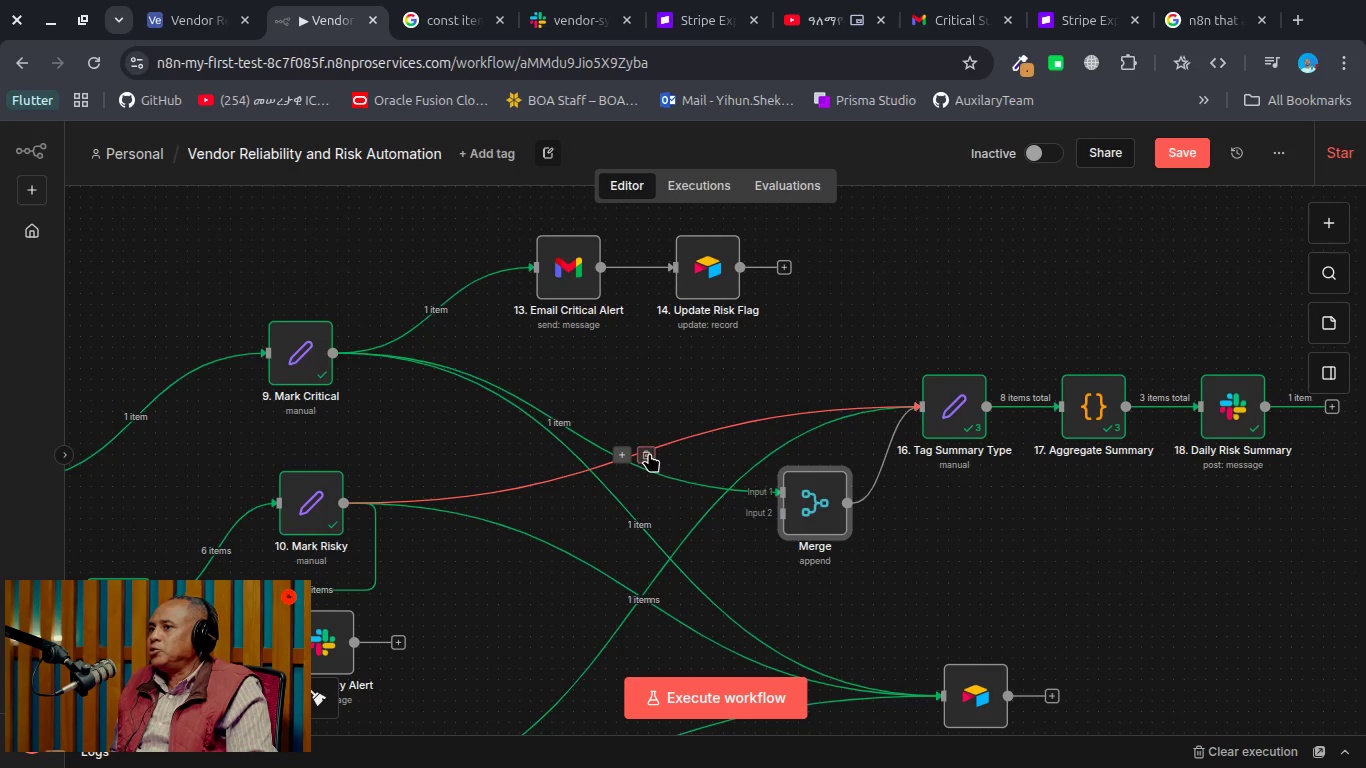 
left_click([649, 453])
 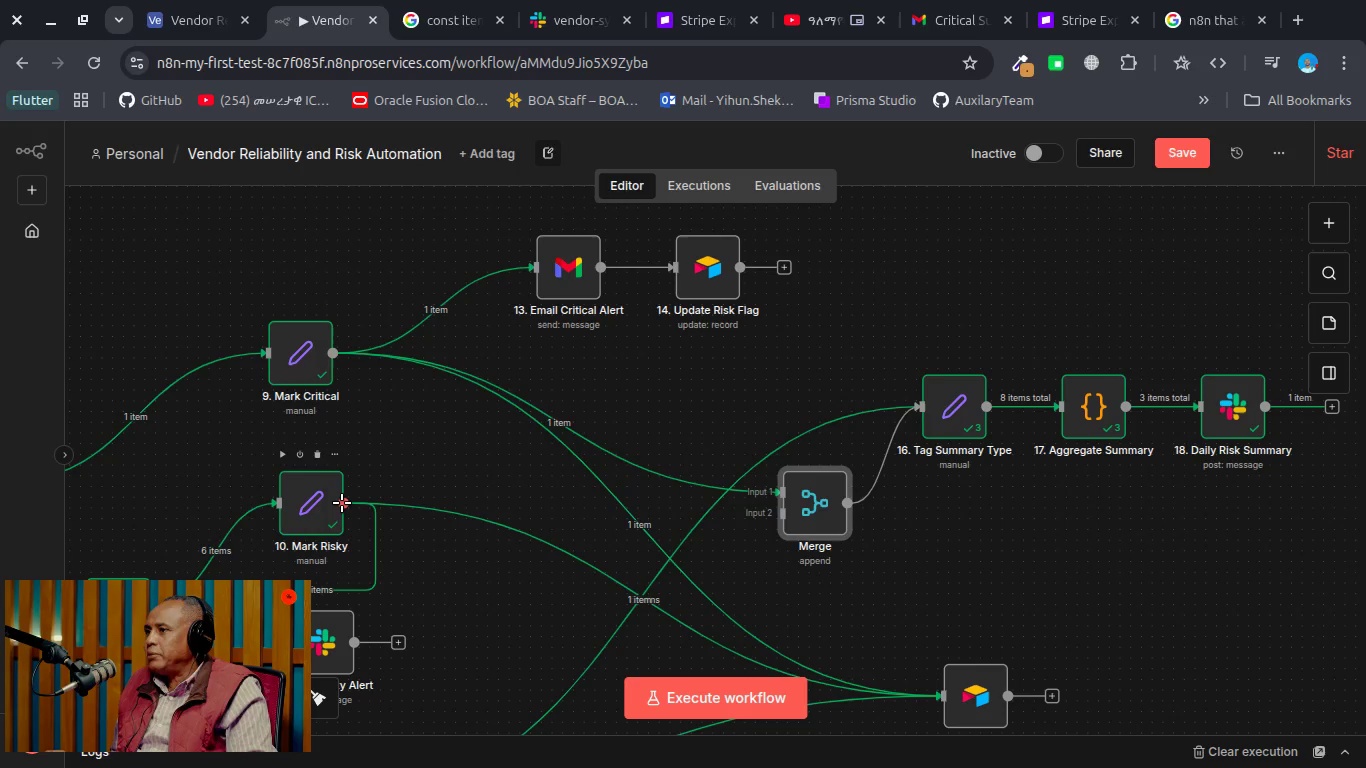 
left_click_drag(start_coordinate=[342, 502], to_coordinate=[786, 513])
 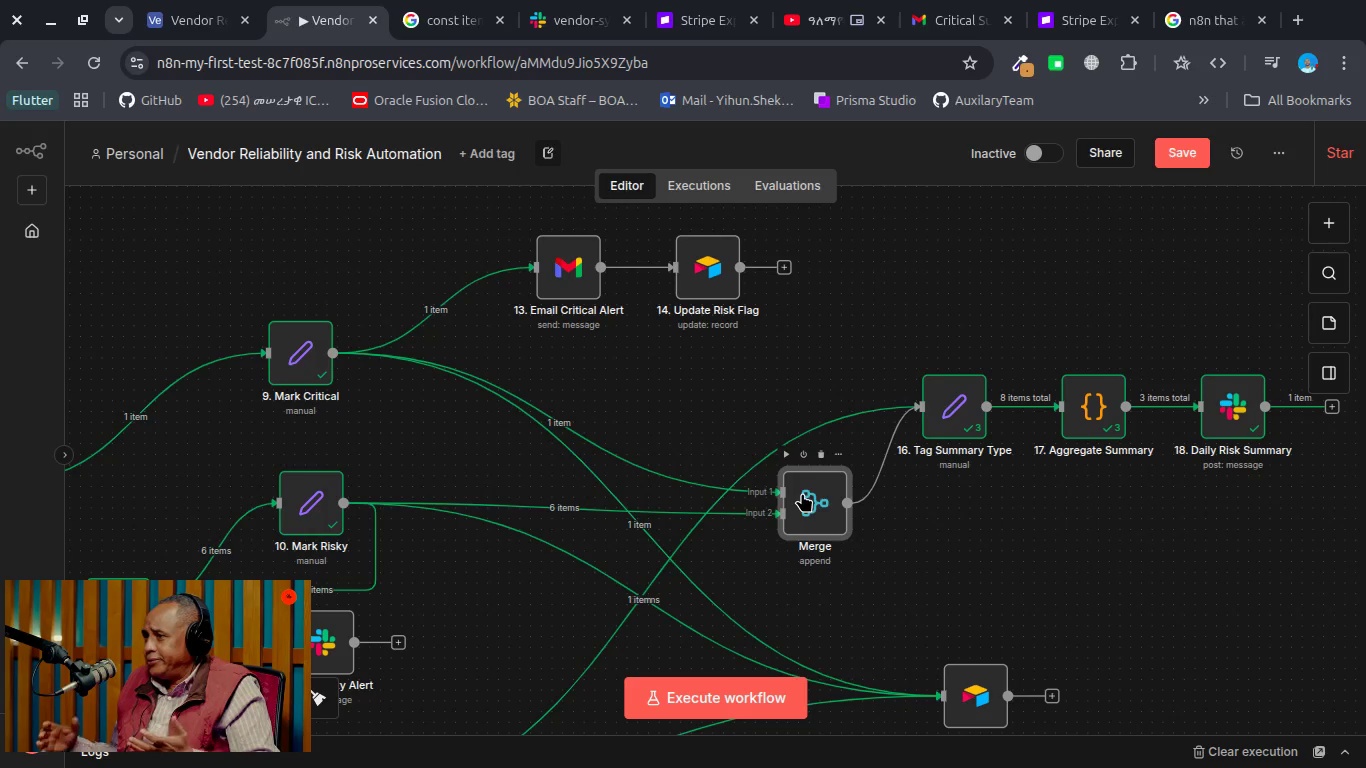 
wait(9.45)
 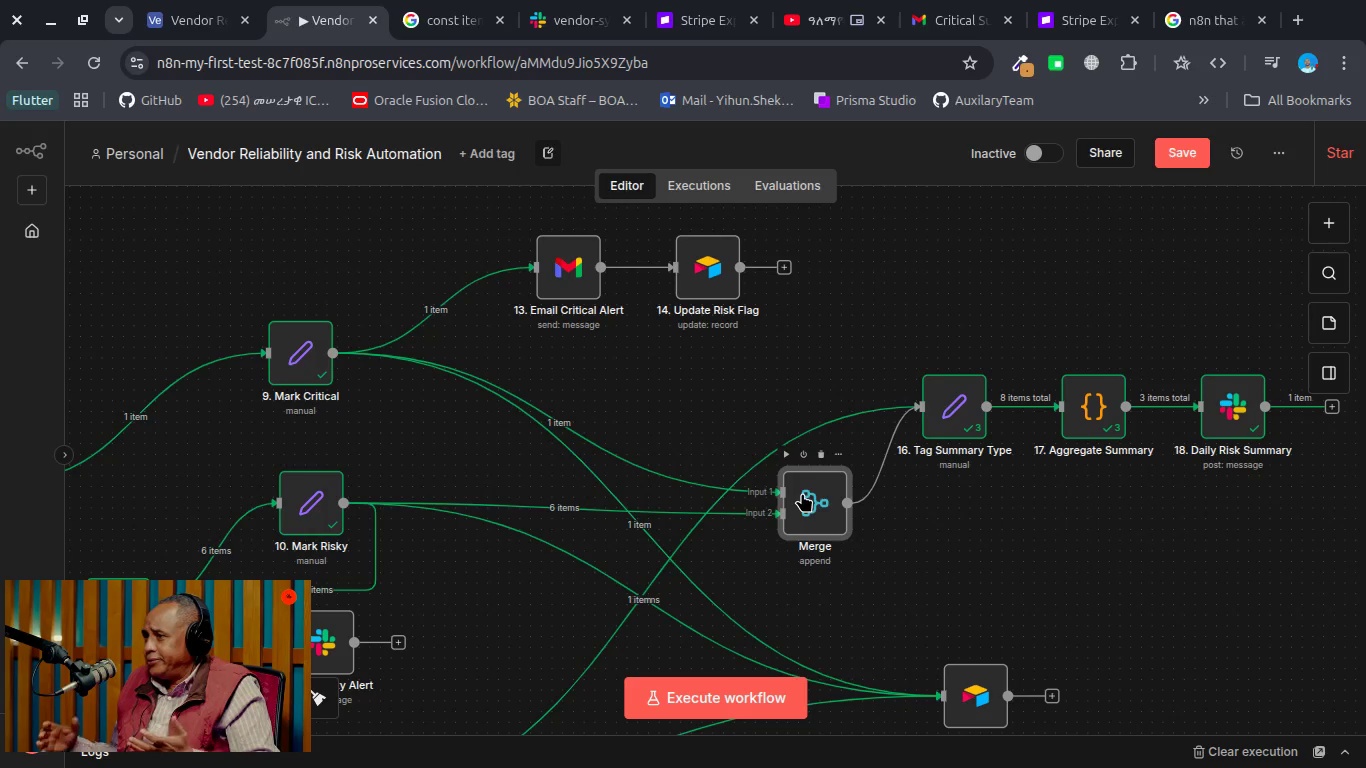 
left_click([872, 455])
 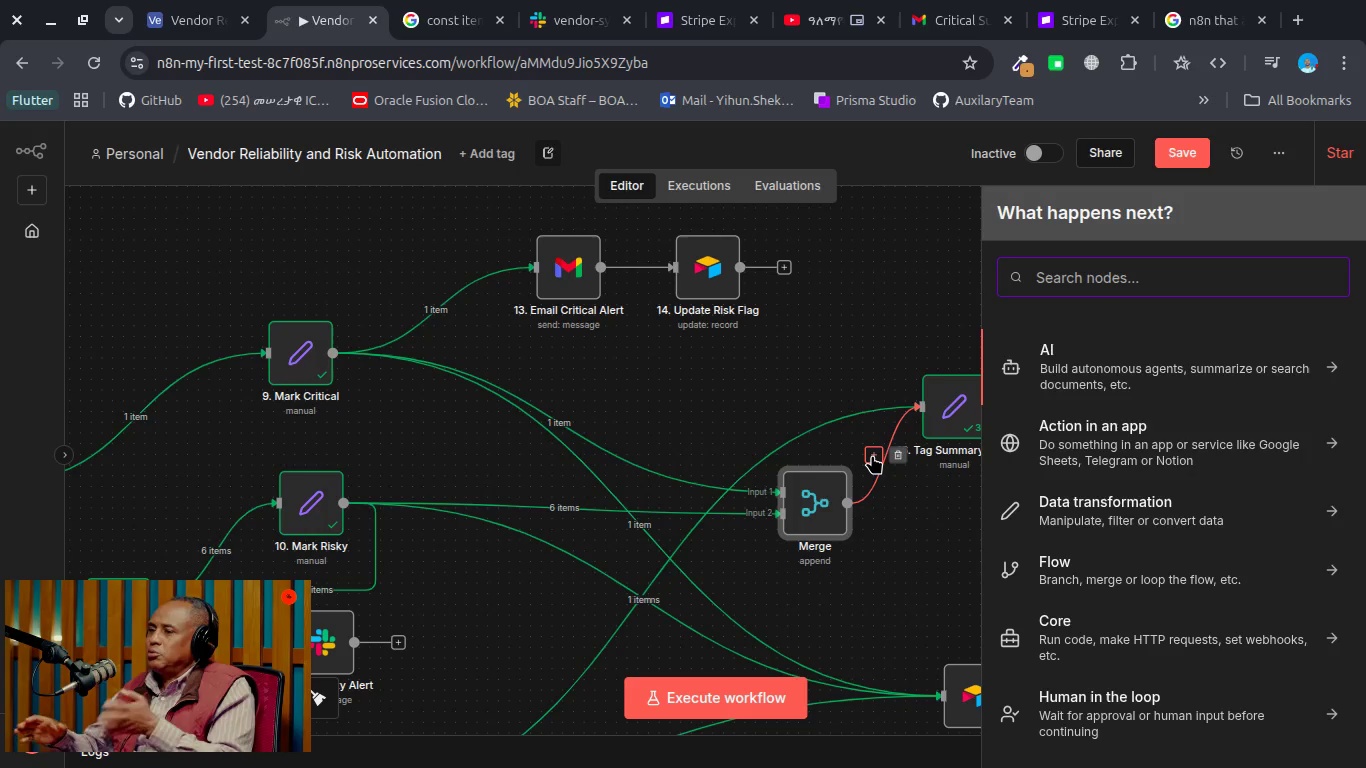 
type(mer)
 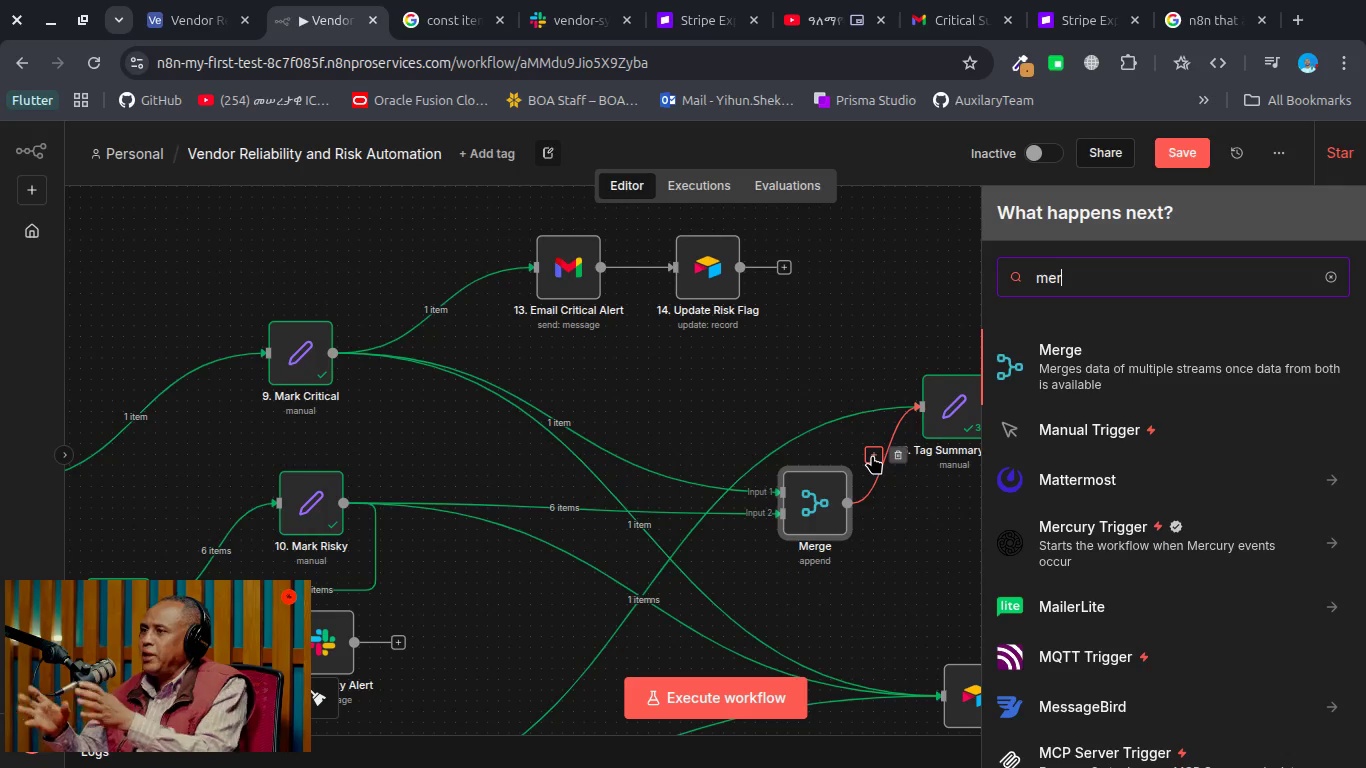 
key(Enter)
 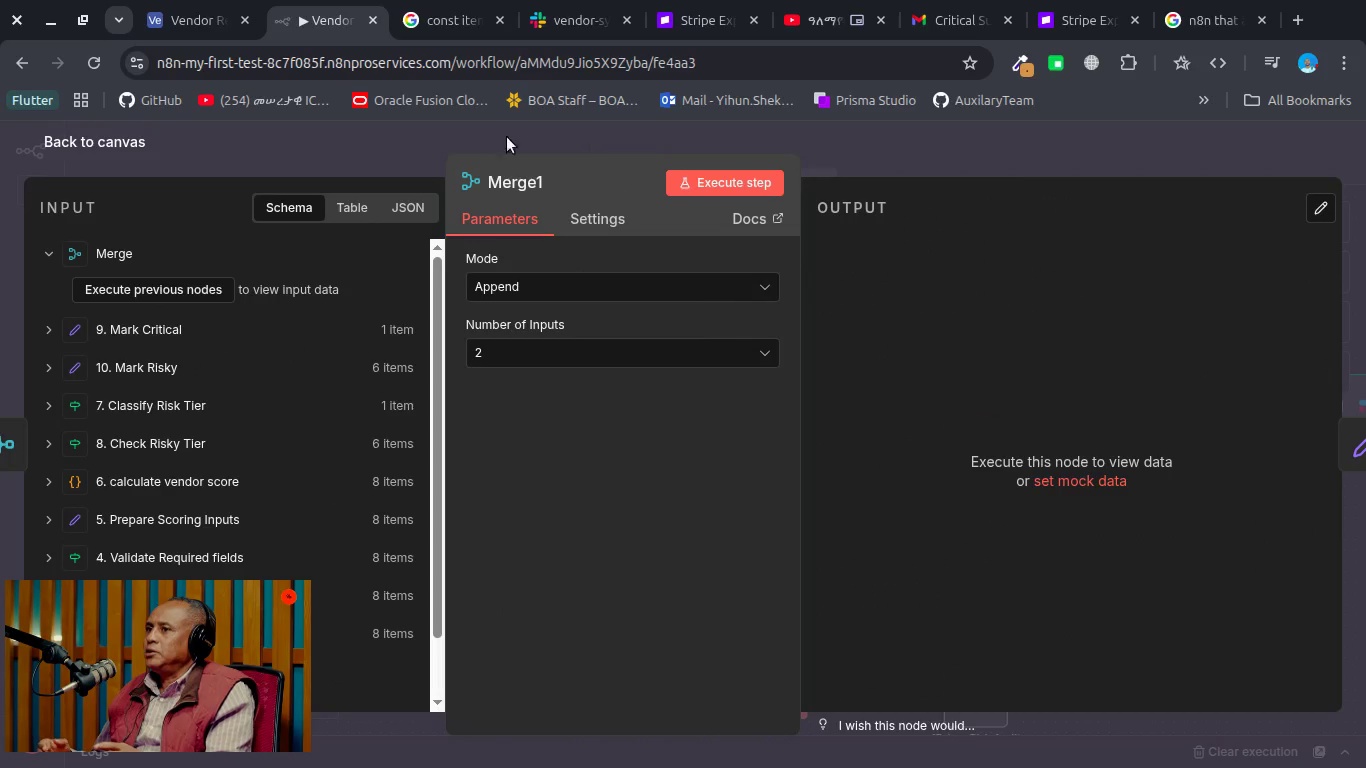 
left_click([437, 151])
 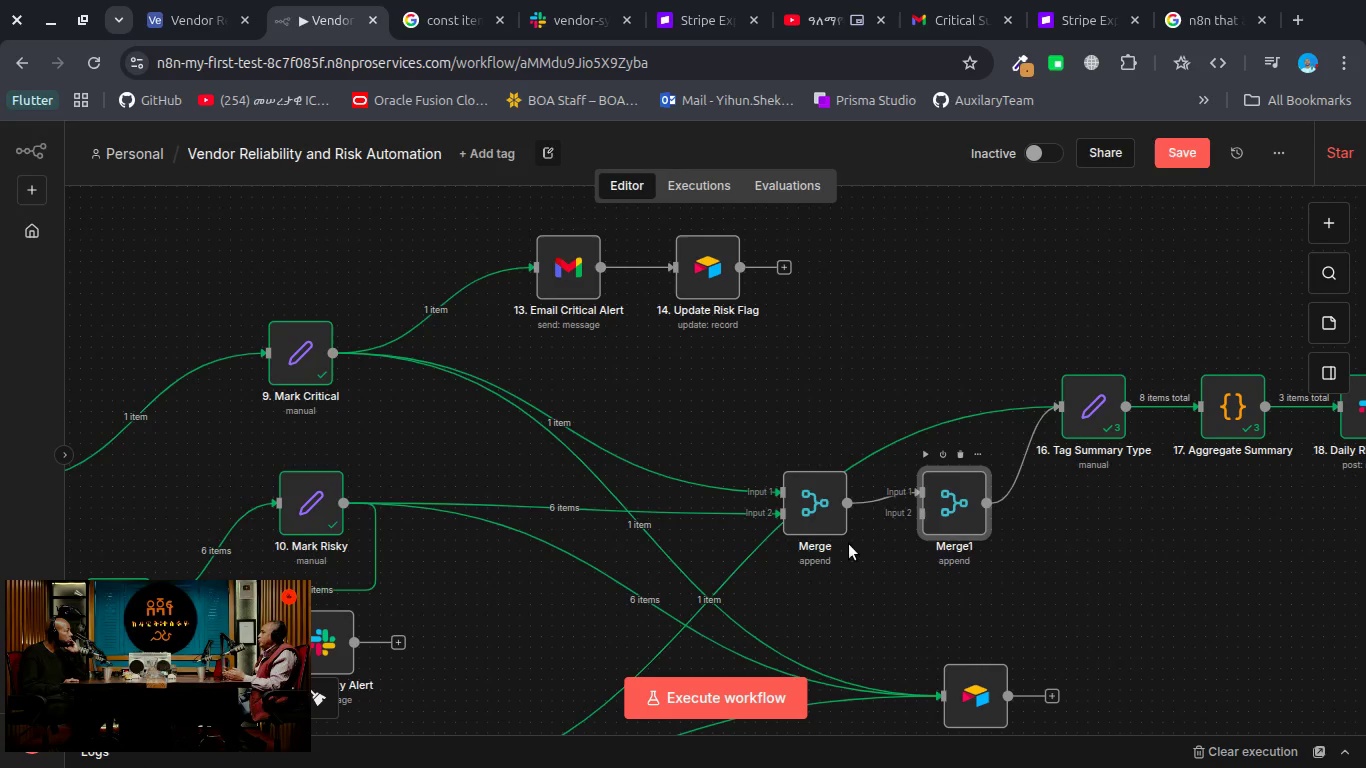 
scroll: coordinate [779, 573], scroll_direction: down, amount: 2.0
 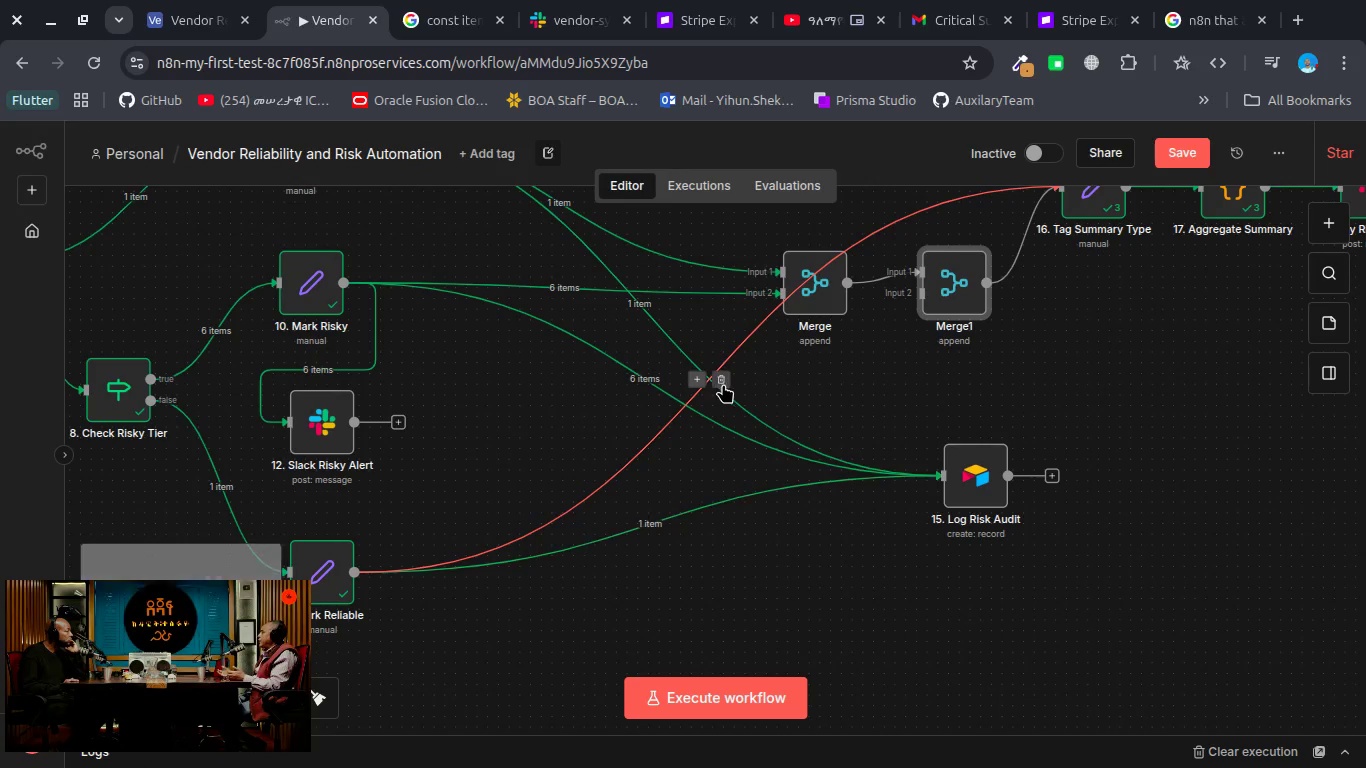 
left_click([722, 387])
 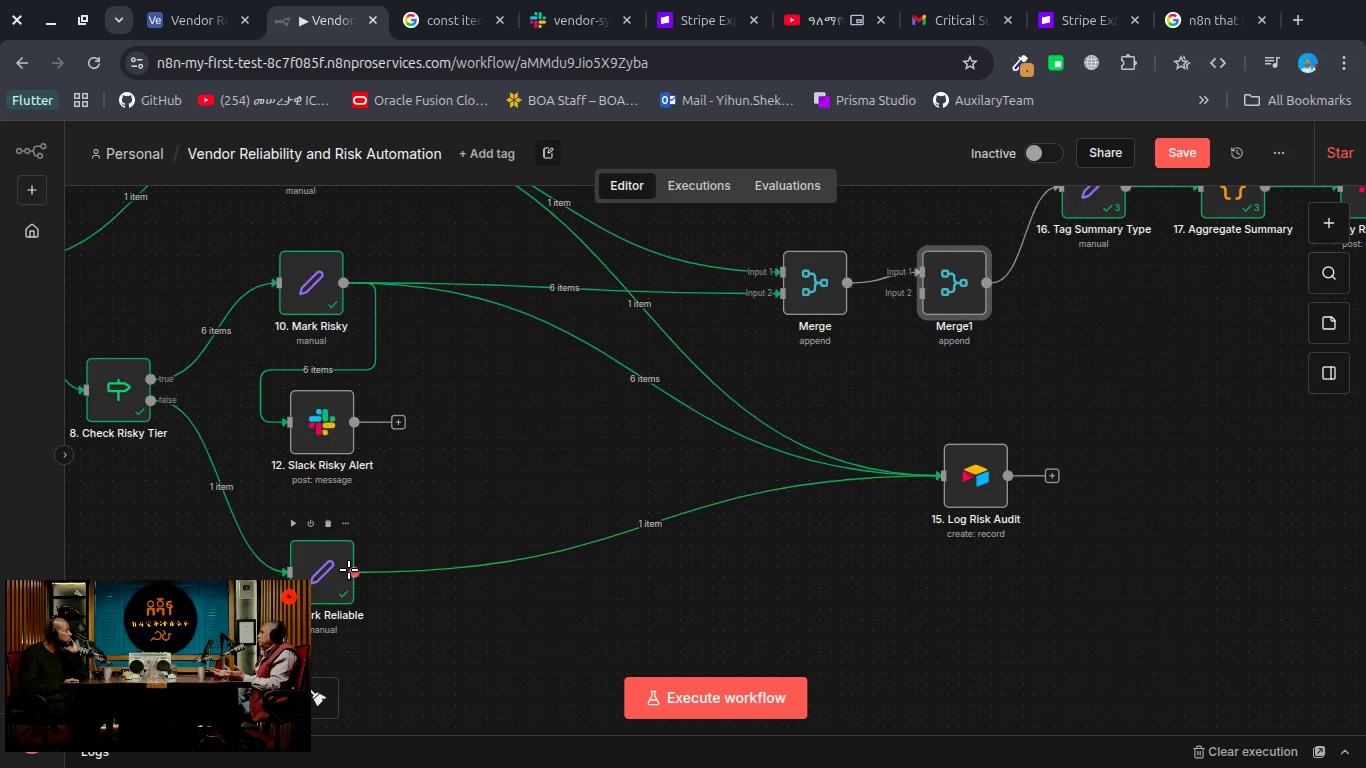 
left_click_drag(start_coordinate=[353, 570], to_coordinate=[900, 301])
 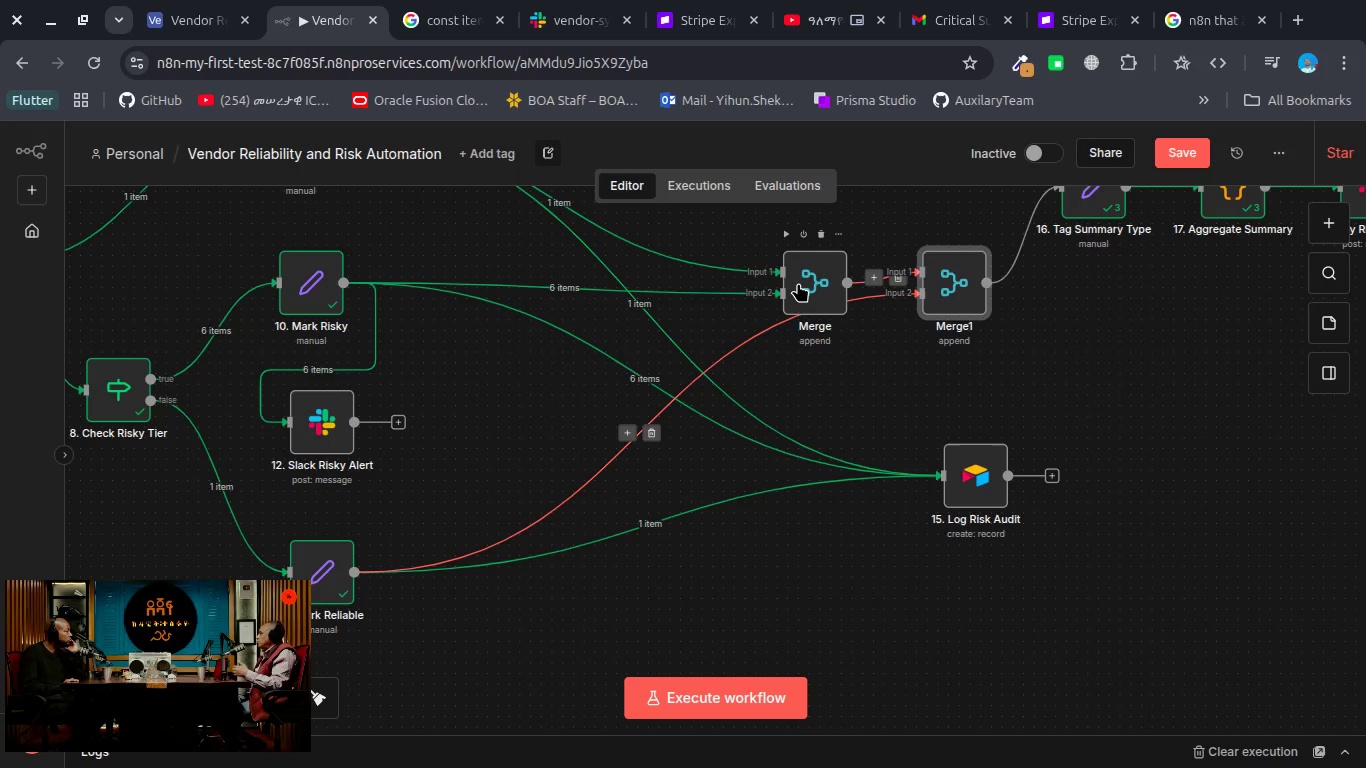 
double_click([798, 283])
 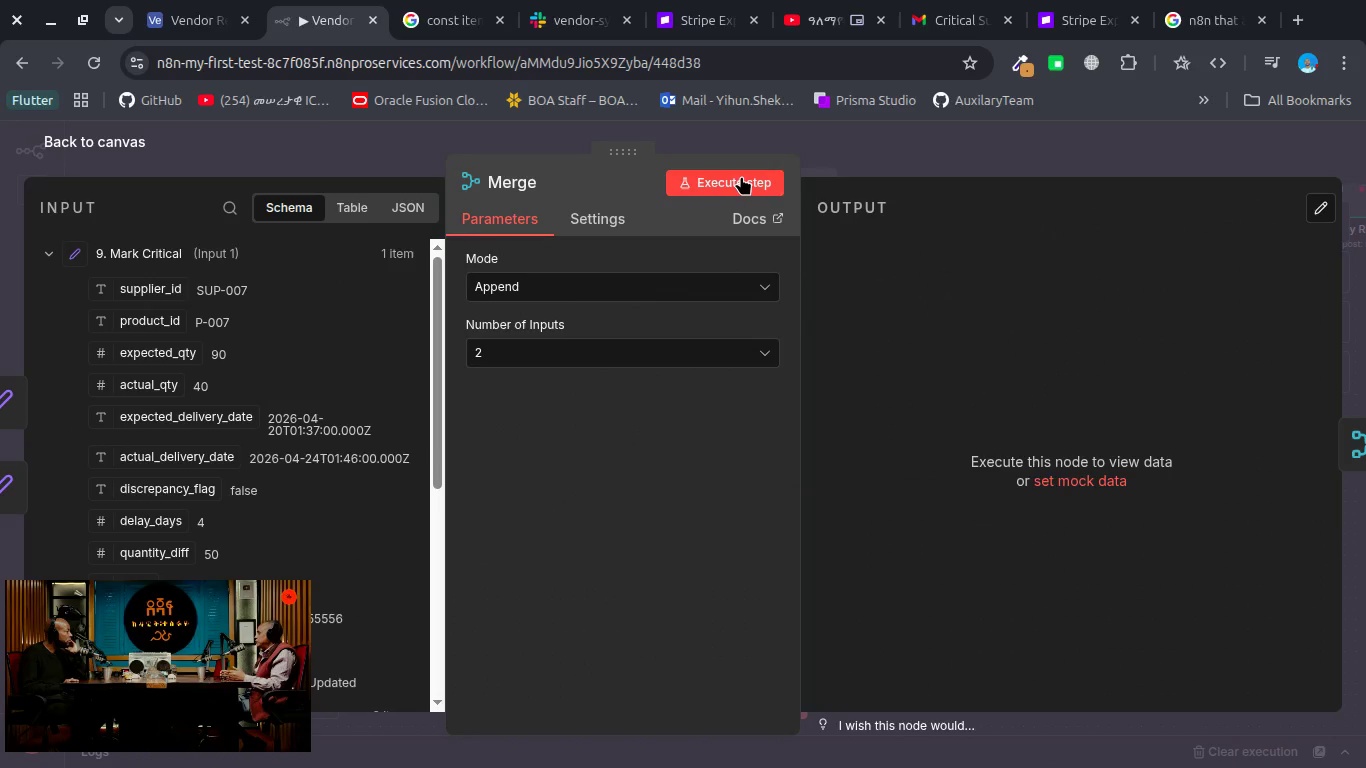 
left_click([741, 175])
 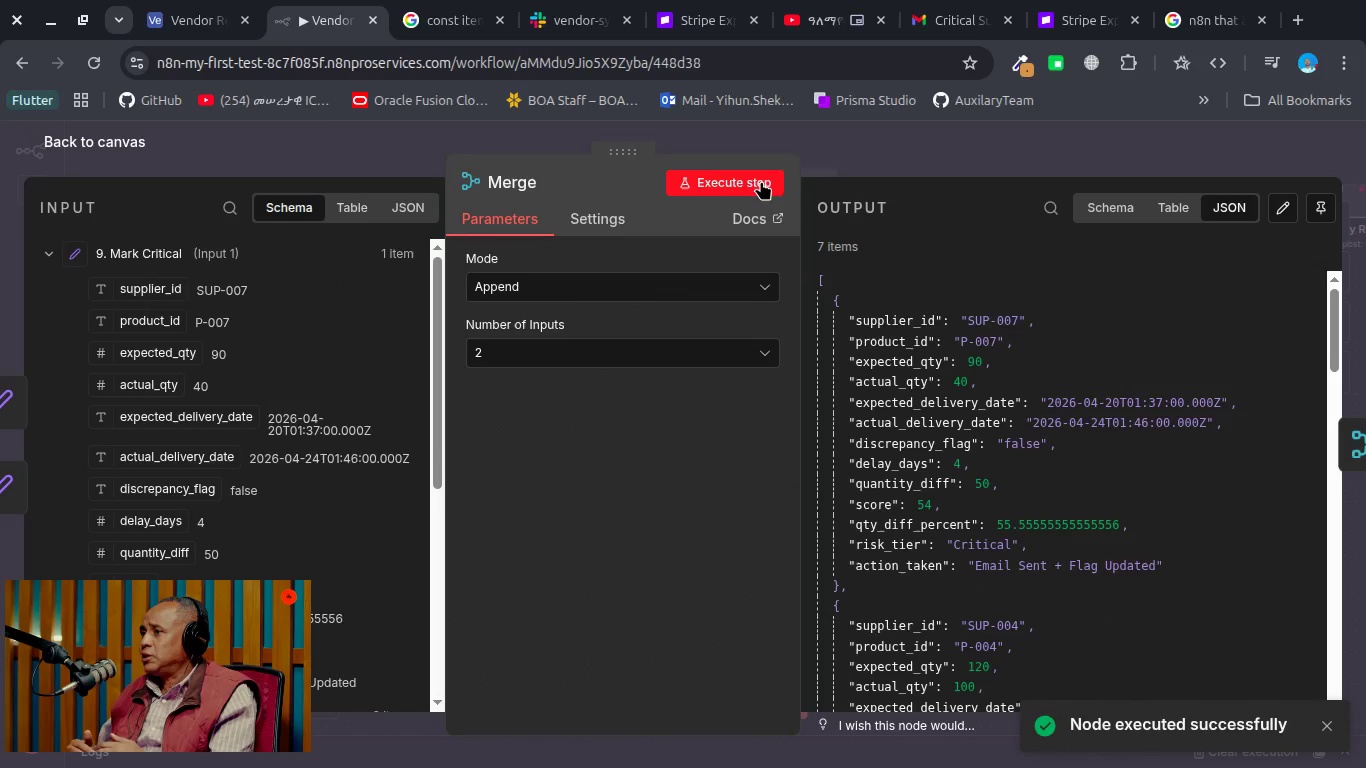 
key(Escape)
 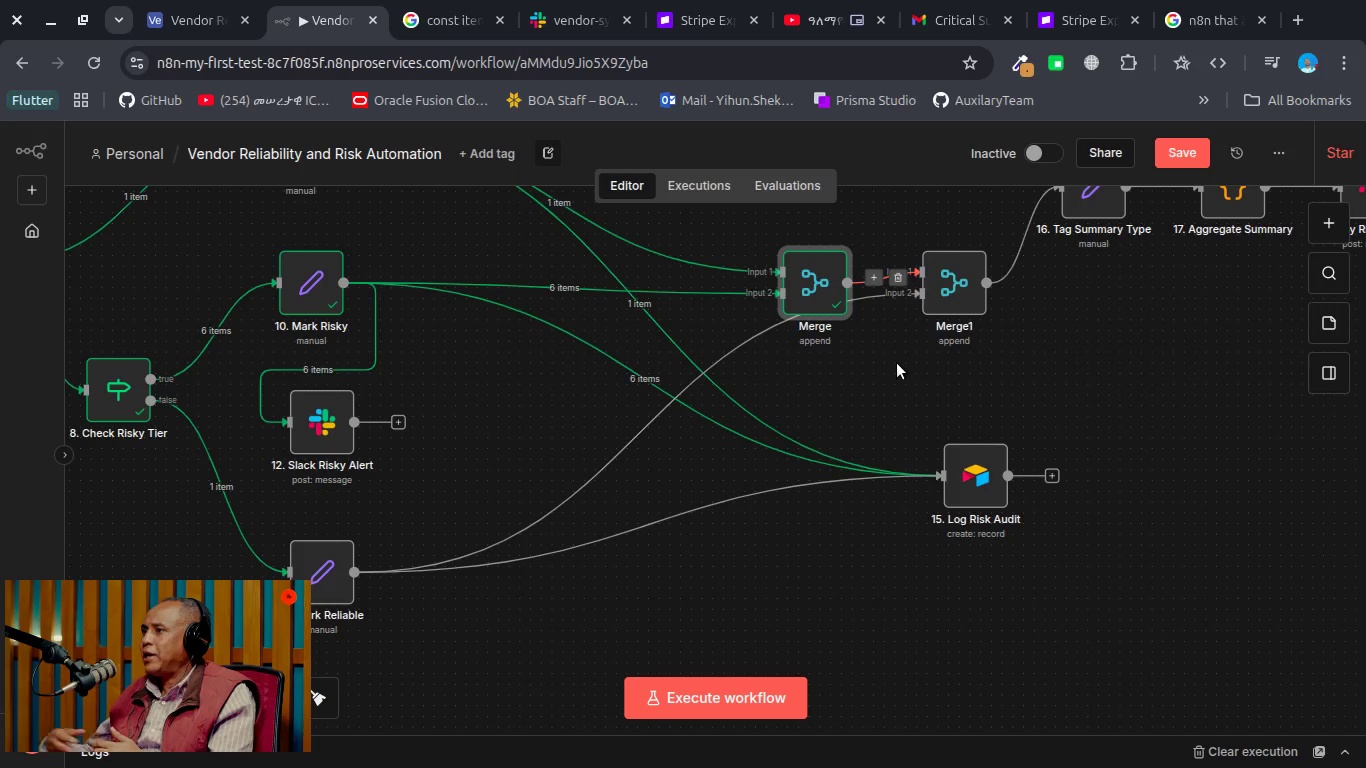 
left_click([897, 363])
 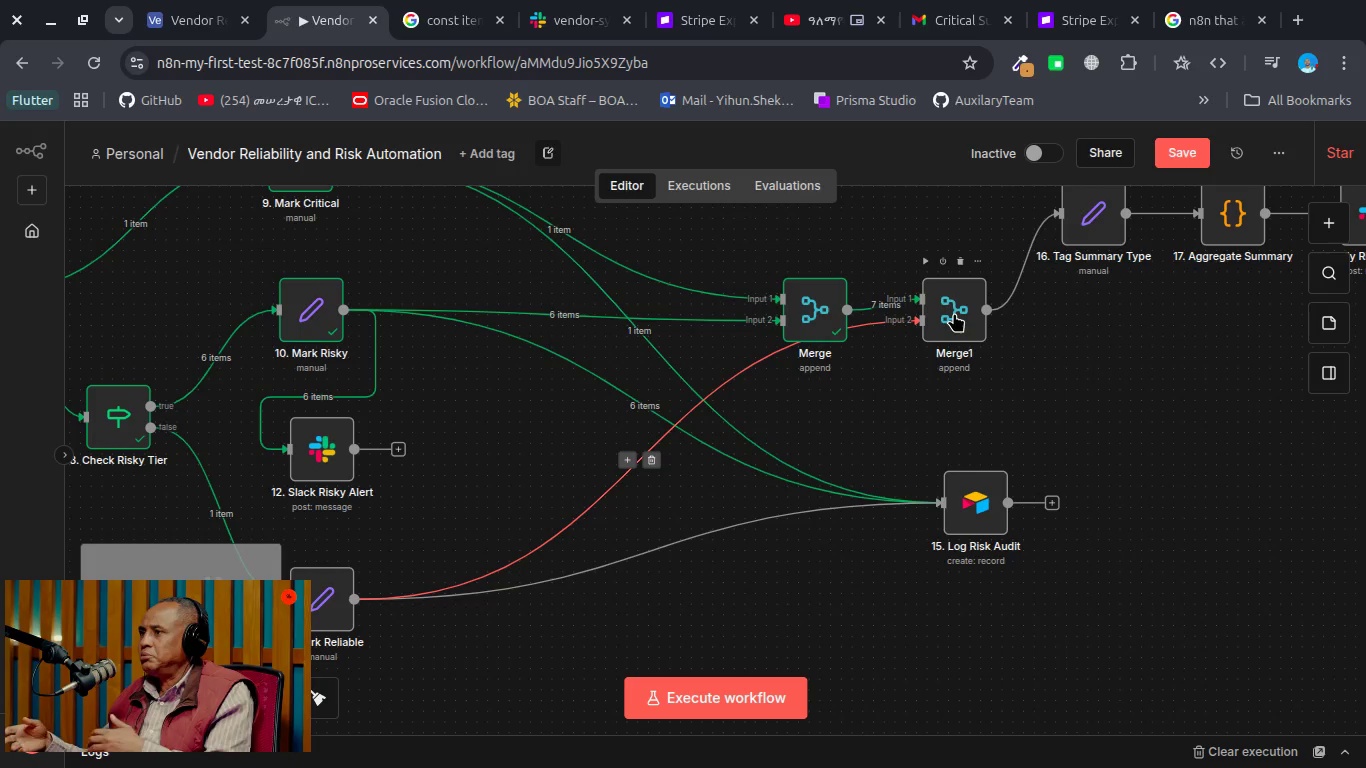 
left_click_drag(start_coordinate=[954, 313], to_coordinate=[982, 363])
 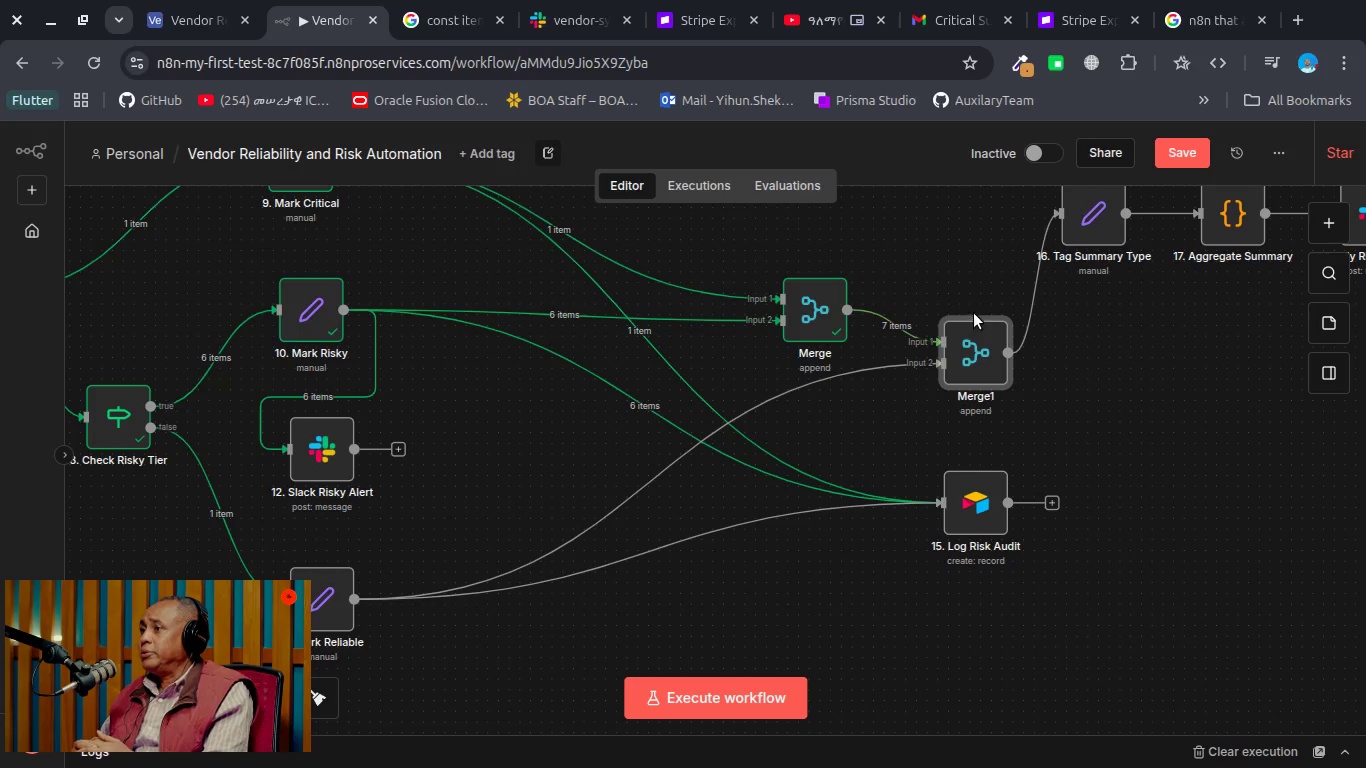 
left_click([948, 303])
 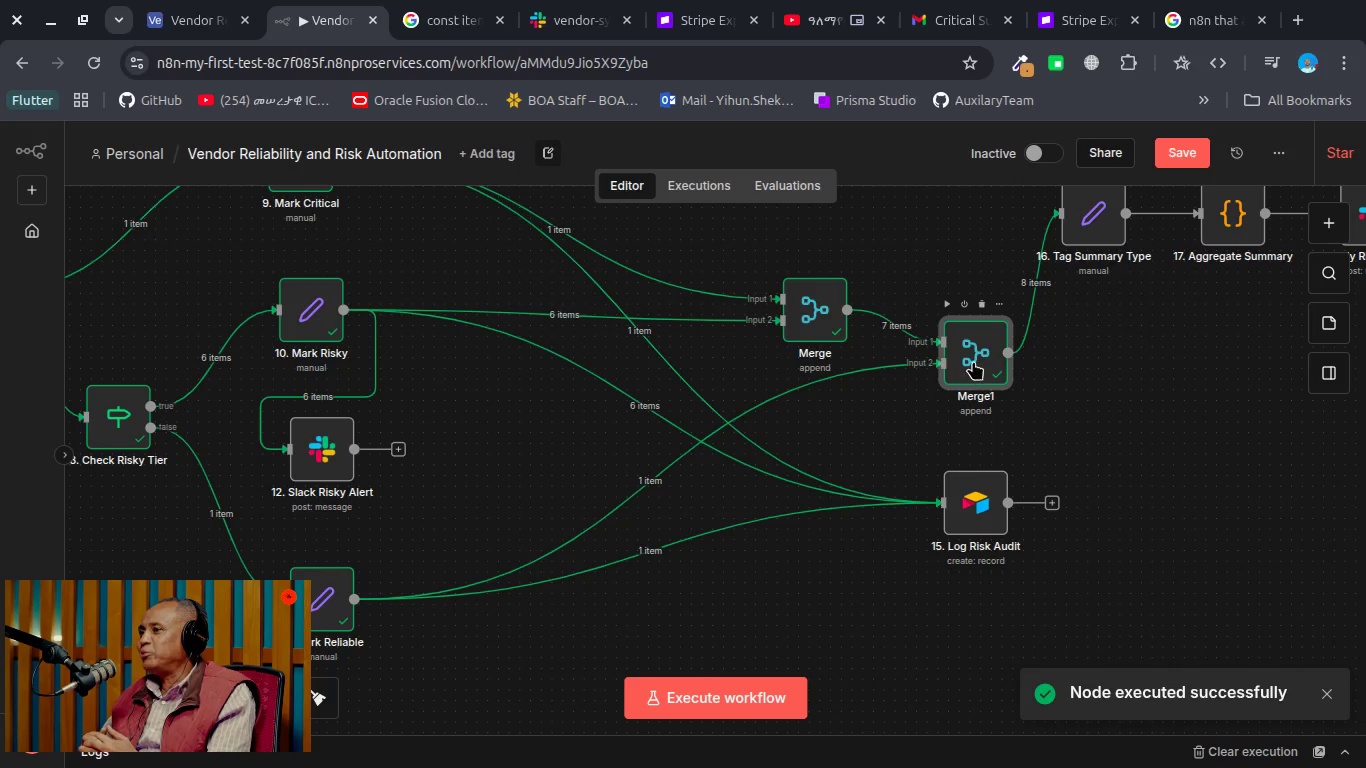 
double_click([977, 357])
 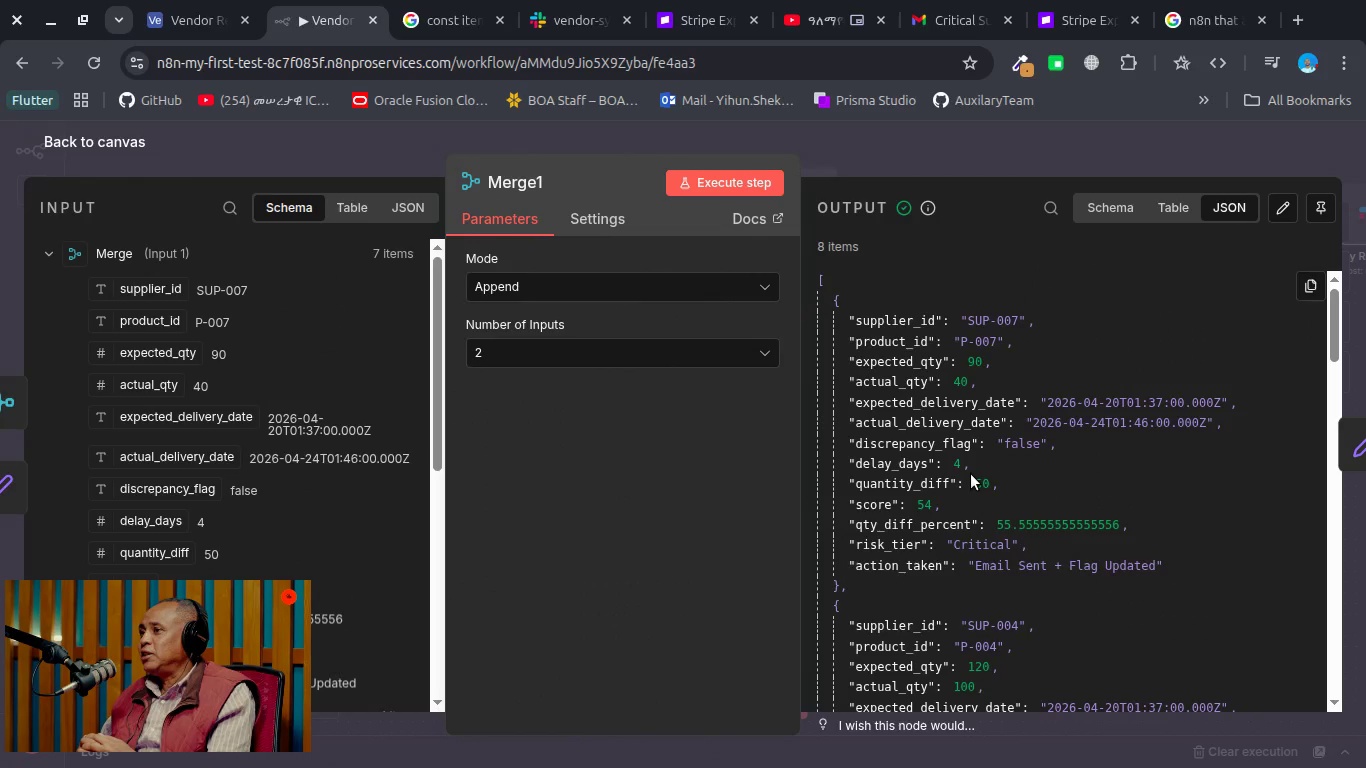 
scroll: coordinate [971, 474], scroll_direction: down, amount: 18.0
 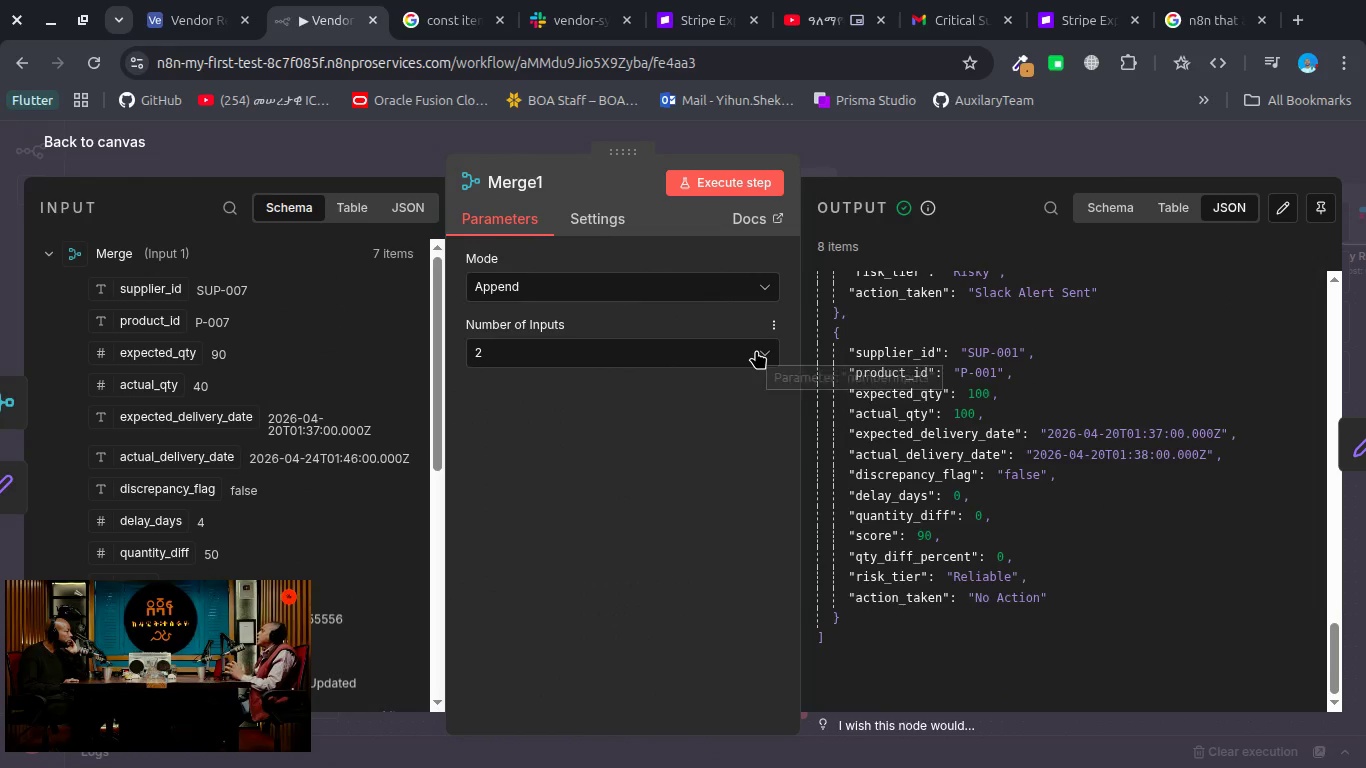 
left_click([756, 350])
 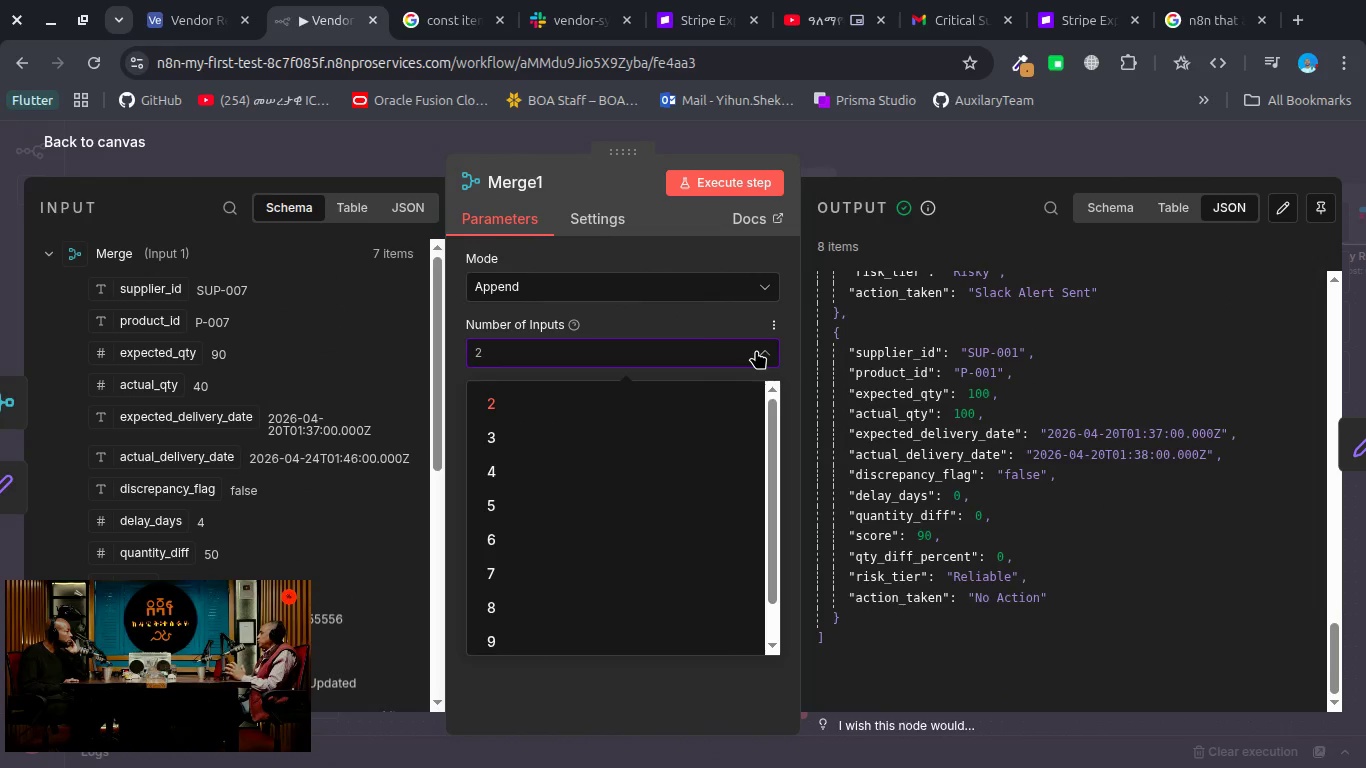 
left_click([756, 350])
 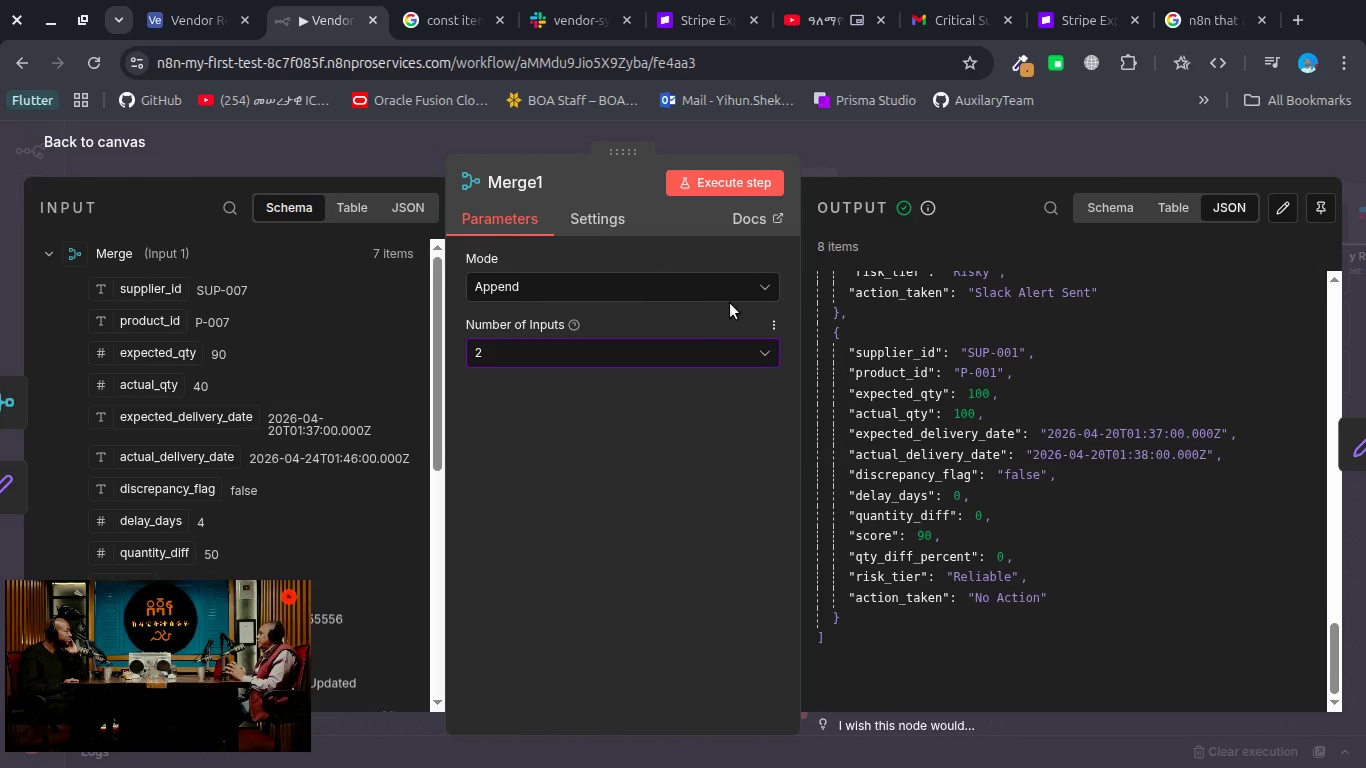 
left_click([720, 278])
 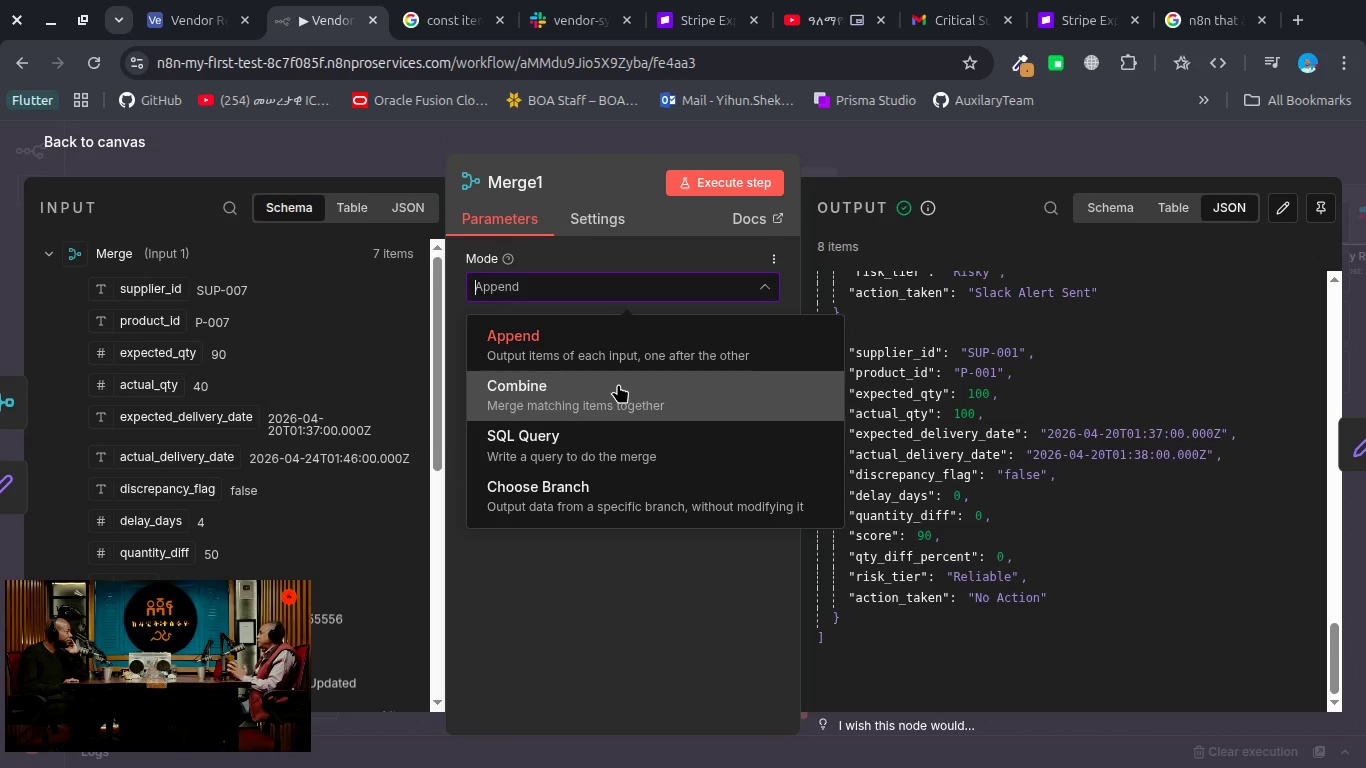 
left_click([618, 384])
 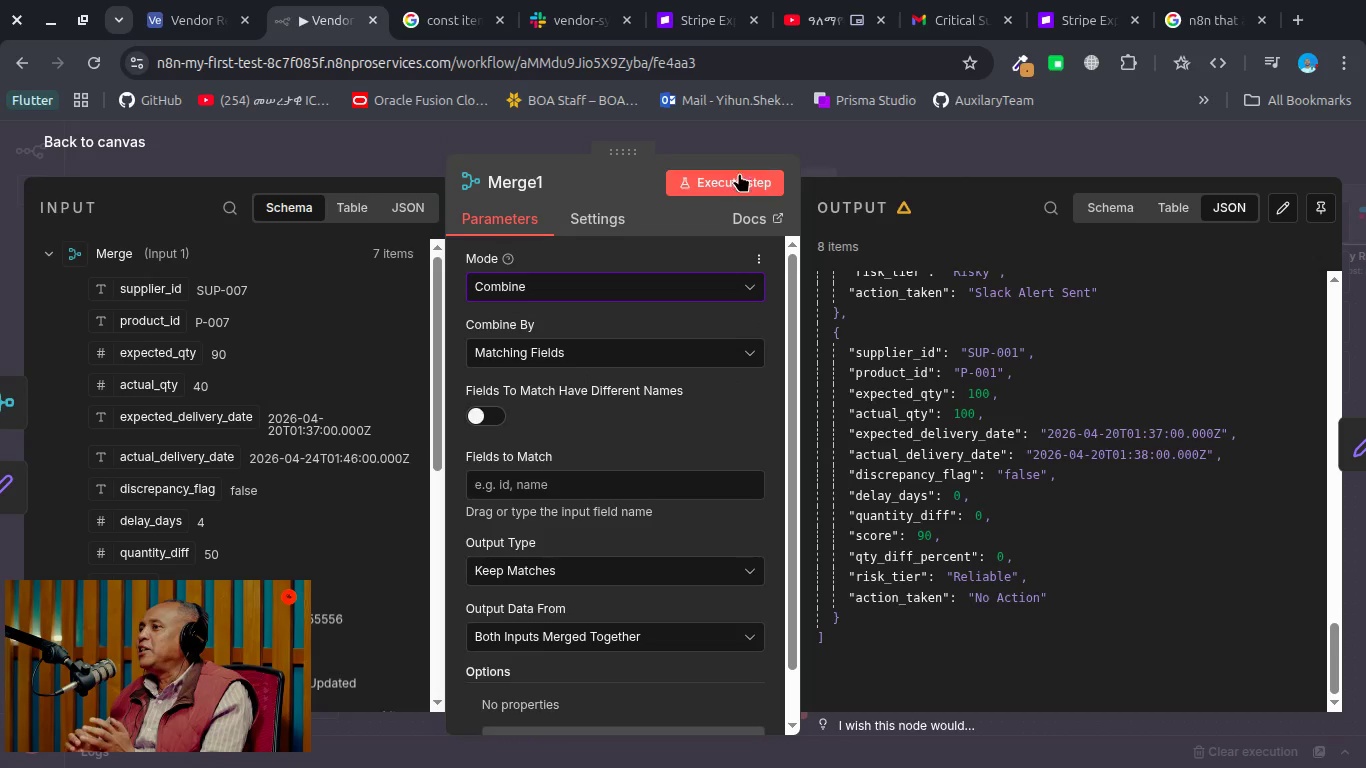 
wait(5.11)
 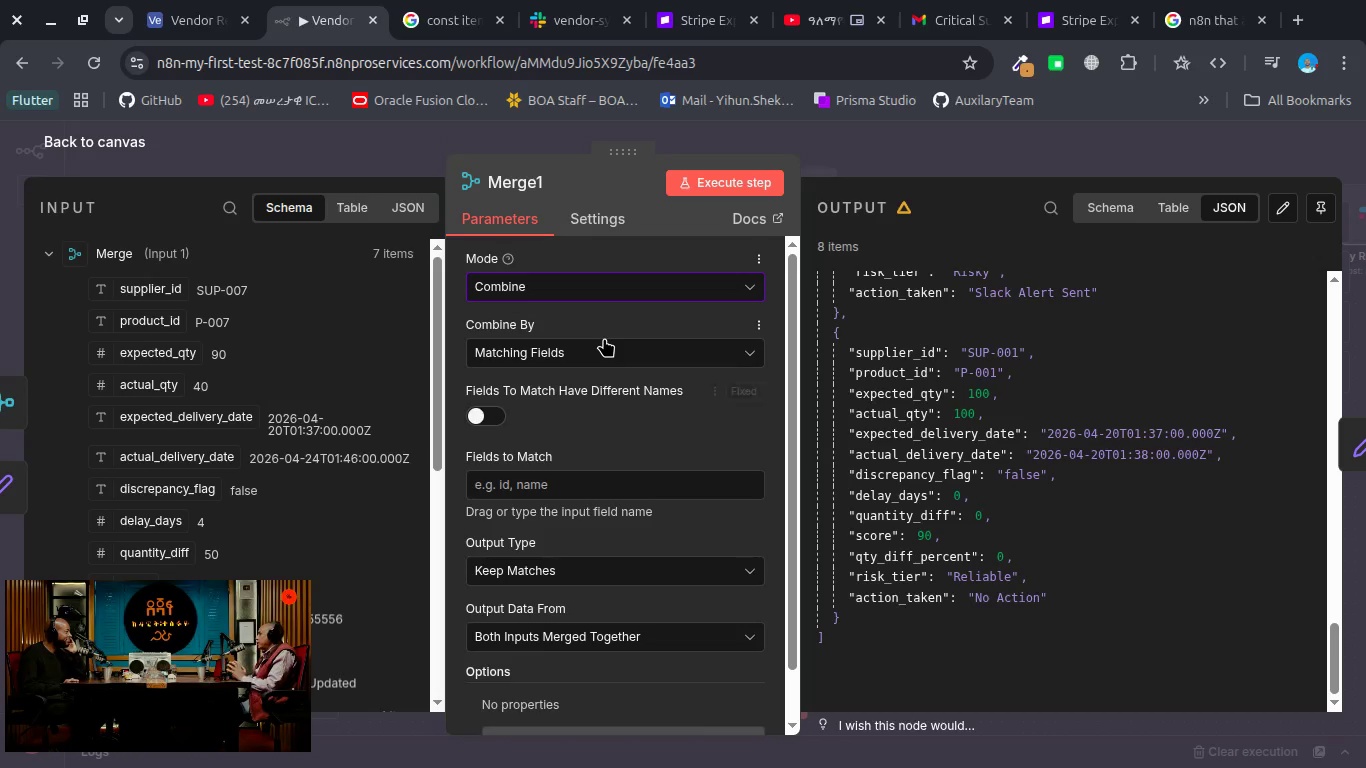 
scroll: coordinate [656, 426], scroll_direction: down, amount: 3.0
 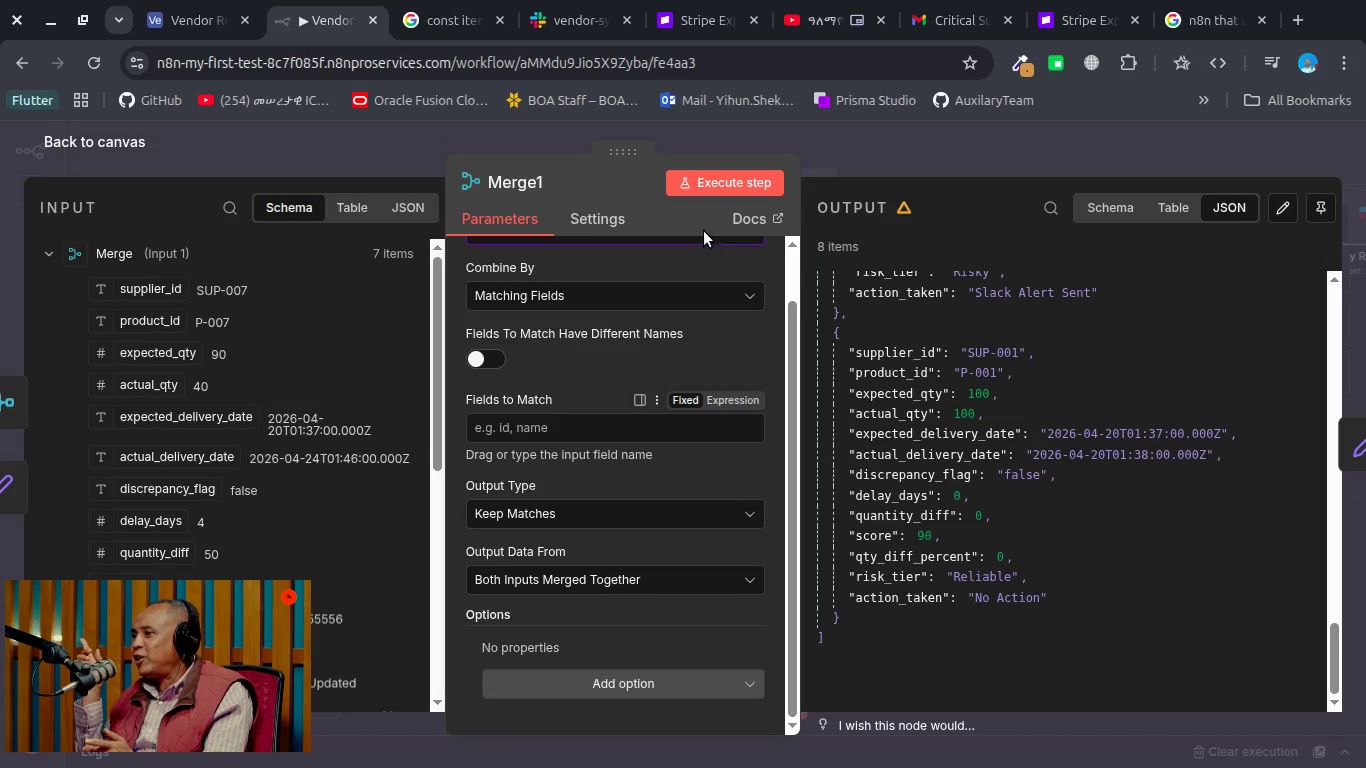 
left_click([720, 185])
 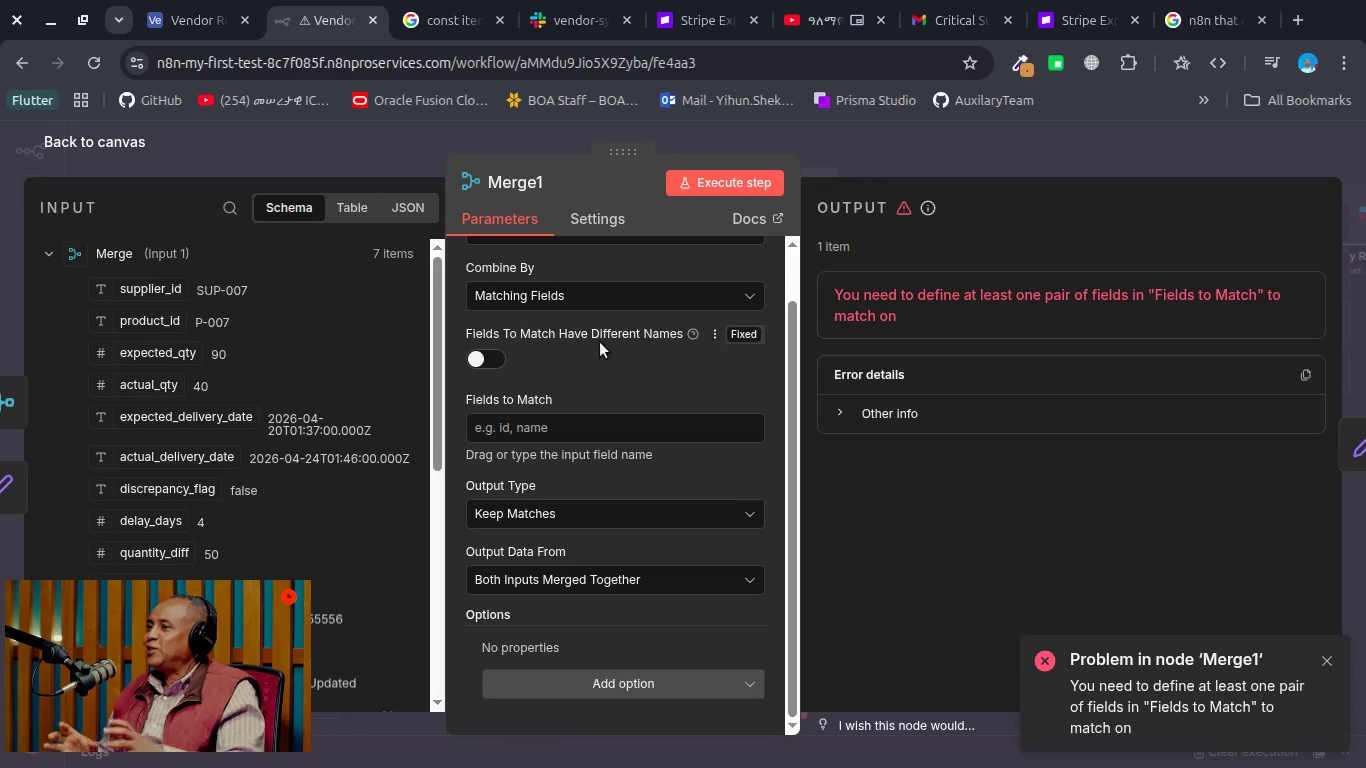 
left_click([574, 423])
 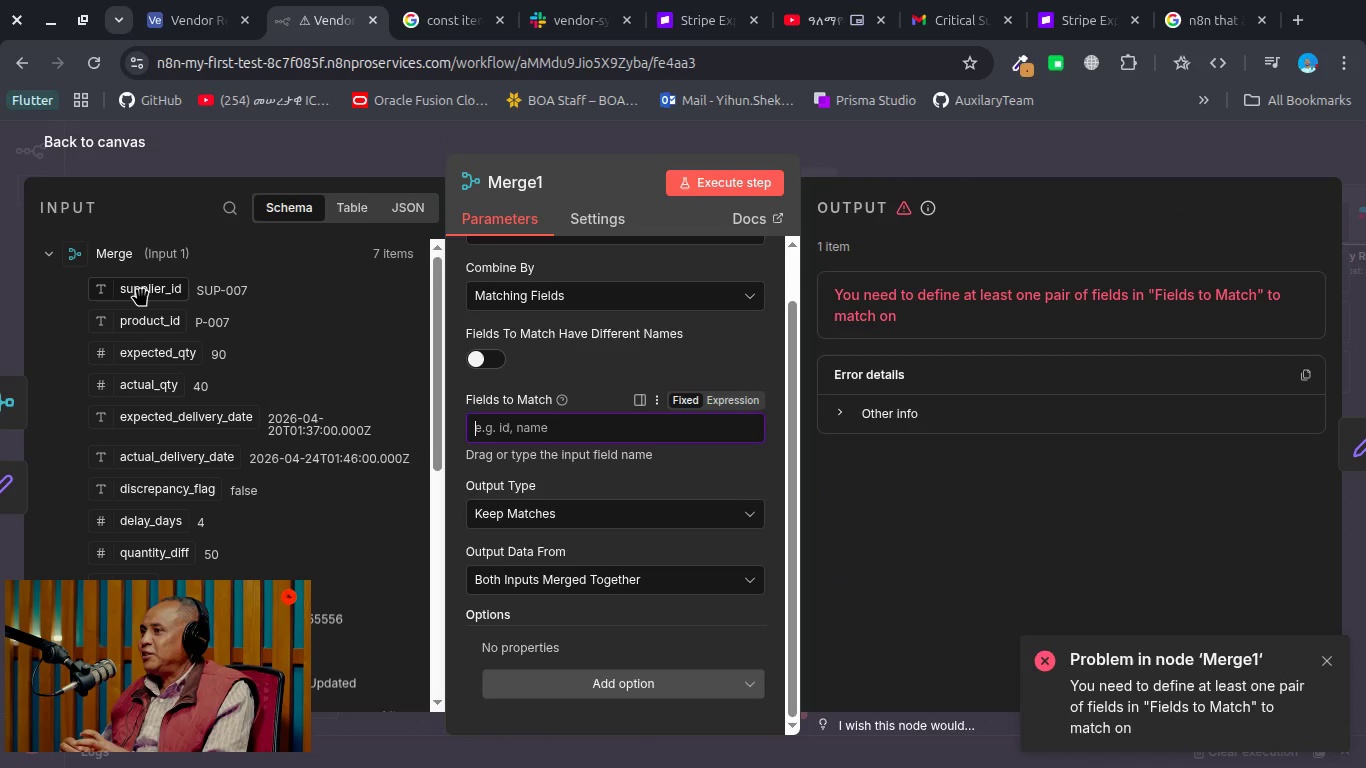 
left_click_drag(start_coordinate=[141, 290], to_coordinate=[522, 448])
 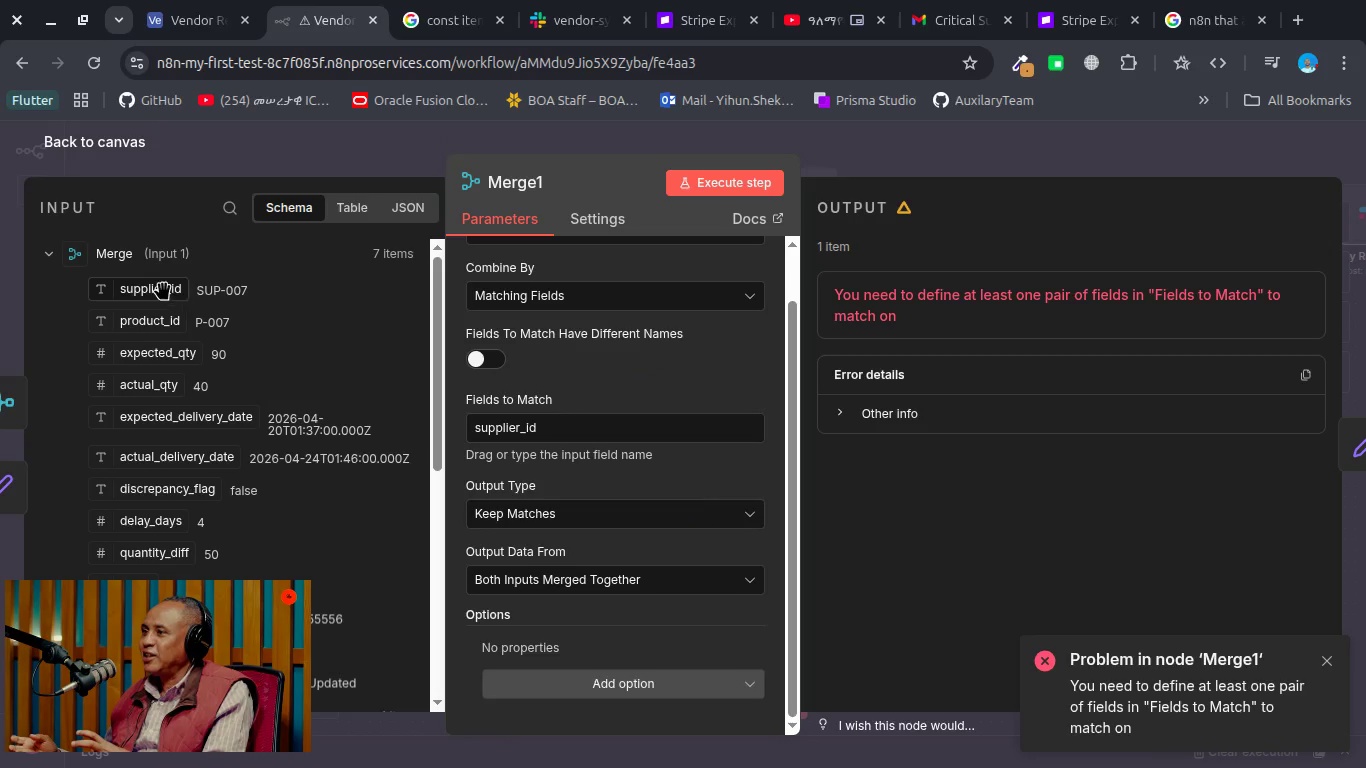 
left_click_drag(start_coordinate=[142, 319], to_coordinate=[658, 451])
 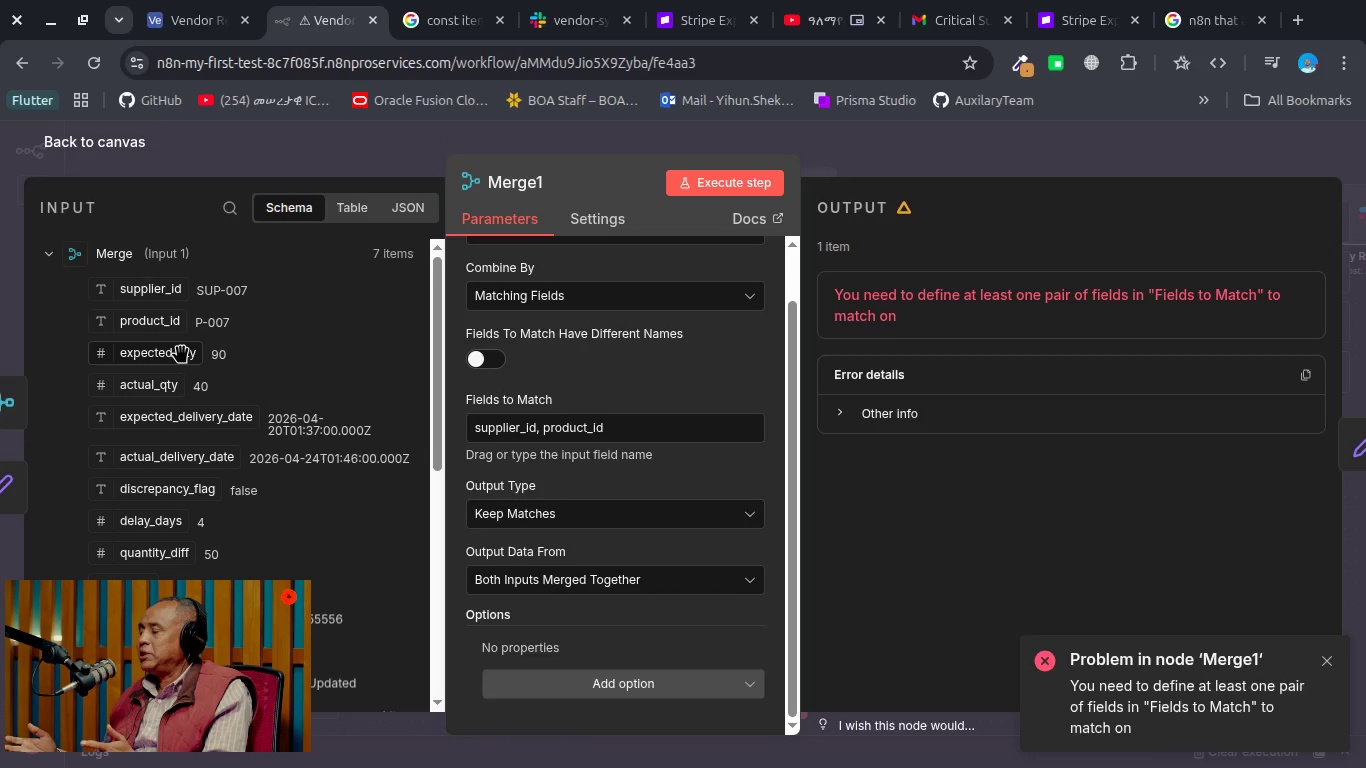 
left_click_drag(start_coordinate=[174, 350], to_coordinate=[630, 442])
 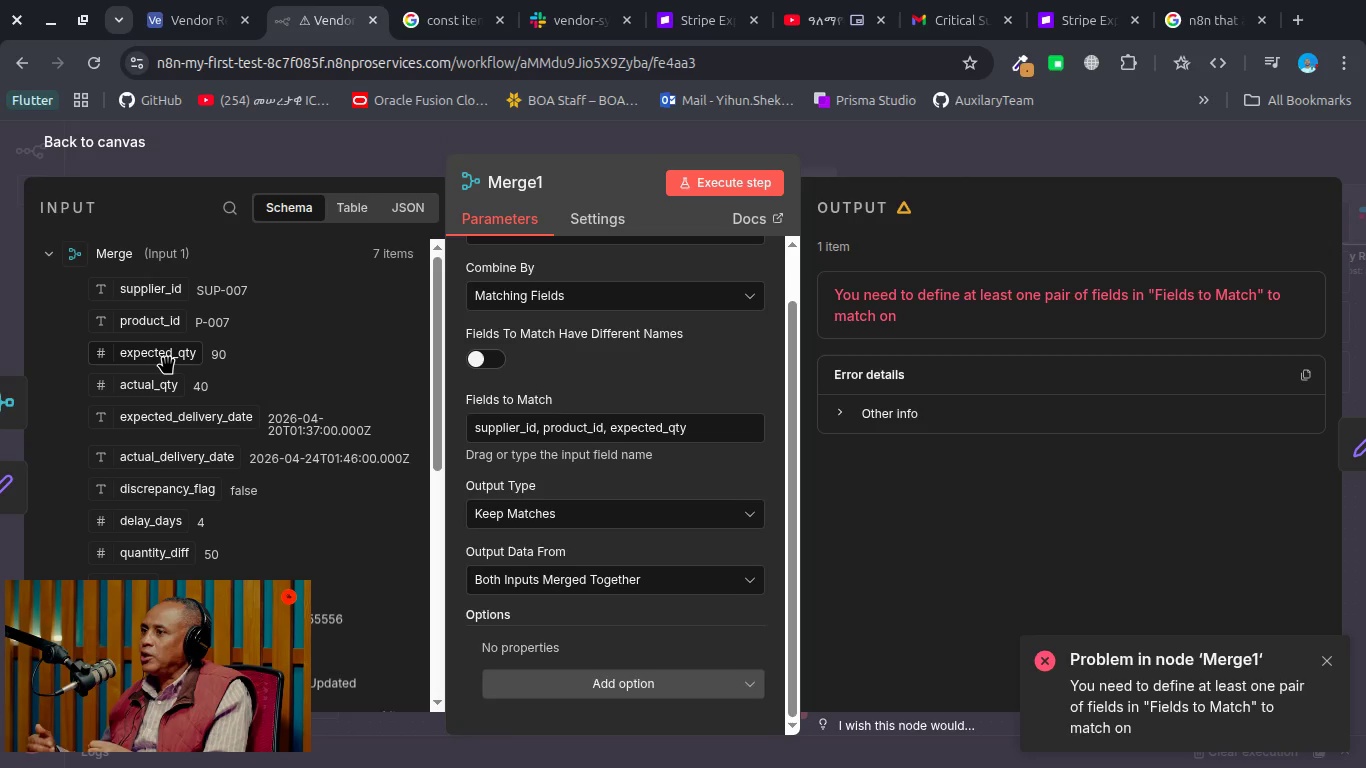 
left_click([167, 358])
 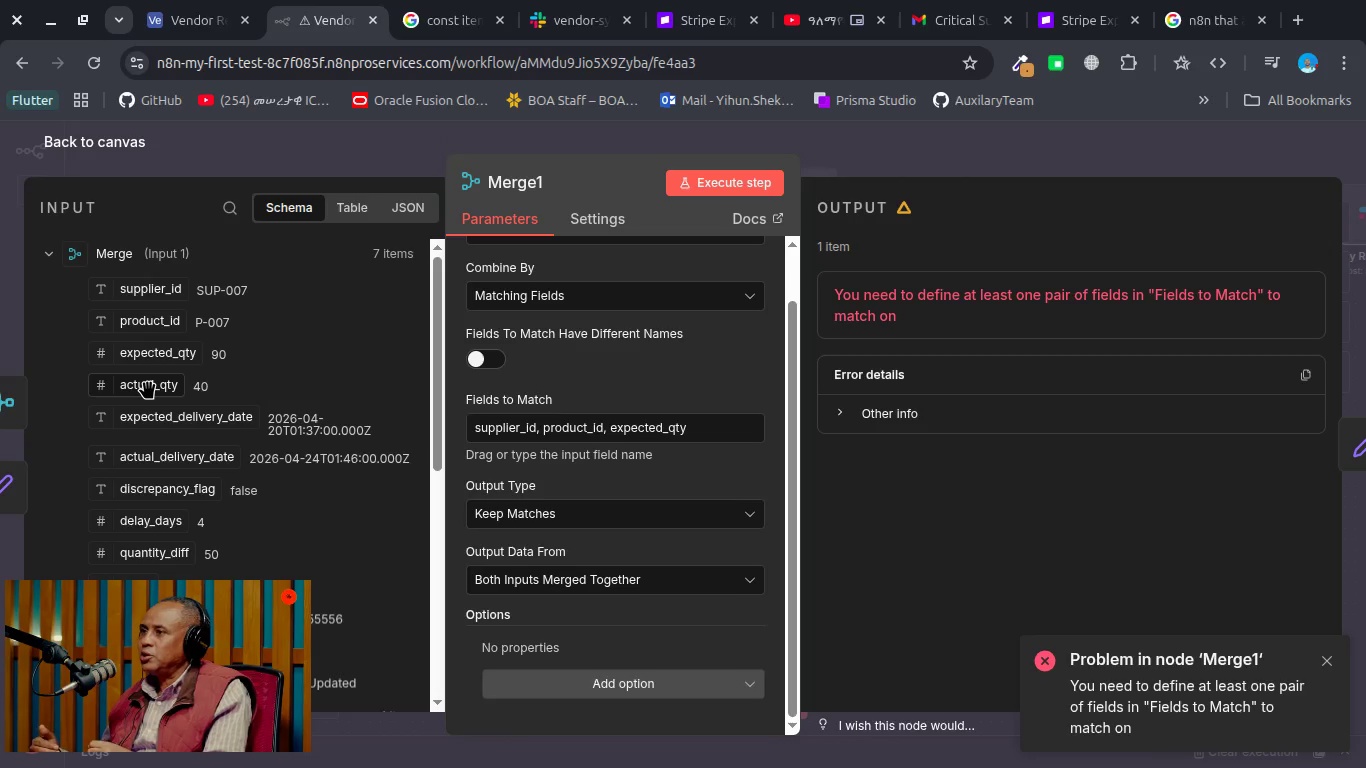 
left_click_drag(start_coordinate=[148, 383], to_coordinate=[727, 442])
 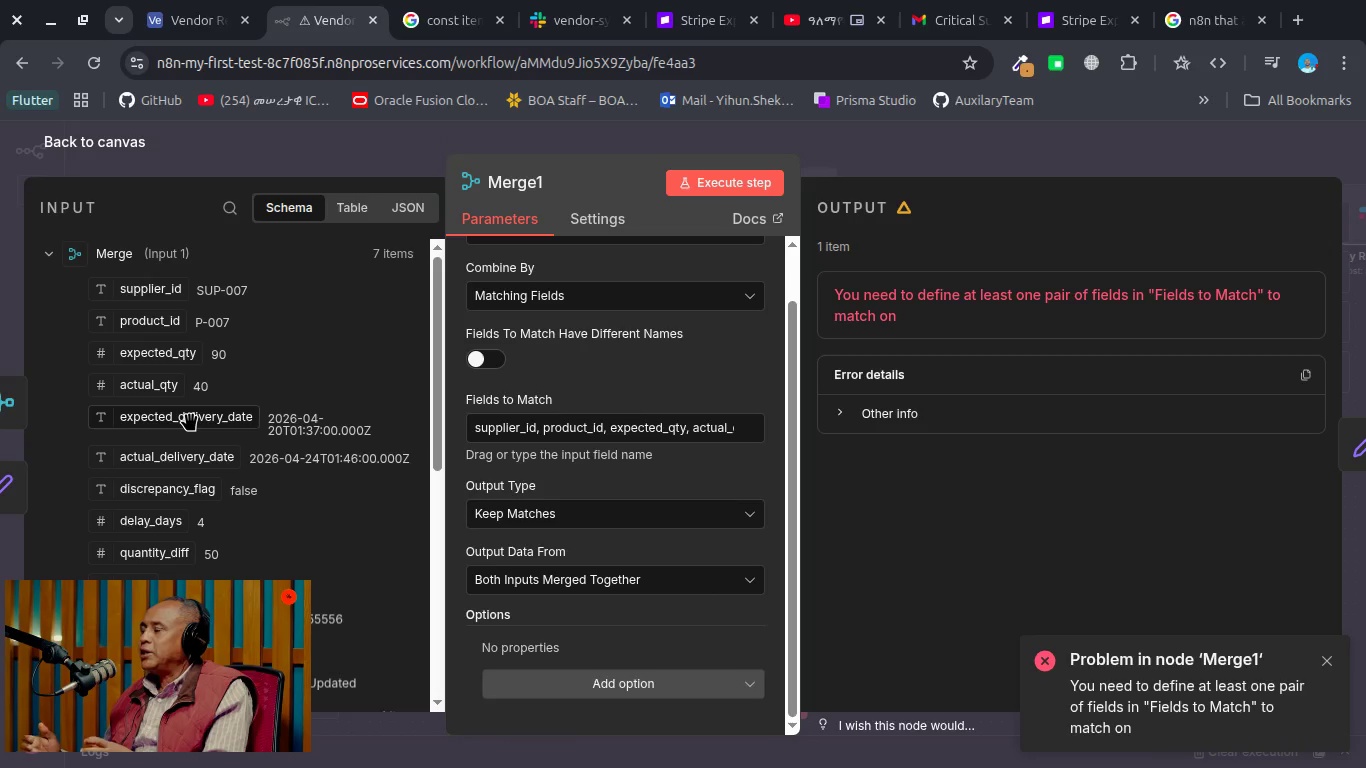 
left_click_drag(start_coordinate=[190, 415], to_coordinate=[611, 444])
 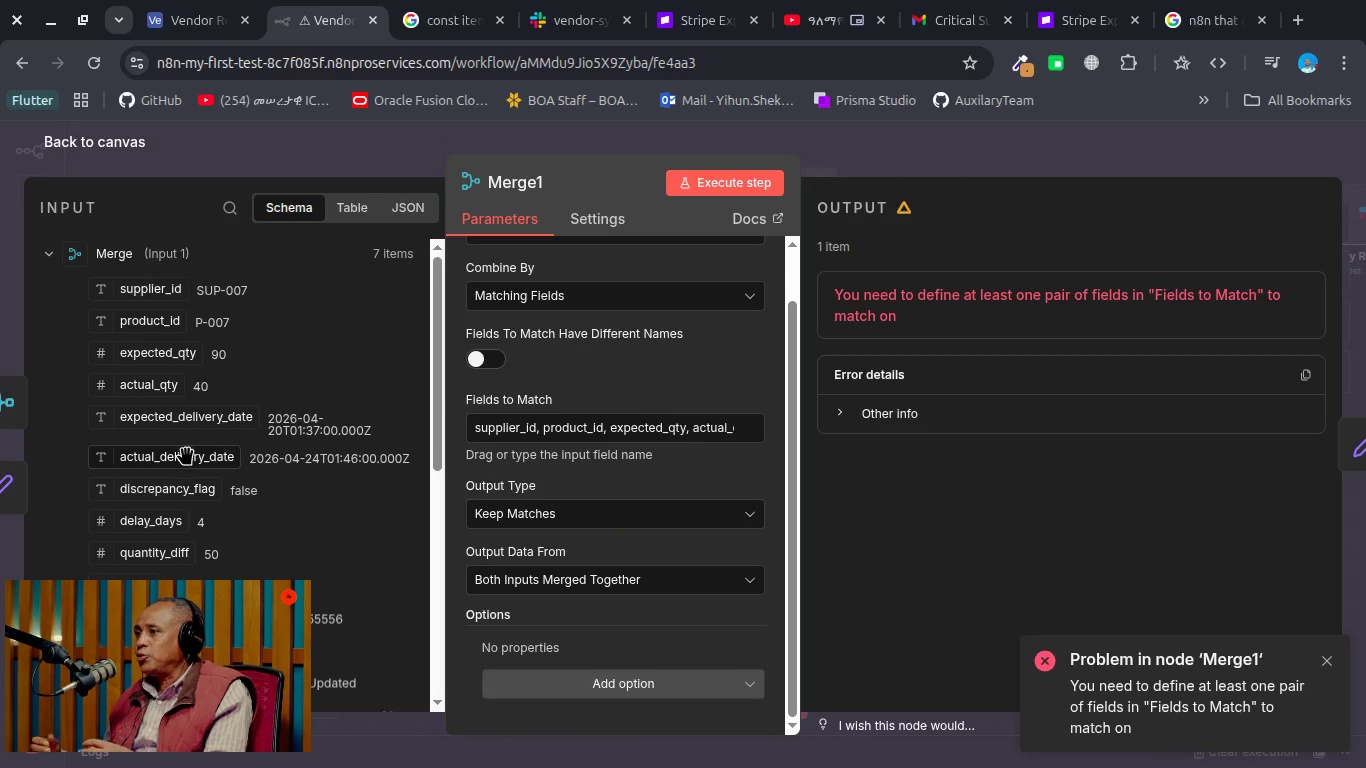 
left_click_drag(start_coordinate=[186, 449], to_coordinate=[602, 433])
 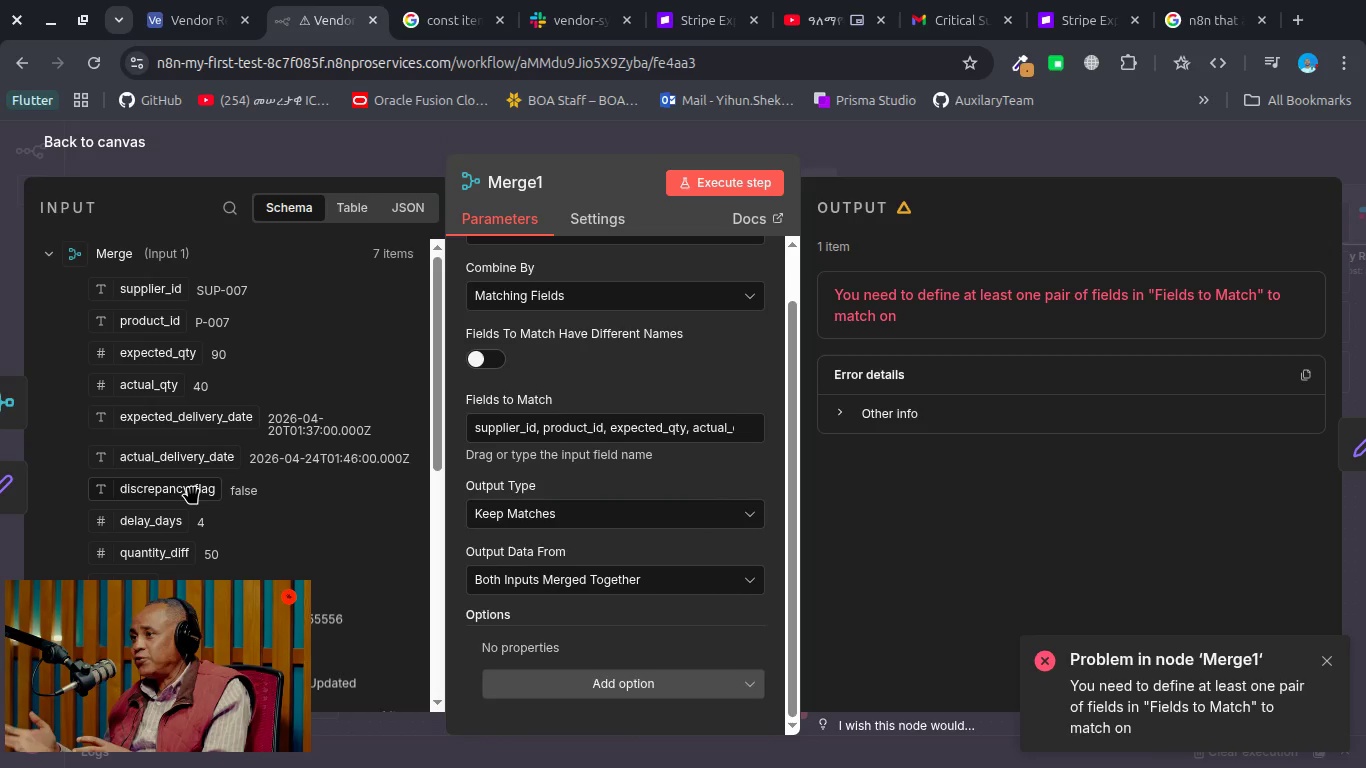 
left_click_drag(start_coordinate=[192, 488], to_coordinate=[525, 440])
 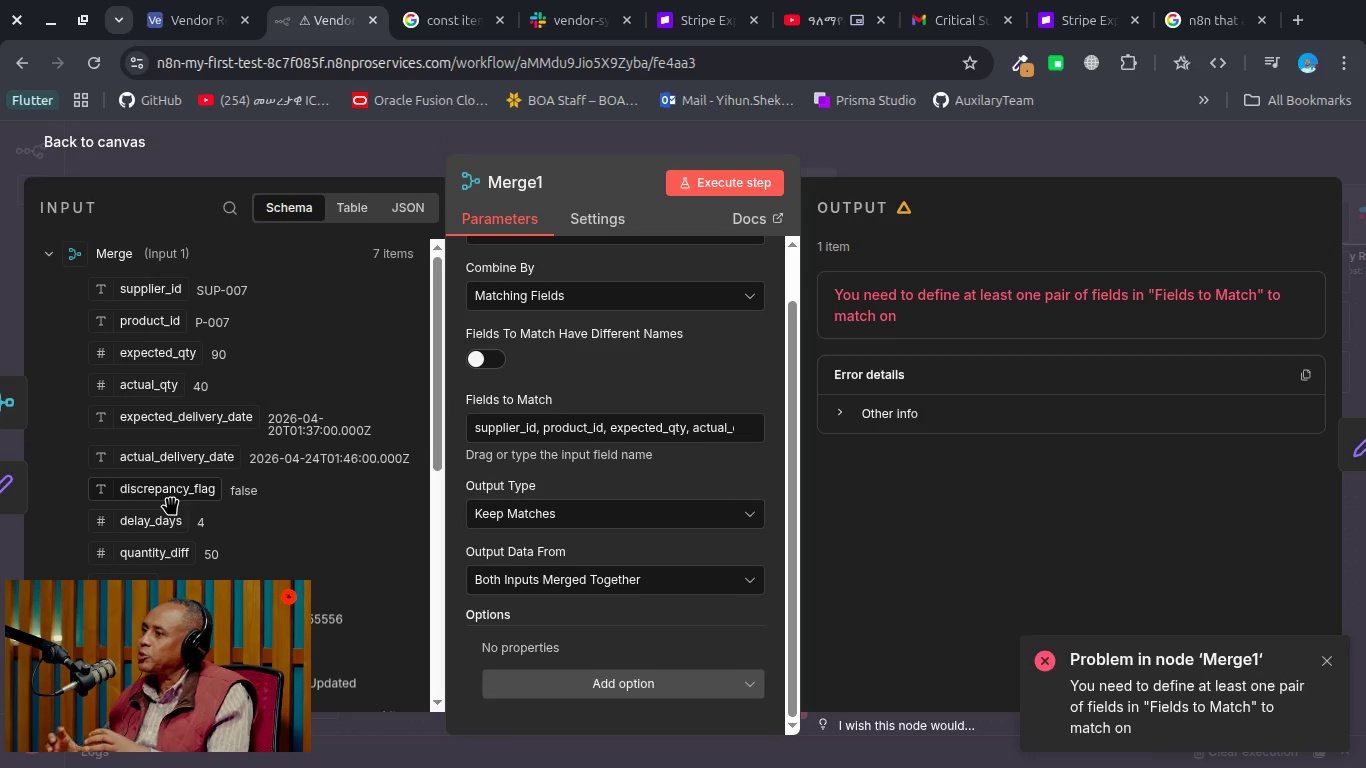 
left_click_drag(start_coordinate=[171, 525], to_coordinate=[564, 446])
 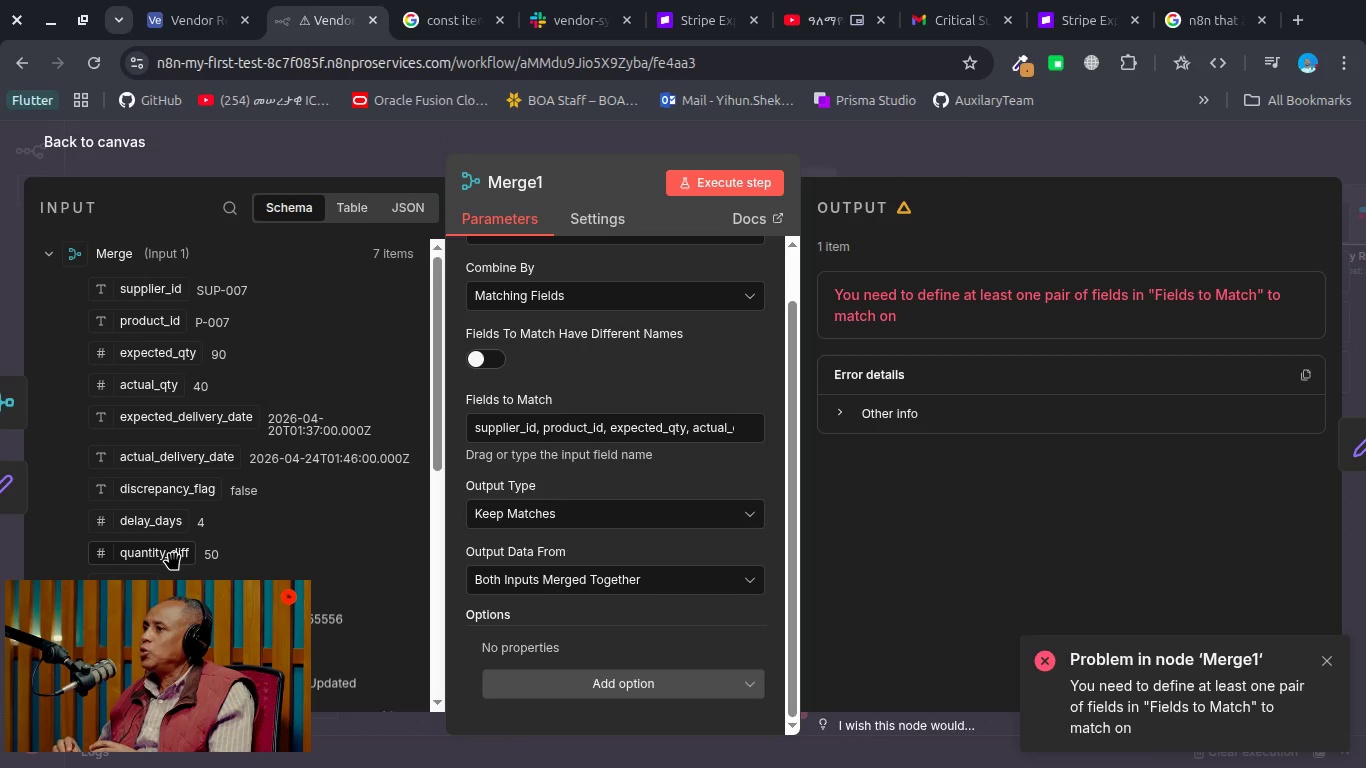 
left_click_drag(start_coordinate=[173, 554], to_coordinate=[541, 437])
 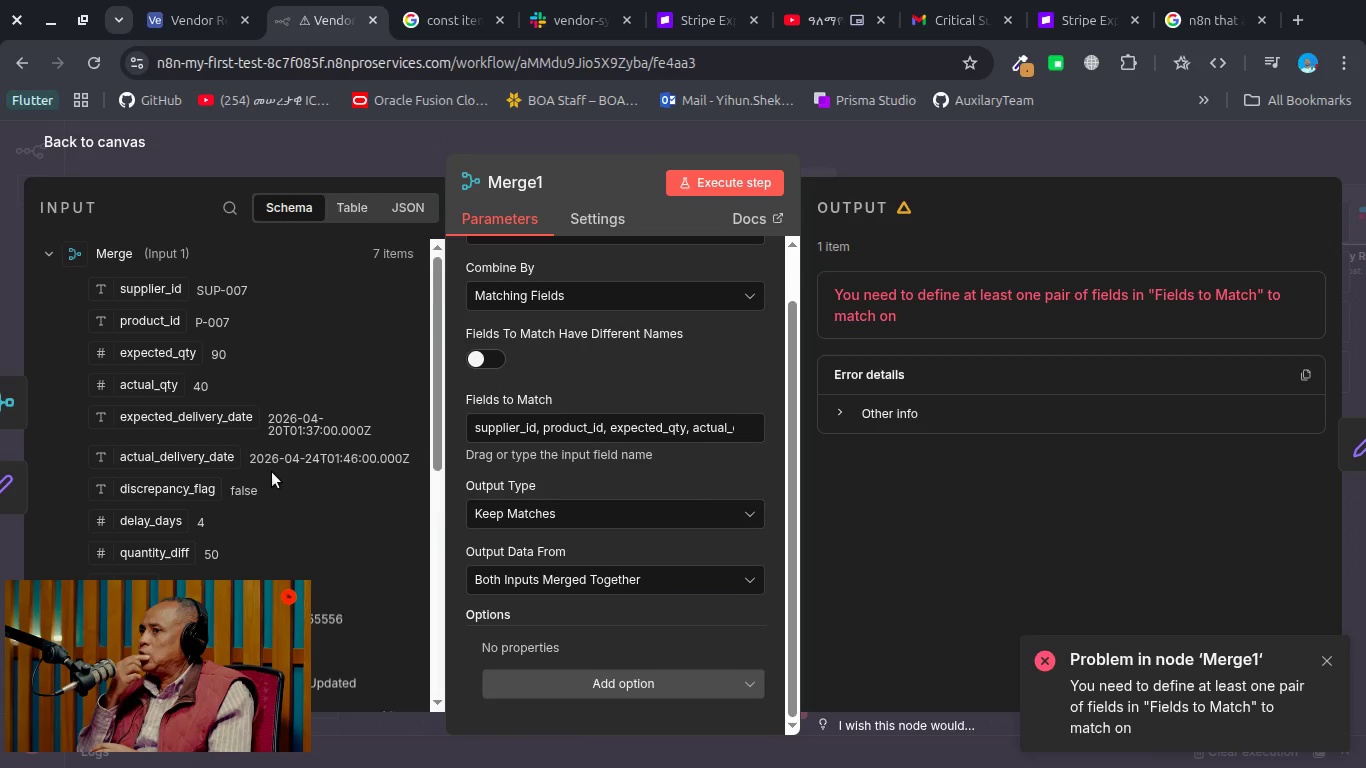 
scroll: coordinate [272, 472], scroll_direction: down, amount: 2.0
 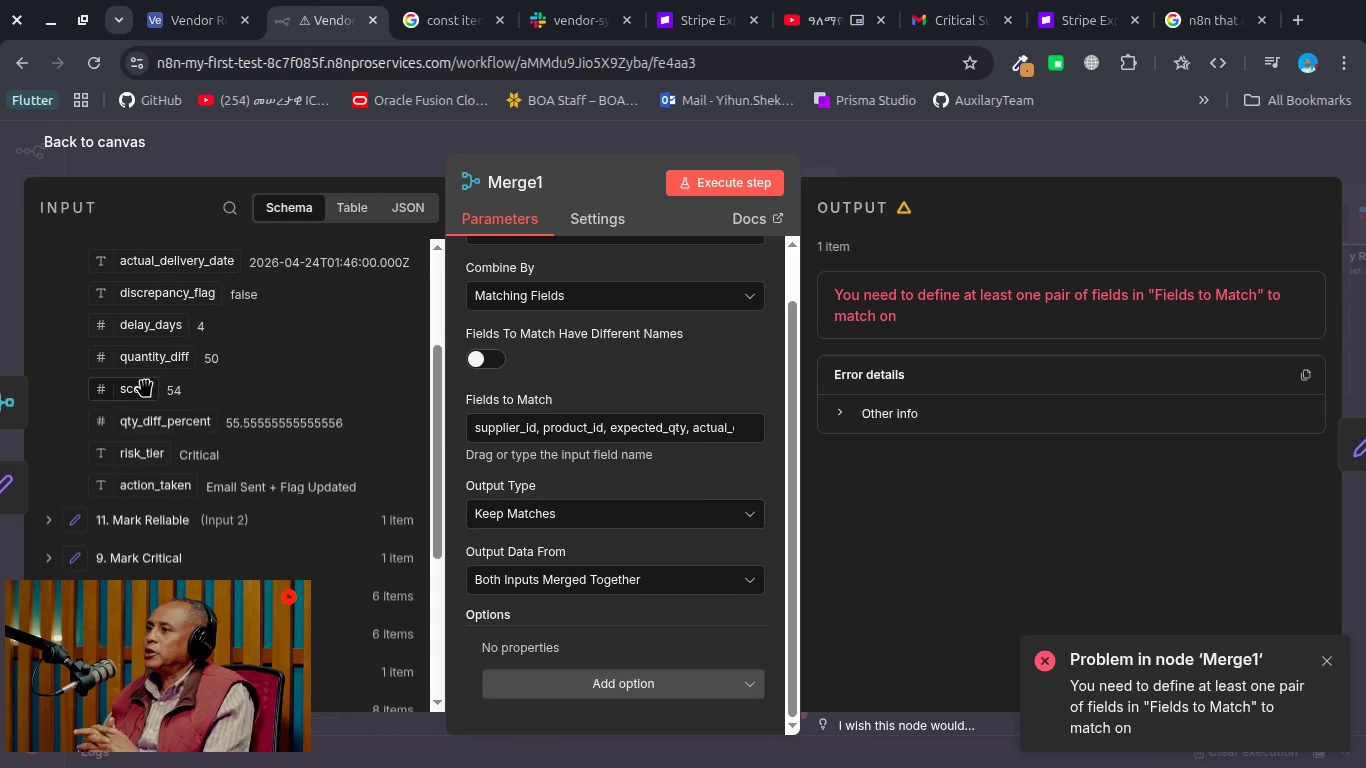 
left_click_drag(start_coordinate=[144, 381], to_coordinate=[594, 419])
 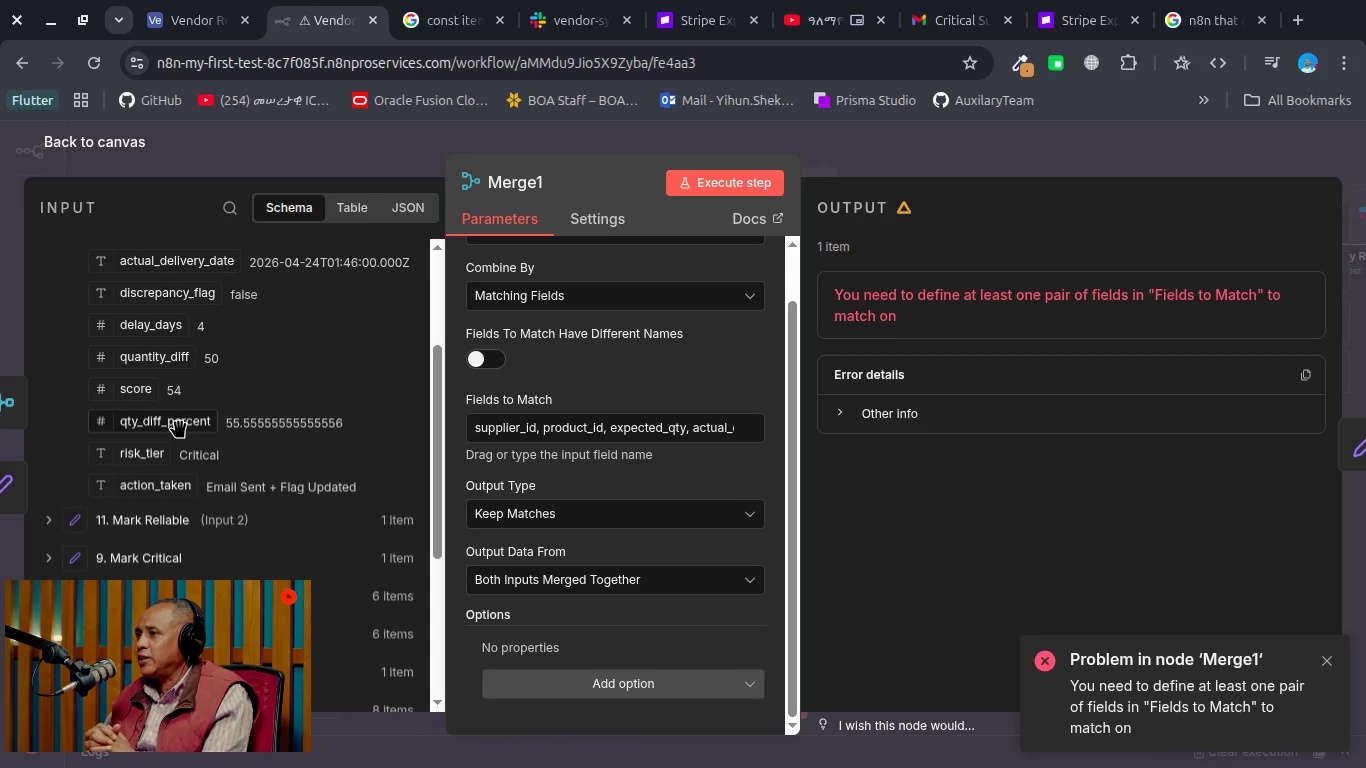 
left_click_drag(start_coordinate=[179, 422], to_coordinate=[297, 430])
 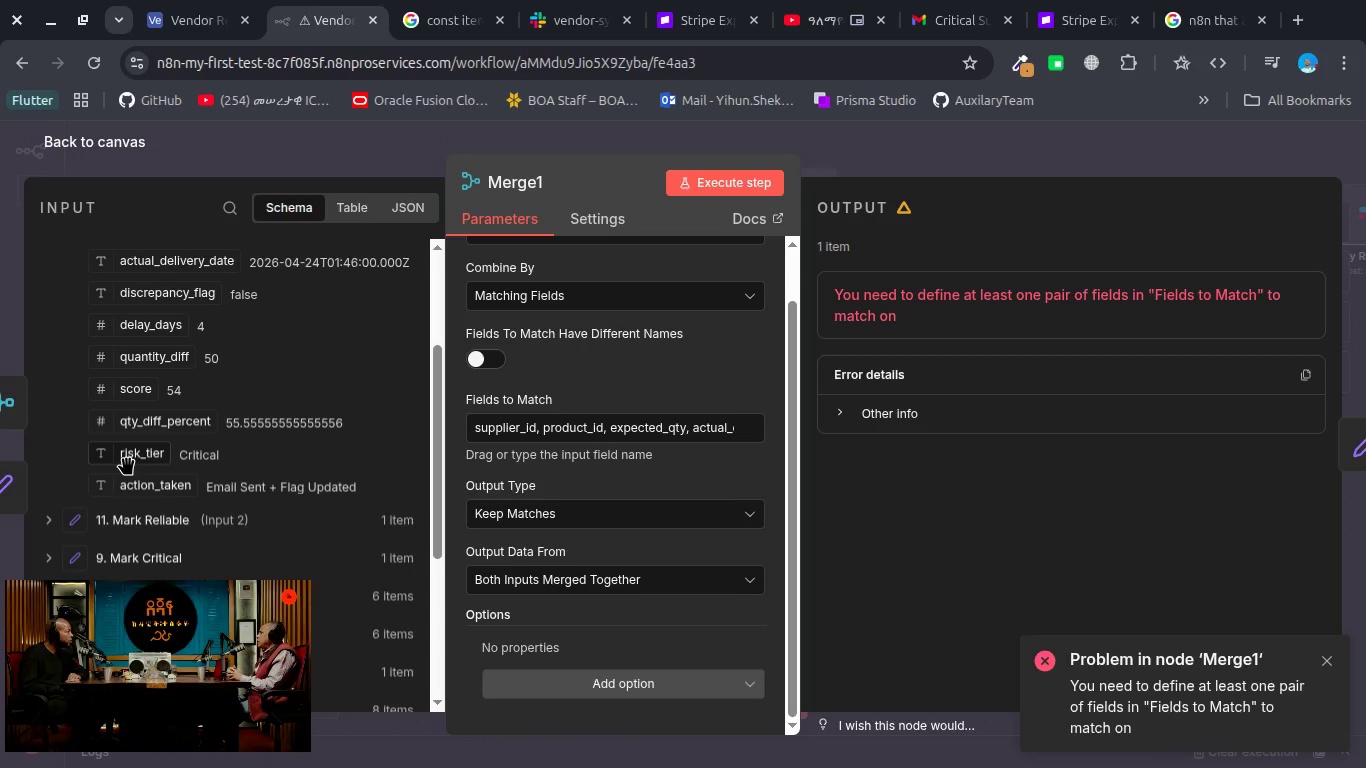 
left_click_drag(start_coordinate=[127, 459], to_coordinate=[514, 446])
 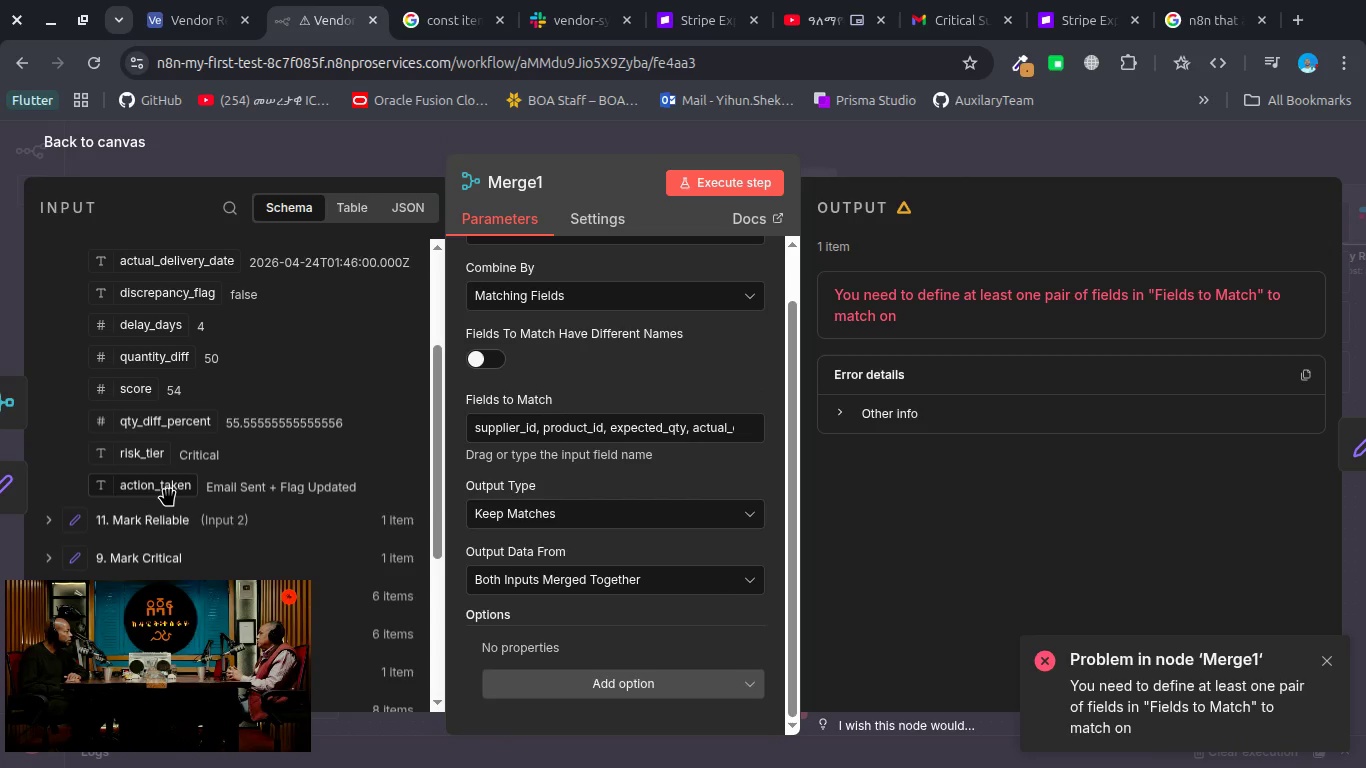 
left_click_drag(start_coordinate=[168, 490], to_coordinate=[521, 443])
 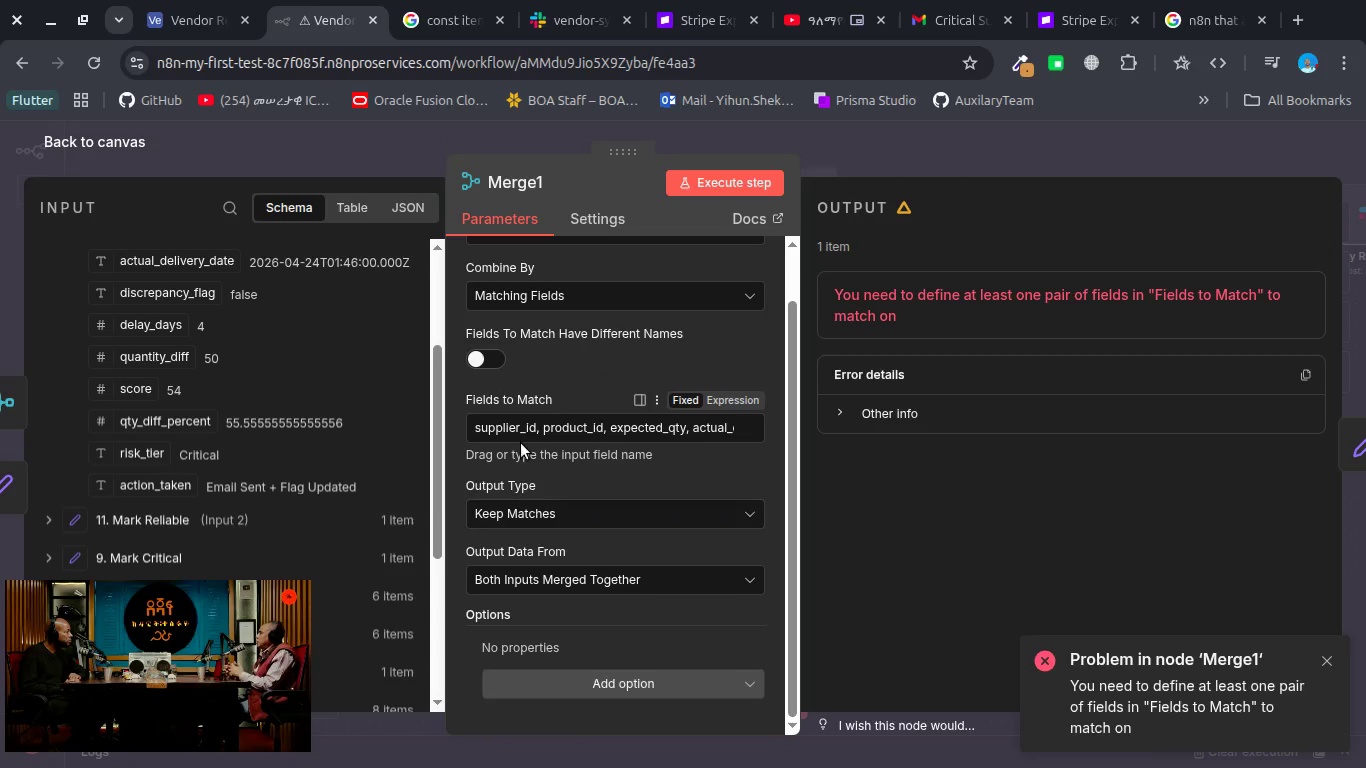 
mouse_move([617, 421])
 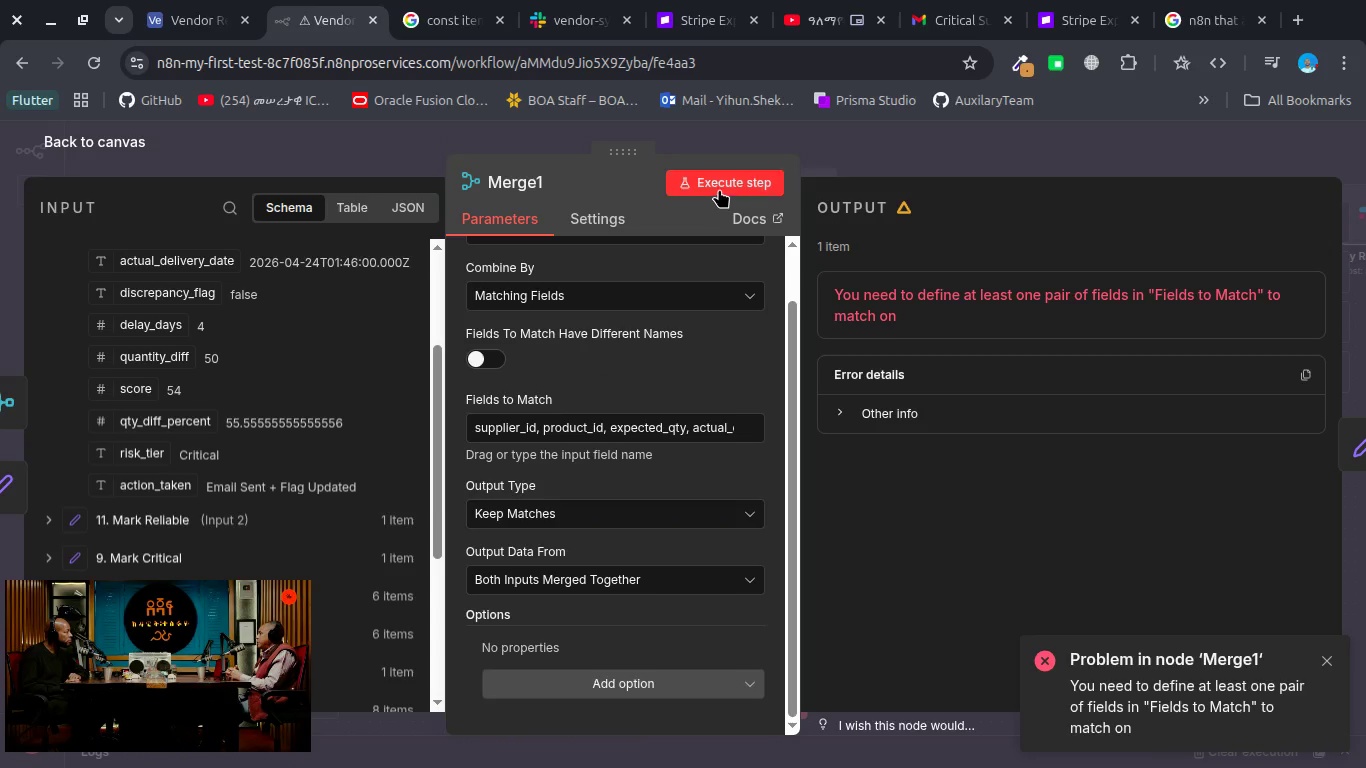 
left_click([719, 188])
 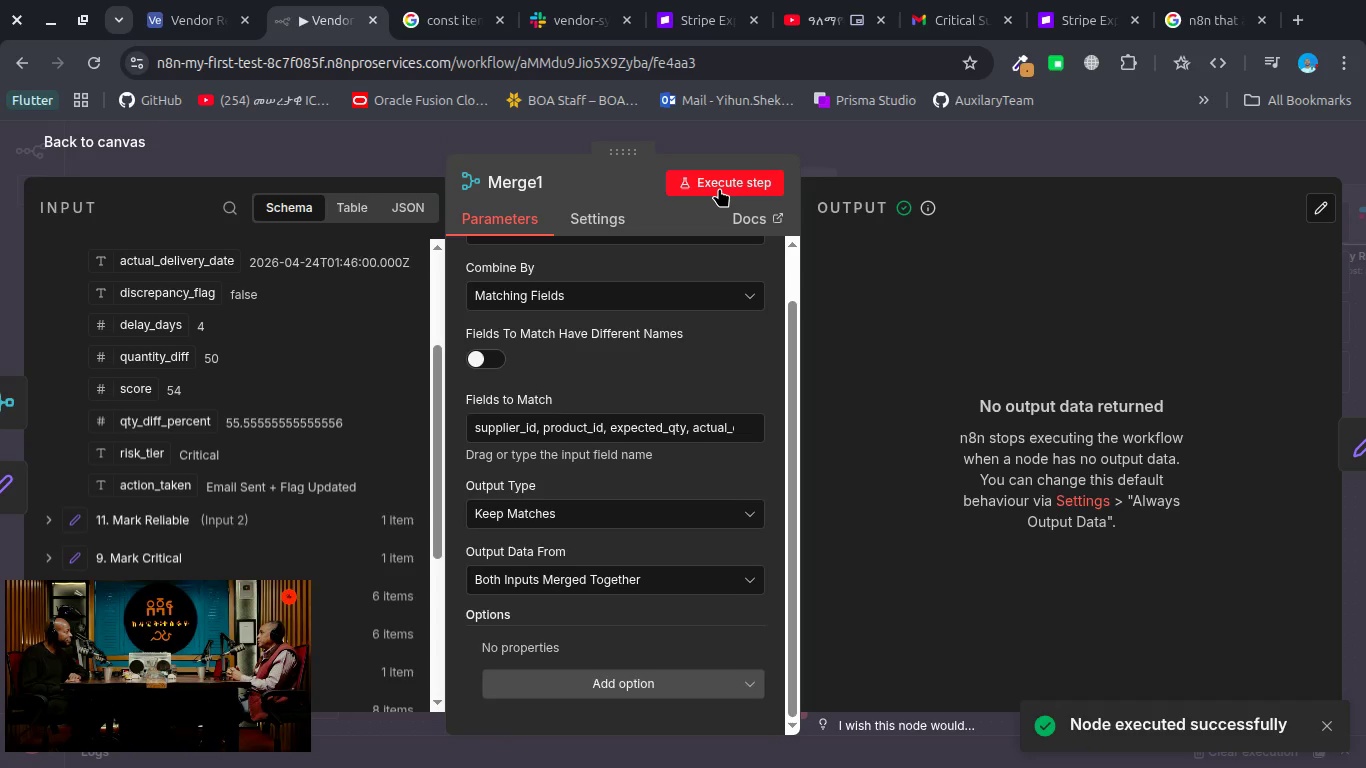 
wait(5.23)
 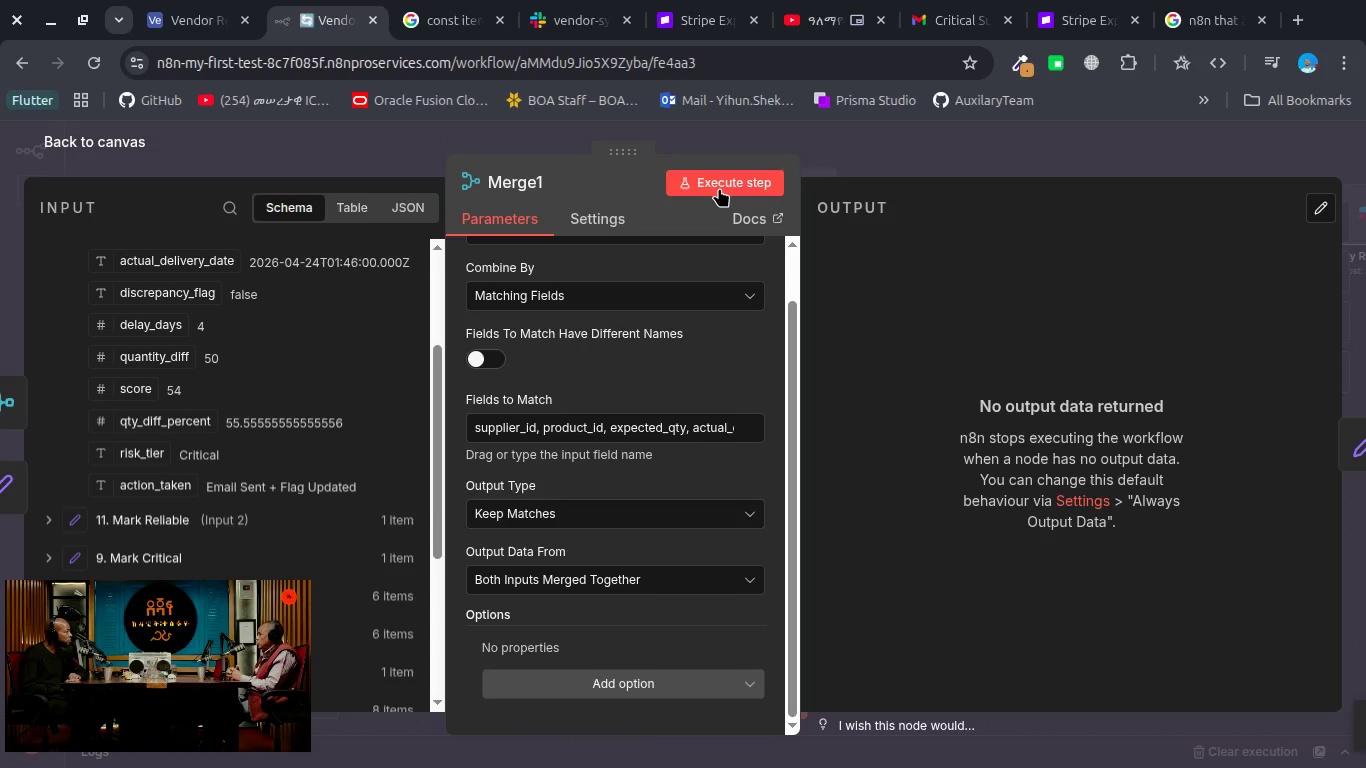 
left_click([719, 188])
 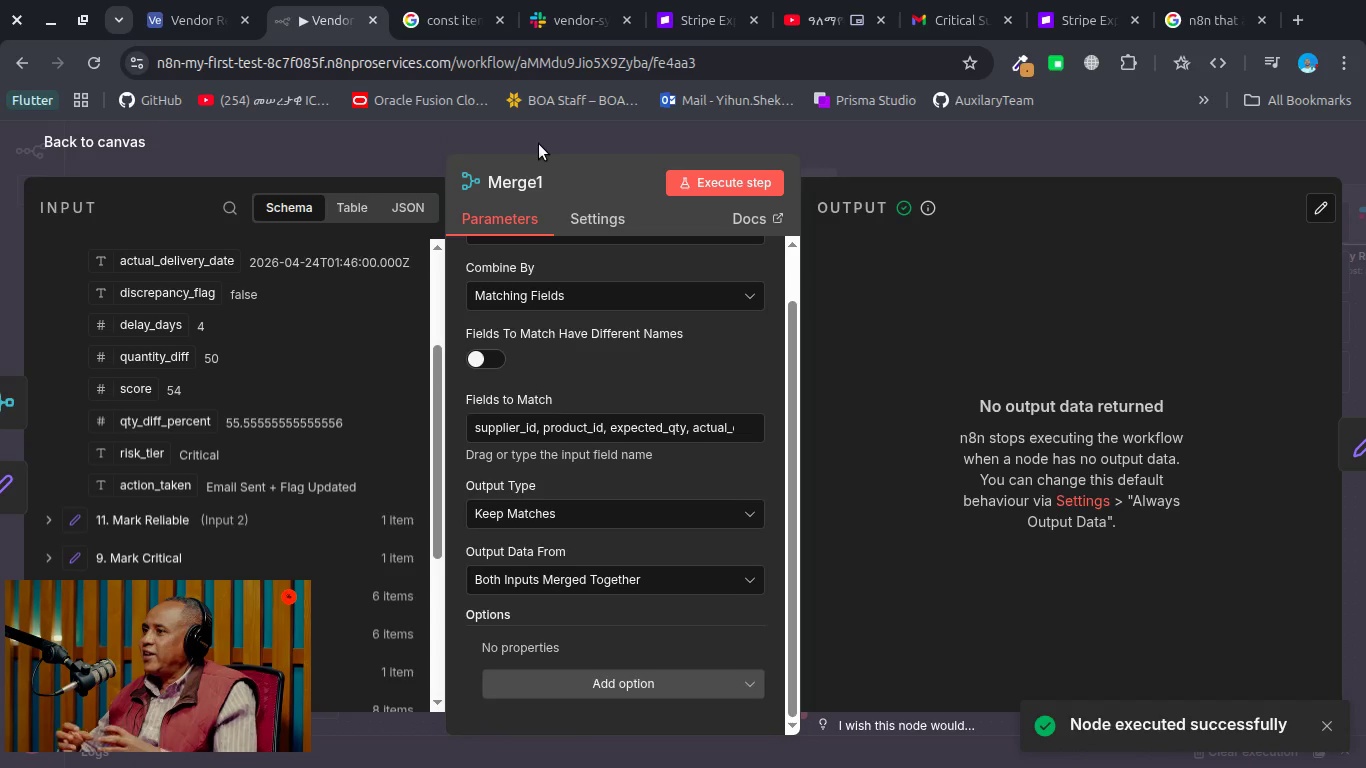 
wait(5.26)
 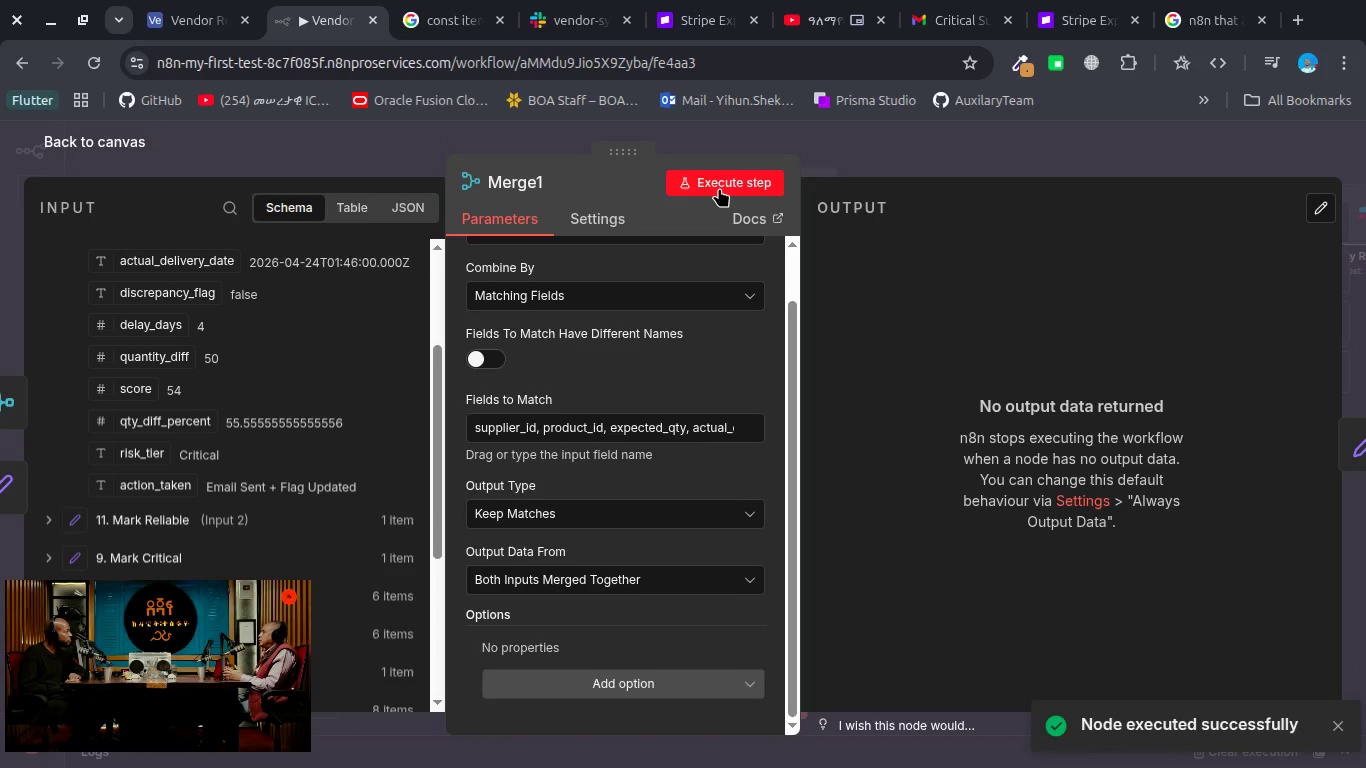 
left_click([539, 144])
 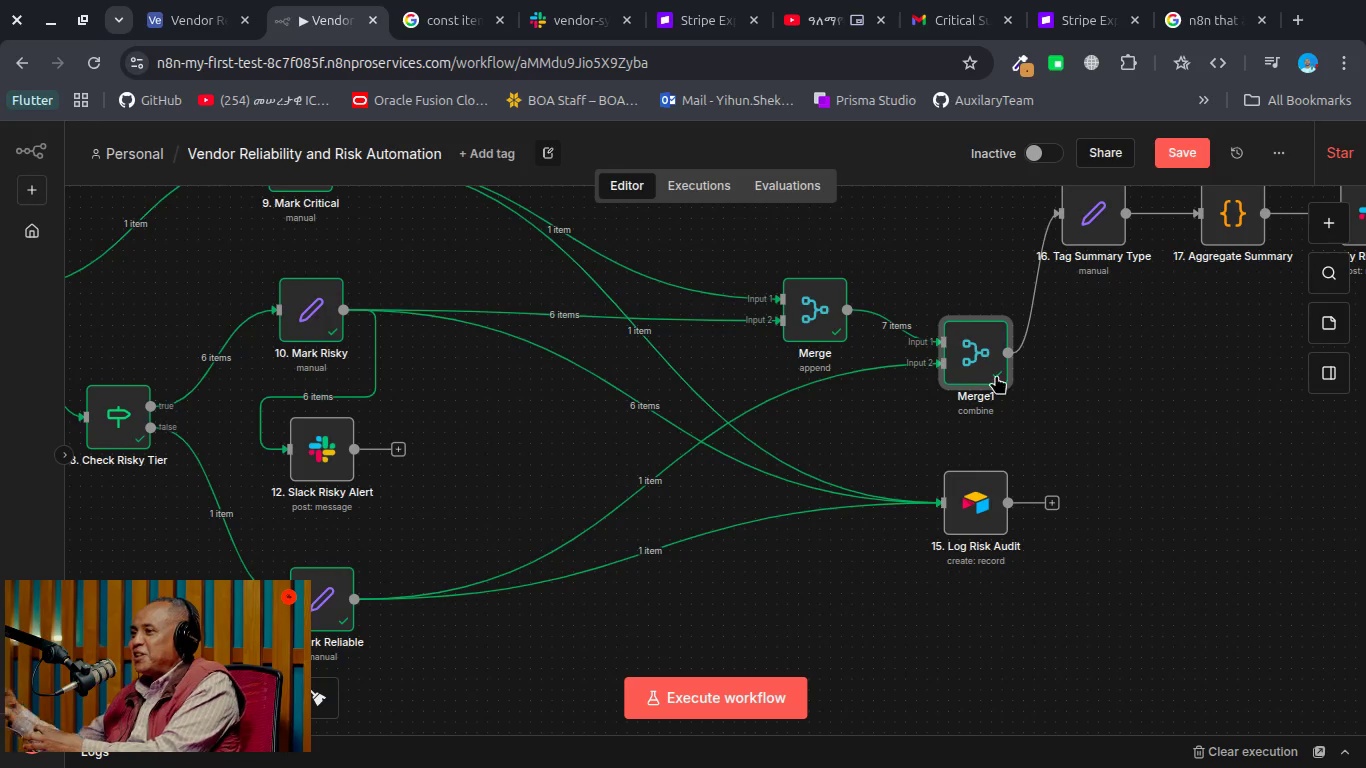 
double_click([988, 364])
 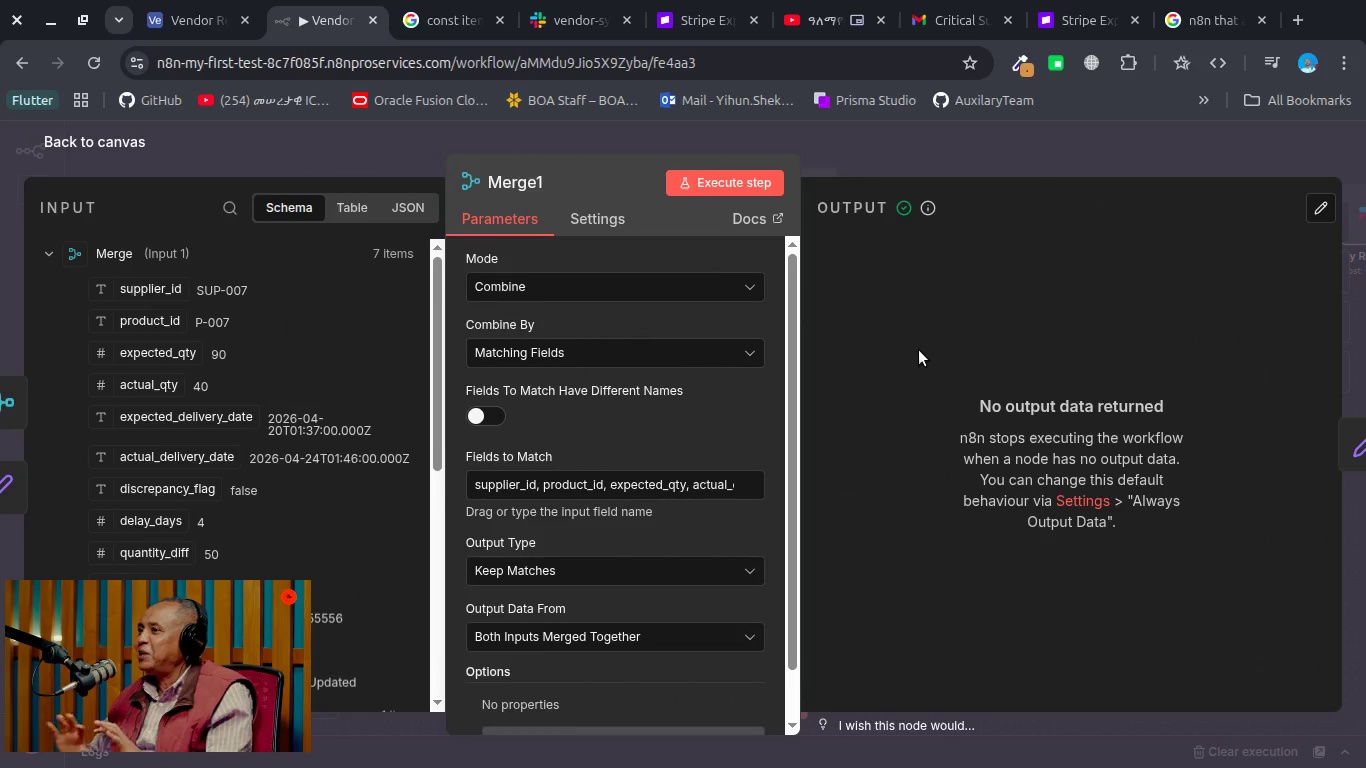 
key(Escape)
 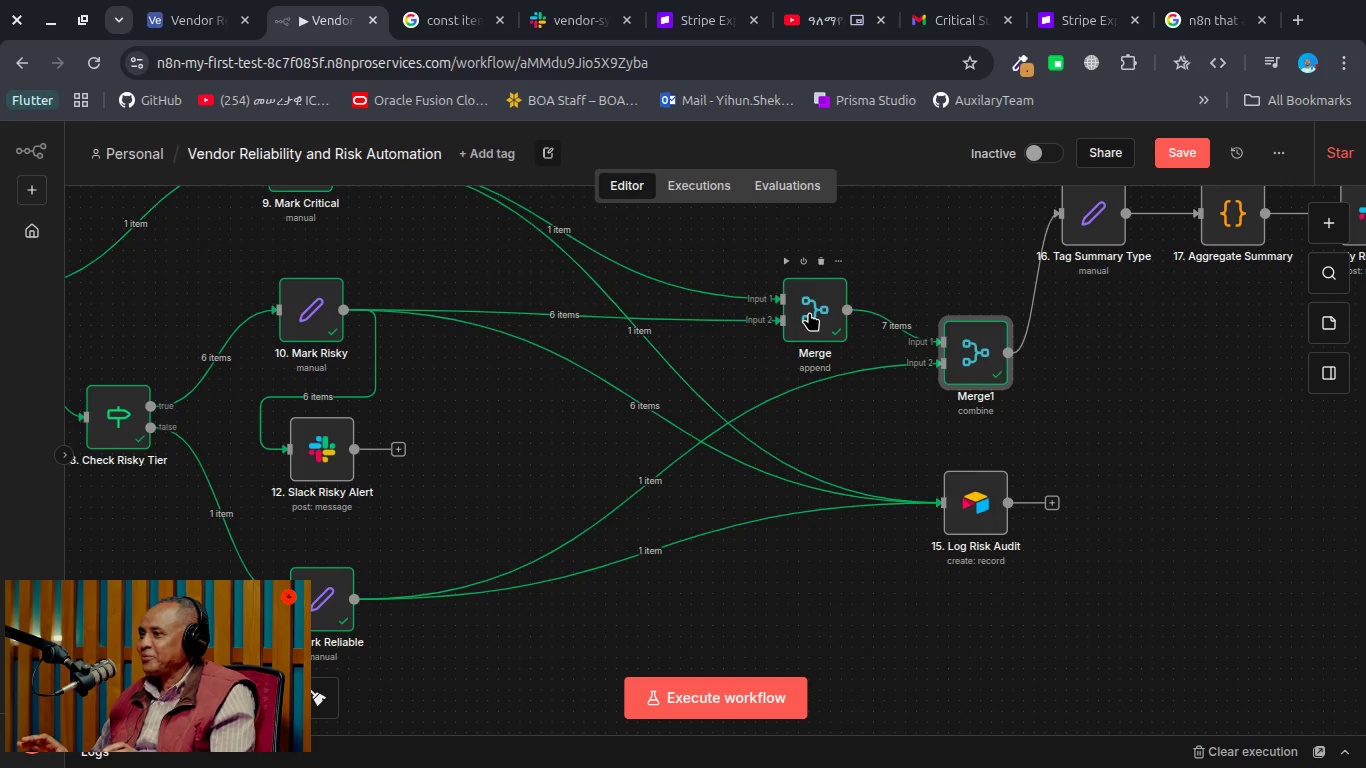 
double_click([809, 312])
 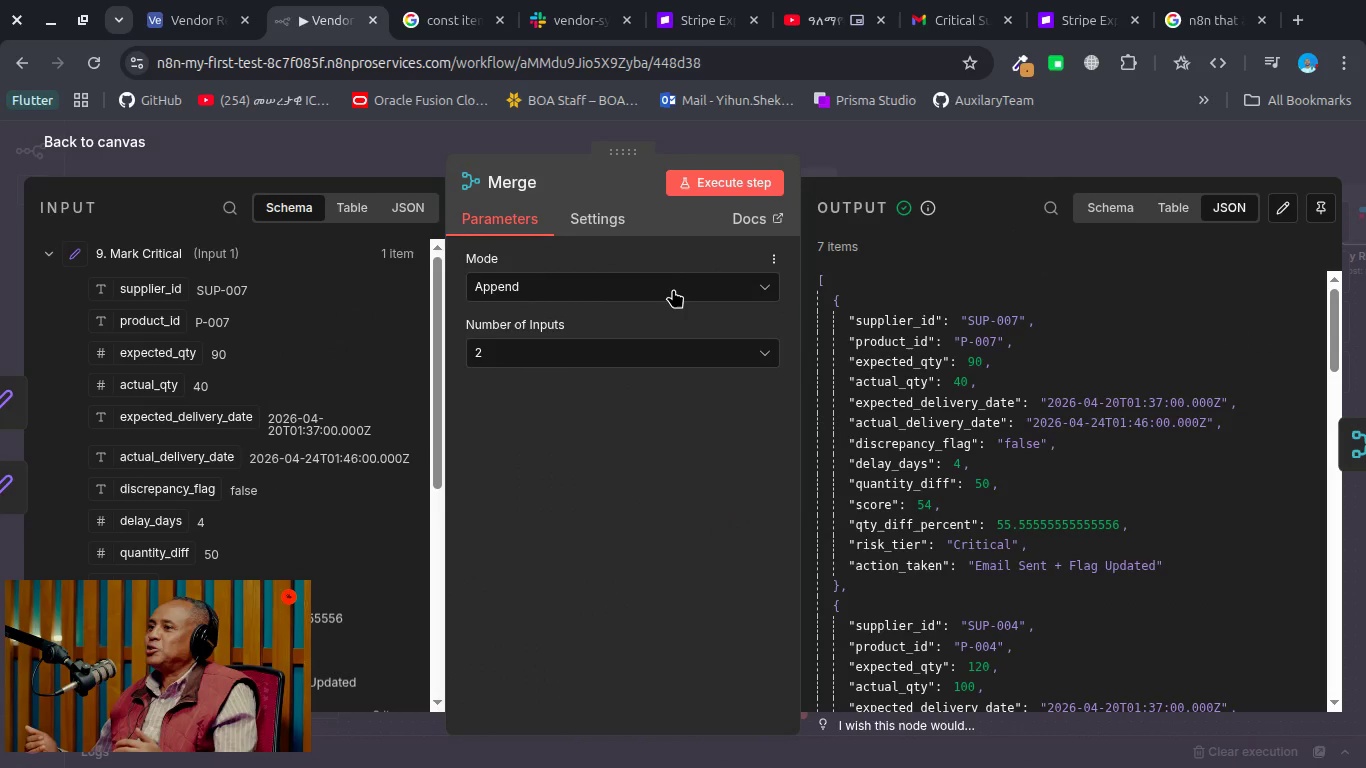 
left_click([672, 280])
 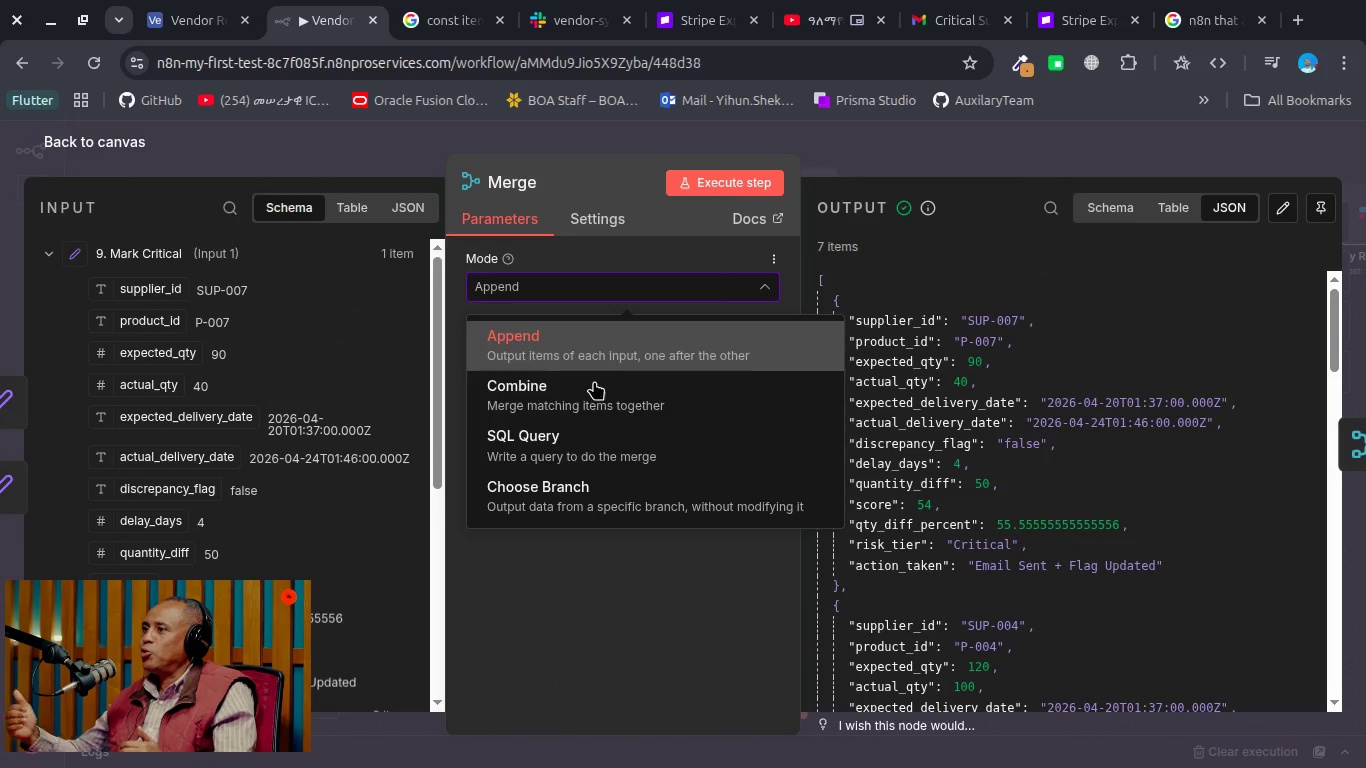 
left_click([583, 397])
 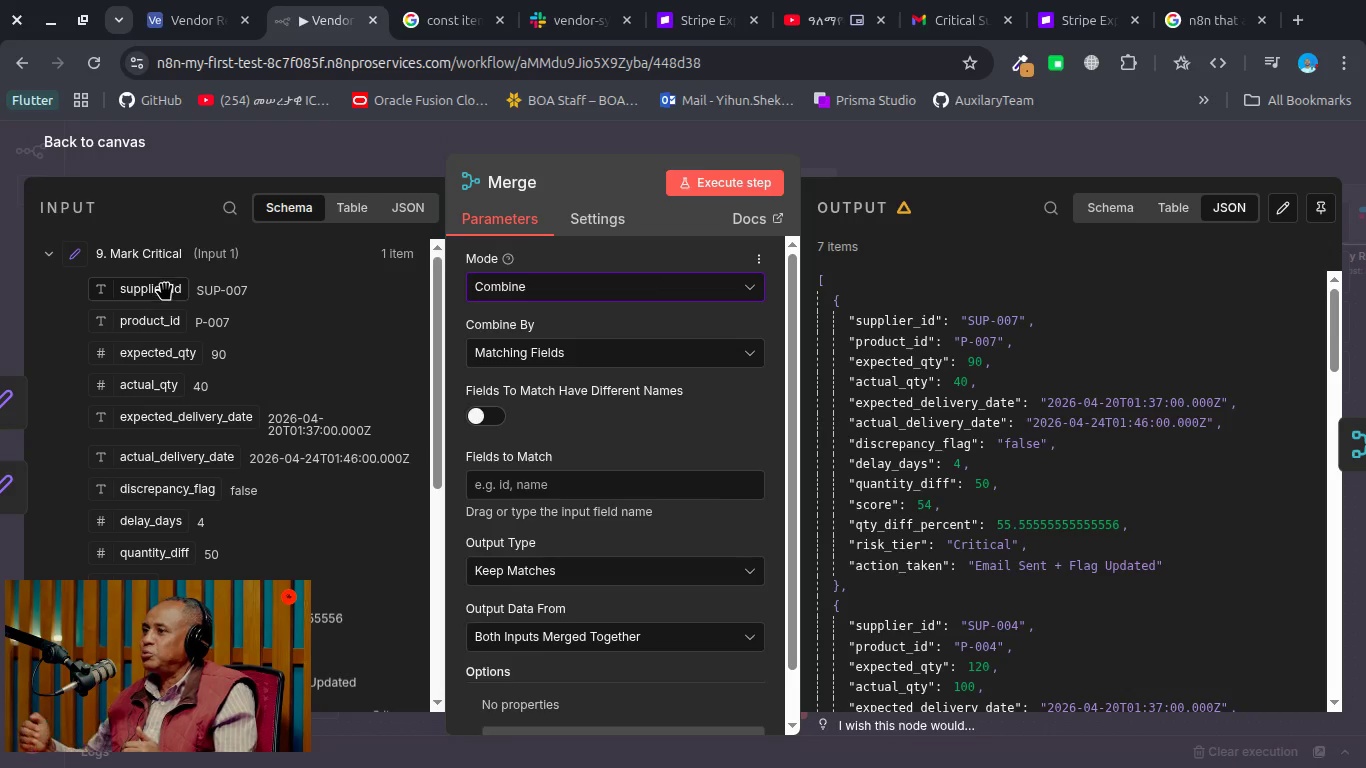 
left_click_drag(start_coordinate=[165, 284], to_coordinate=[597, 491])
 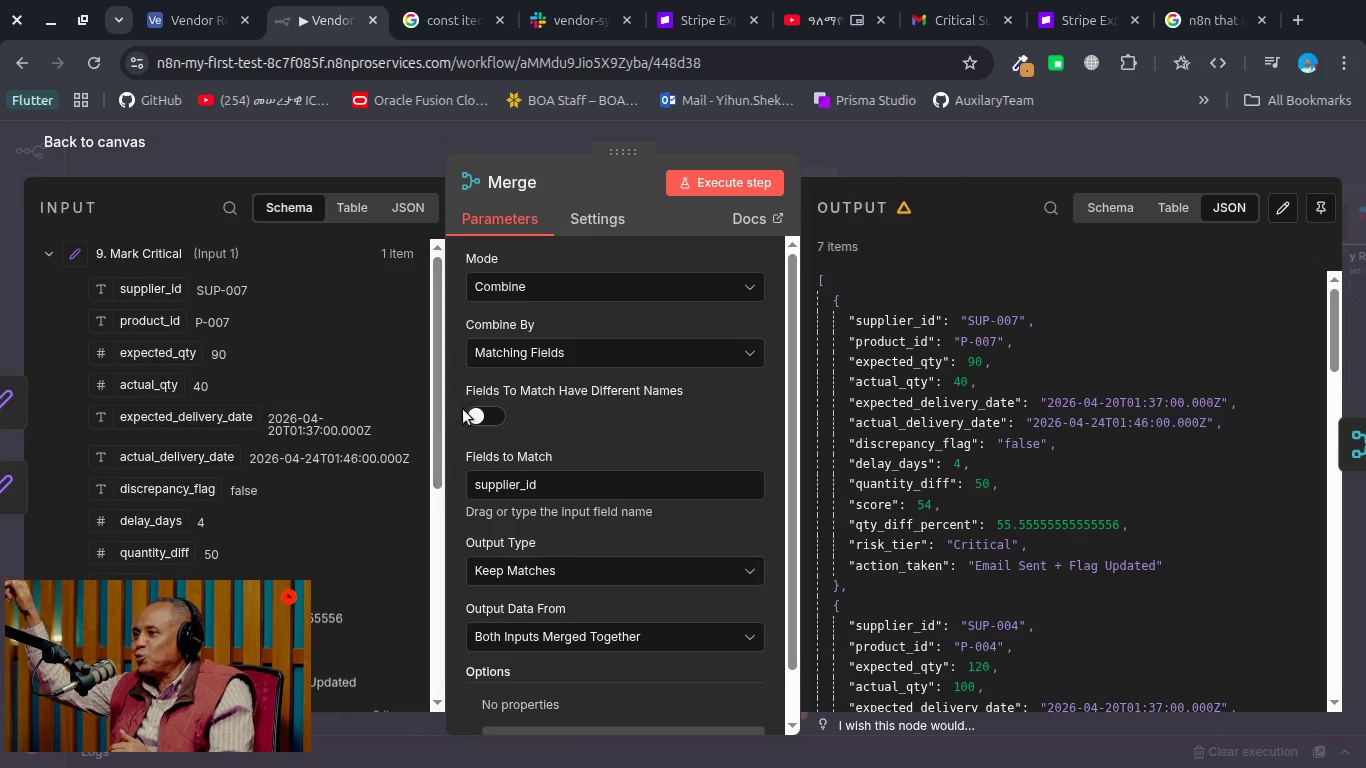 
left_click([484, 415])
 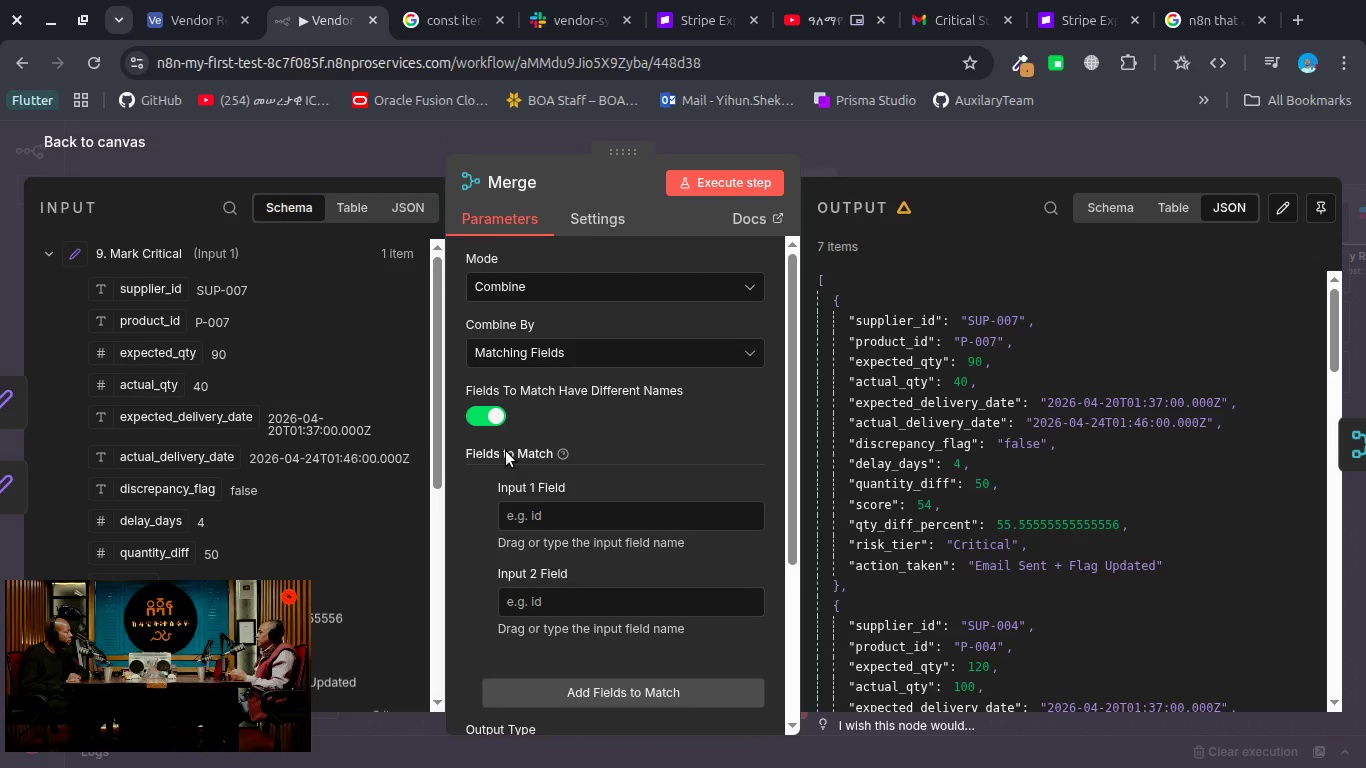 
wait(5.66)
 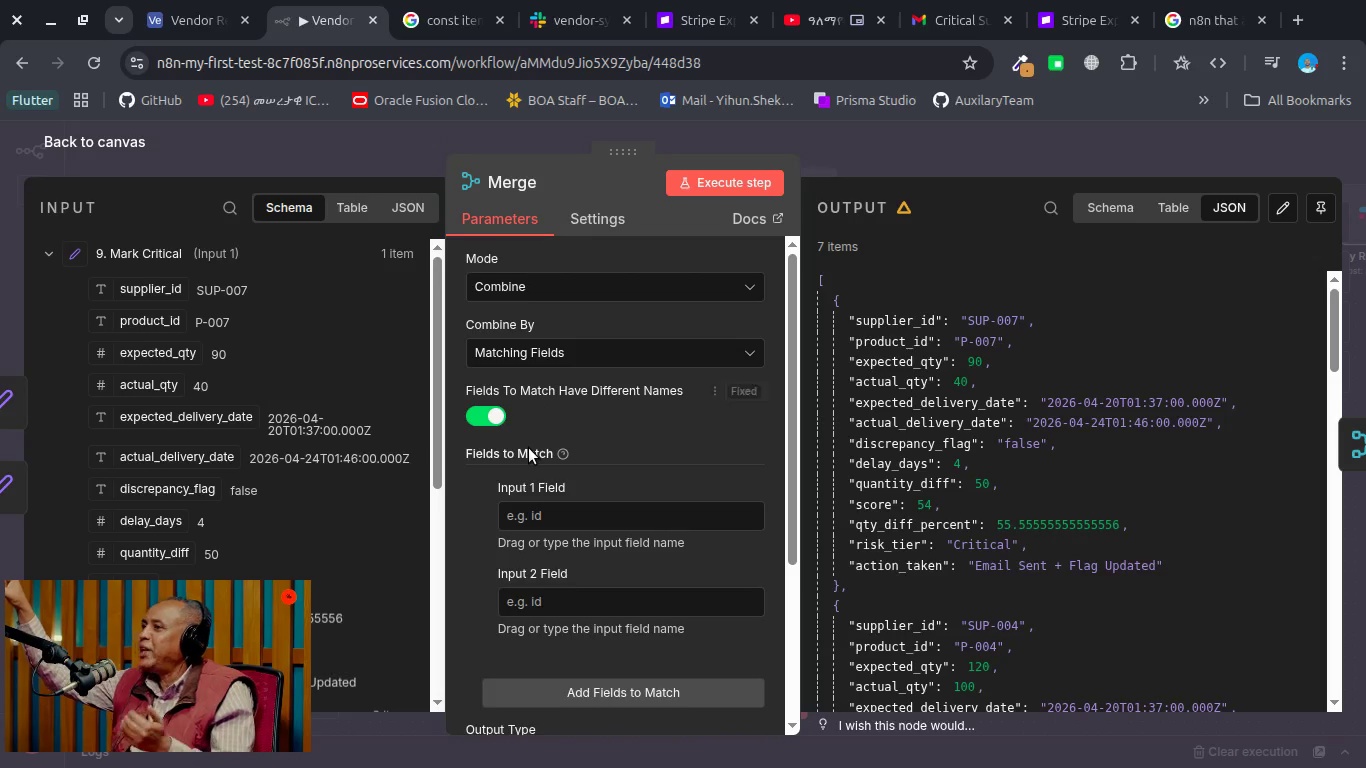 
key(Escape)
 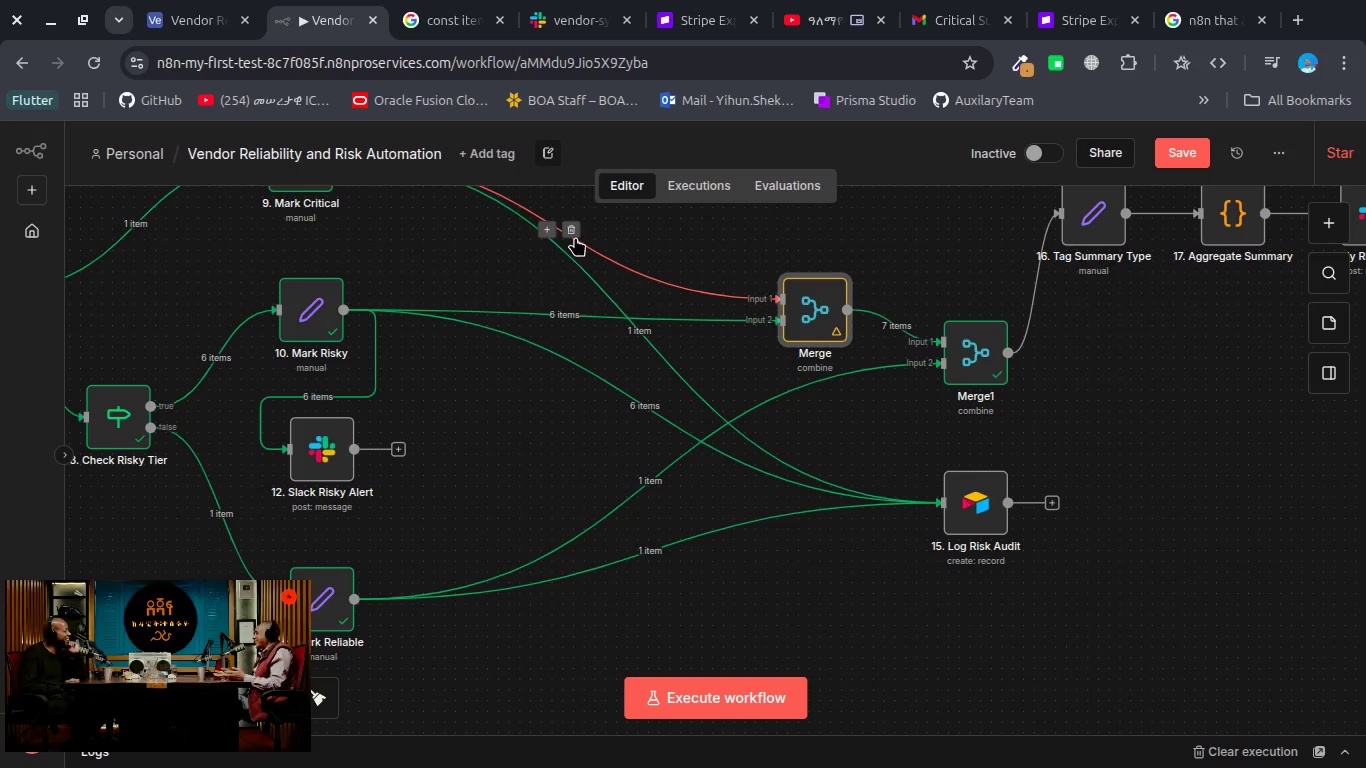 
left_click([575, 236])
 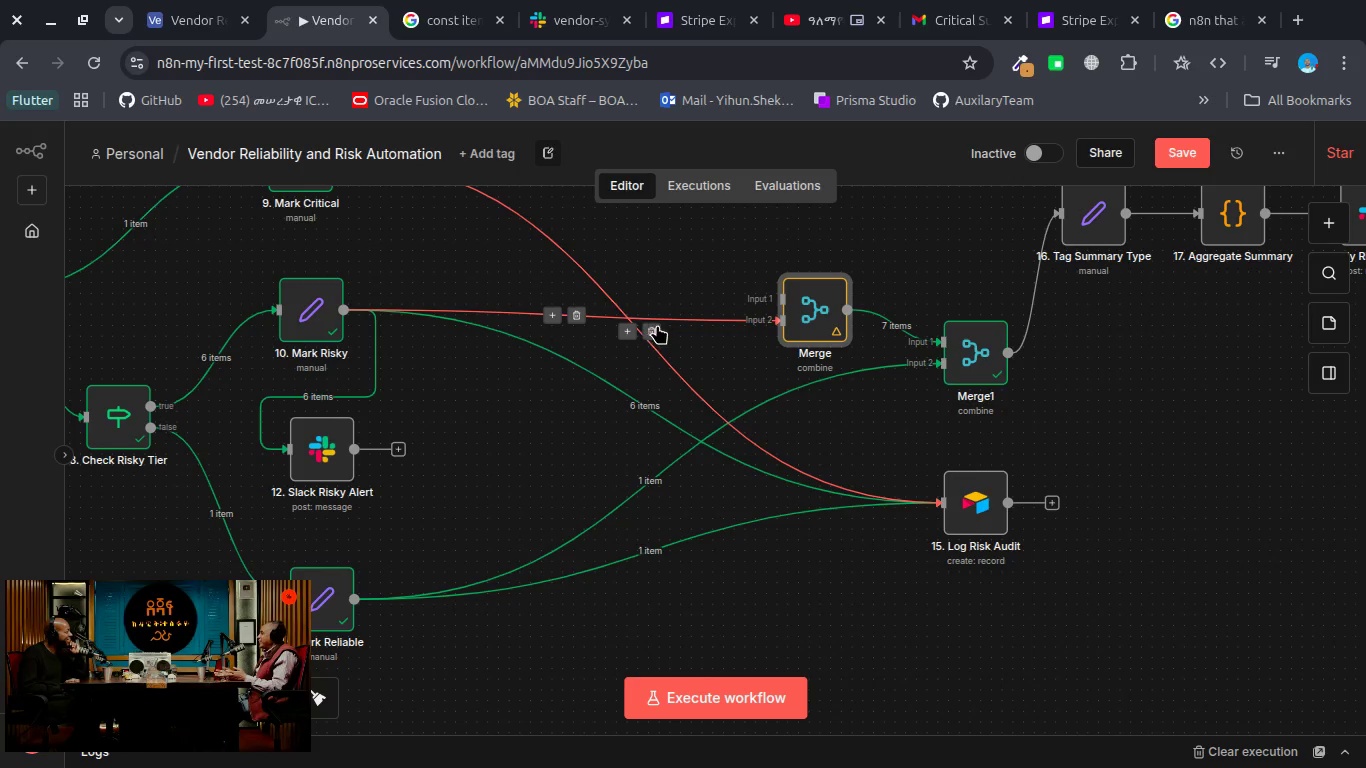 
left_click([658, 326])
 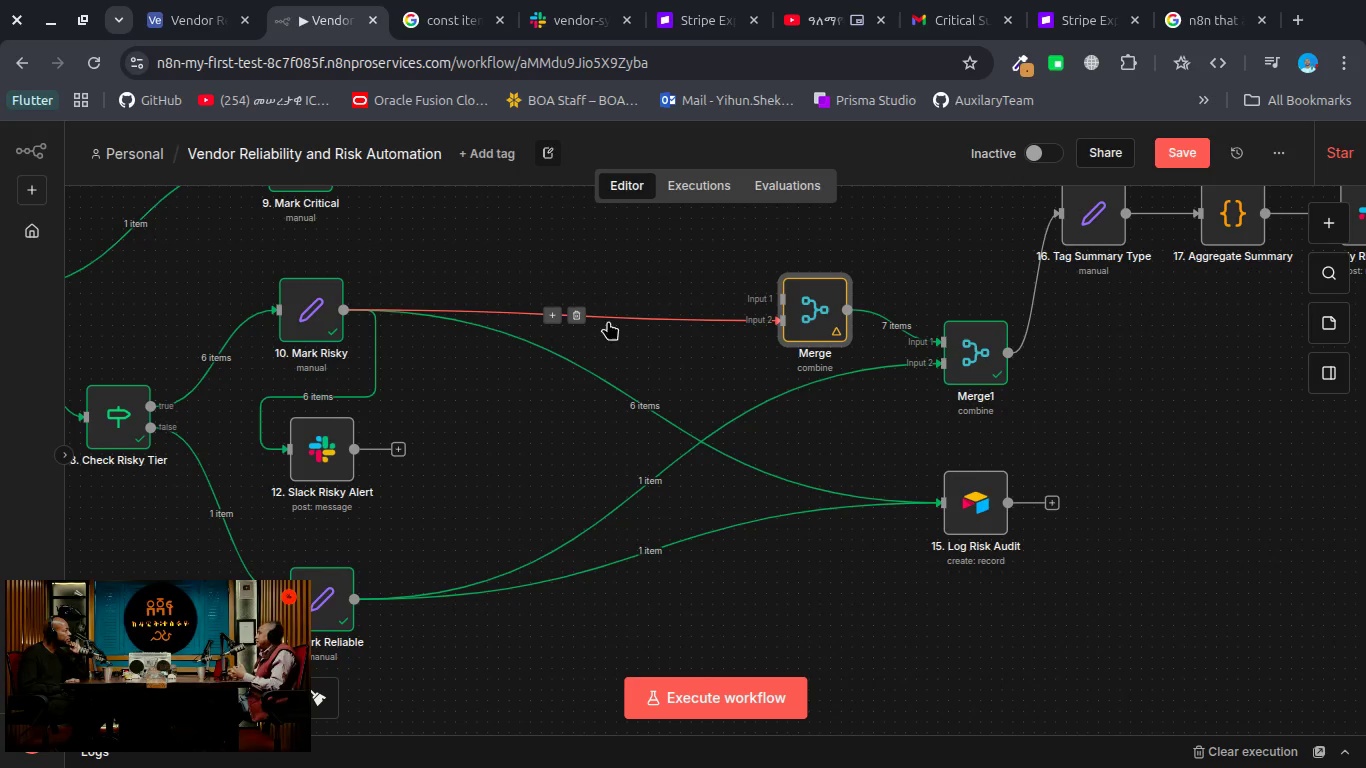 
left_click([581, 320])
 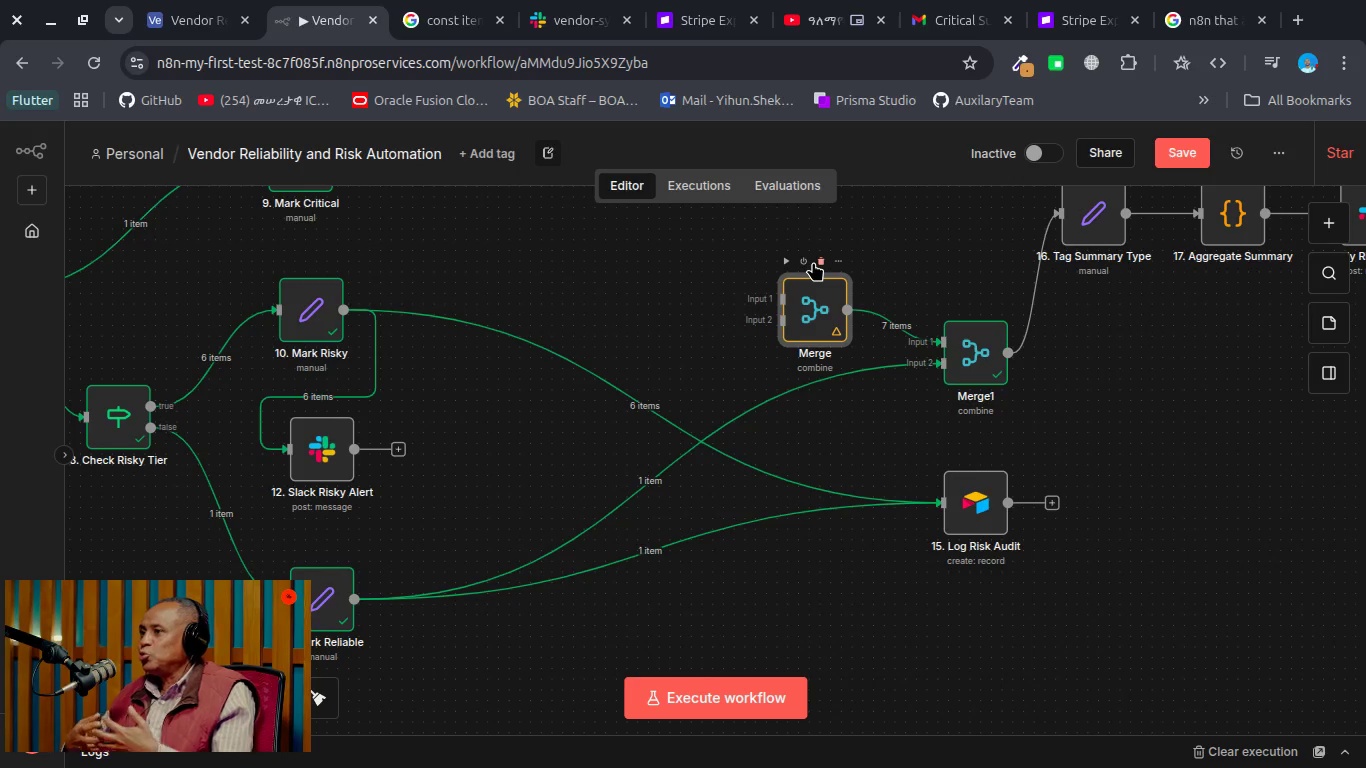 
left_click([821, 260])
 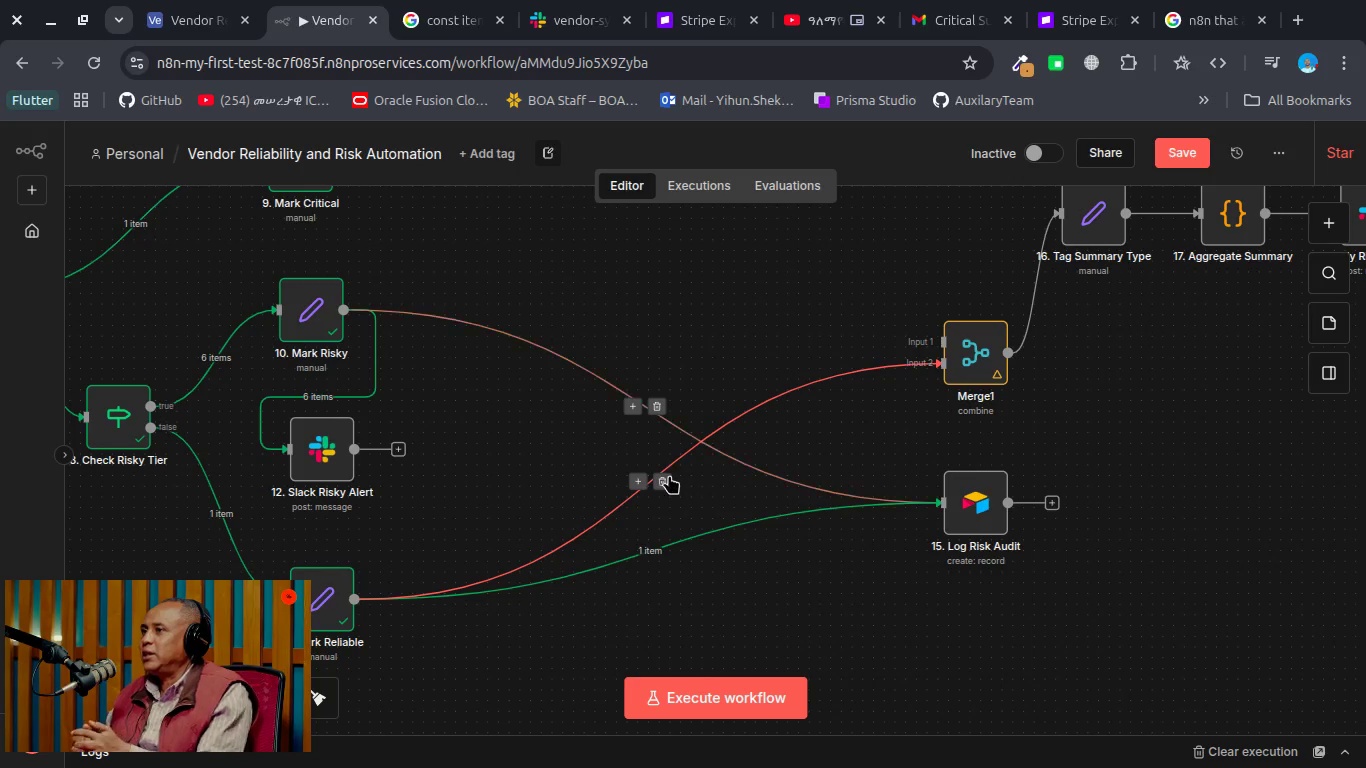 
left_click([655, 478])
 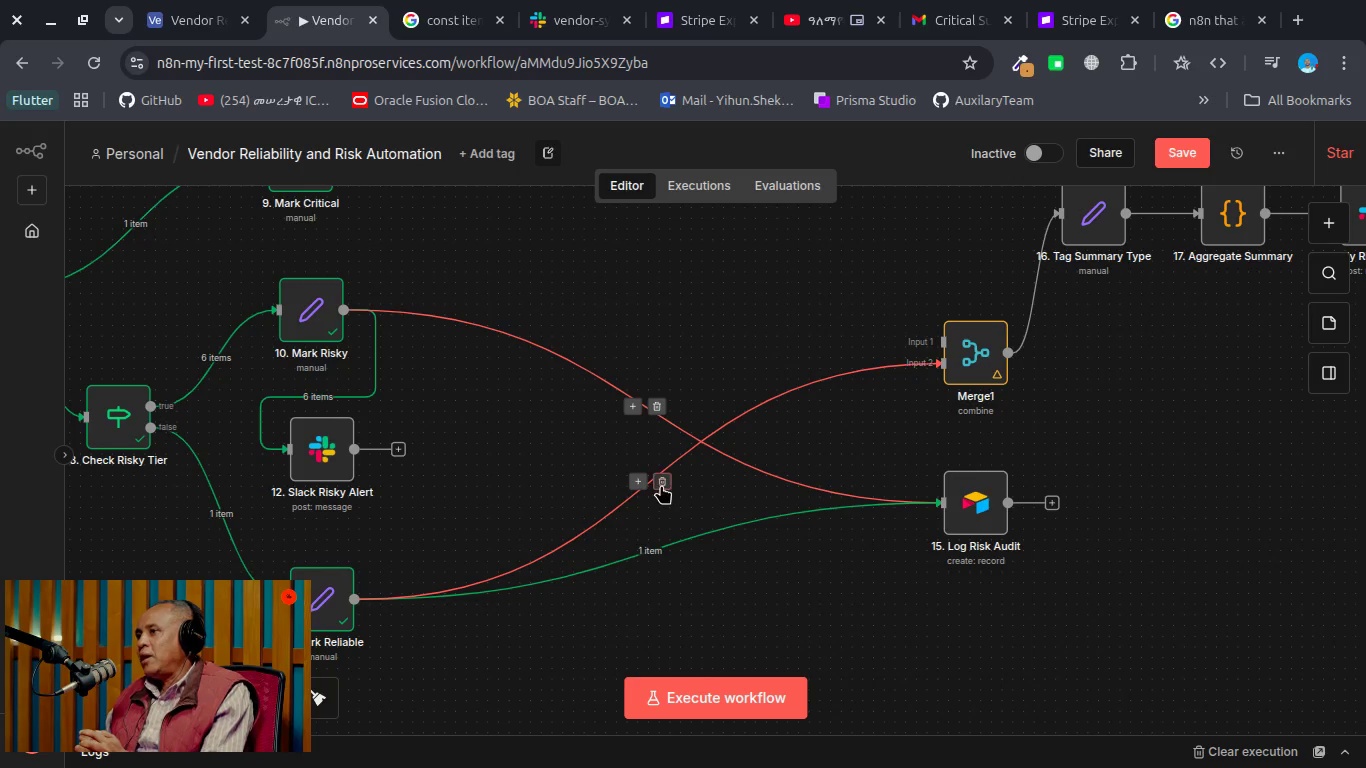 
left_click([659, 485])
 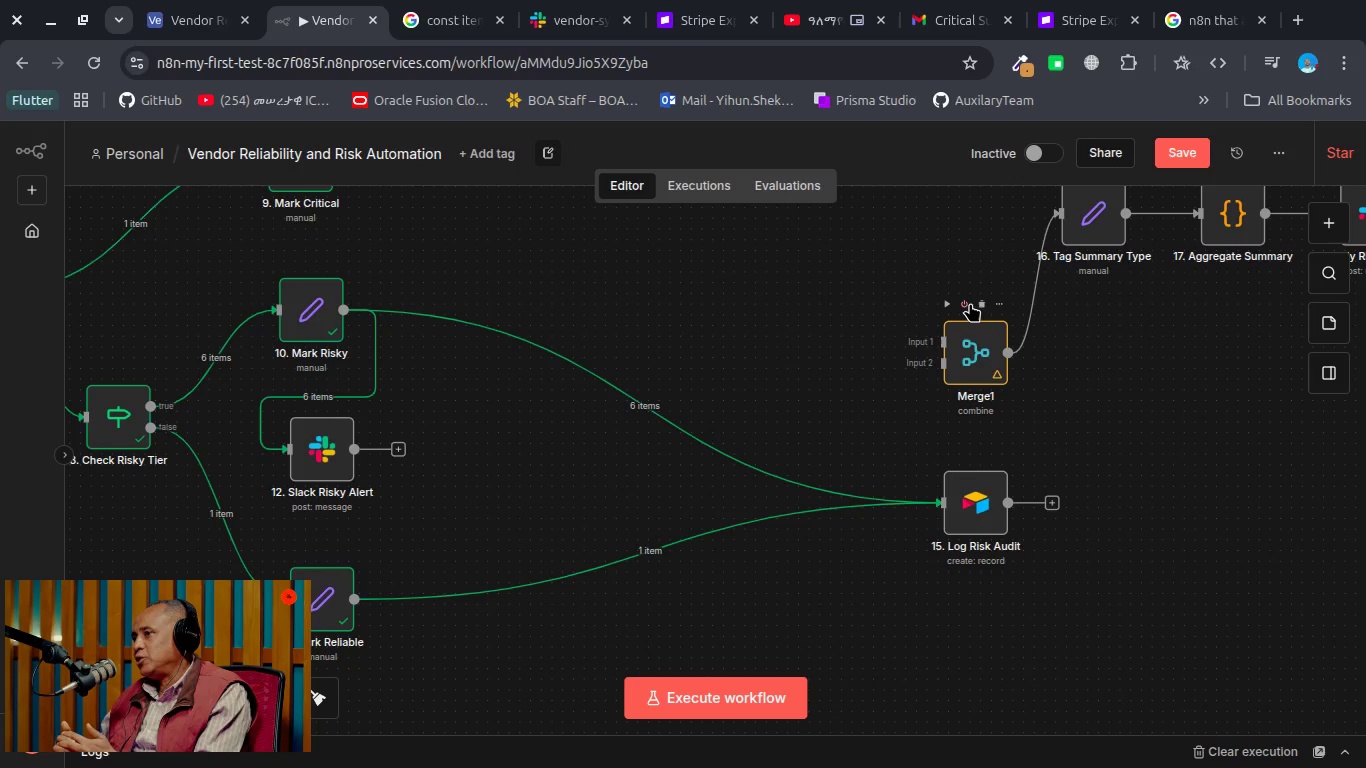 
left_click([978, 305])
 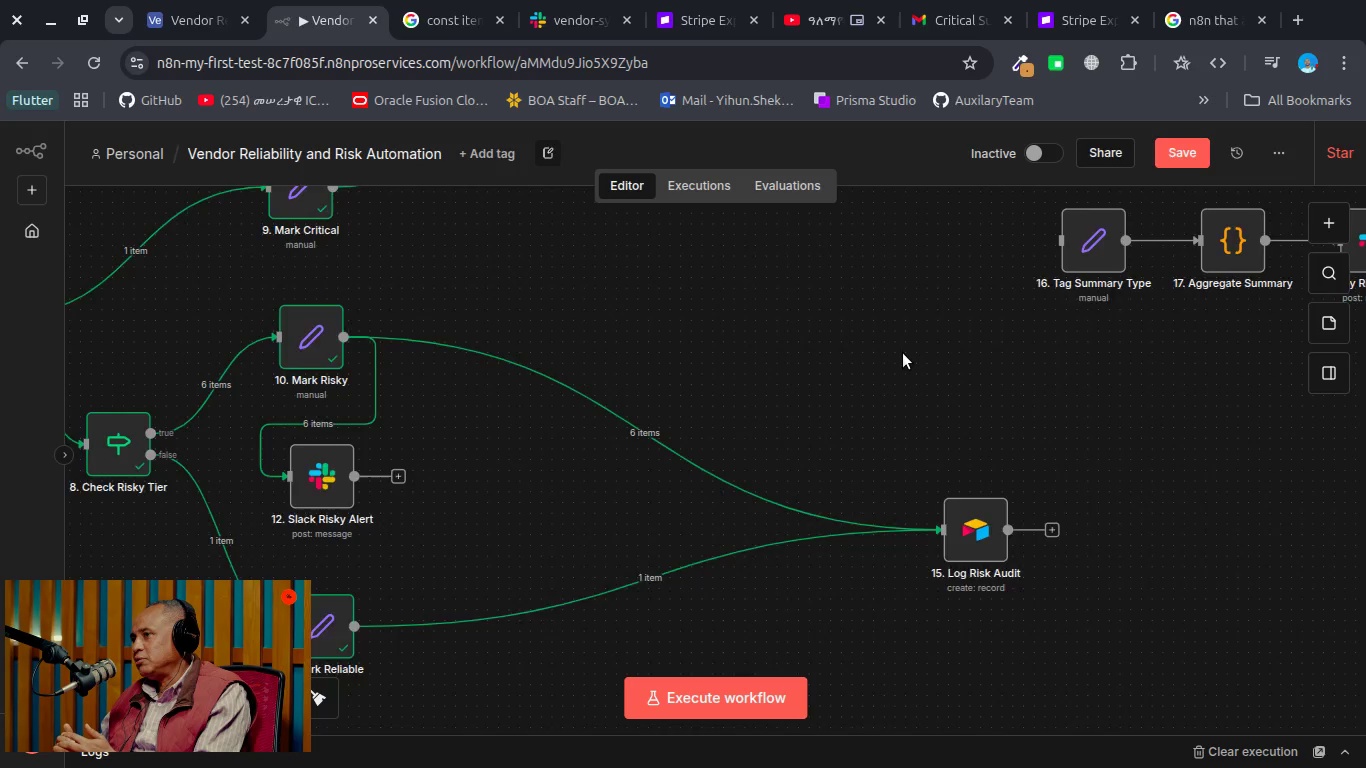 
scroll: coordinate [903, 353], scroll_direction: up, amount: 2.0
 